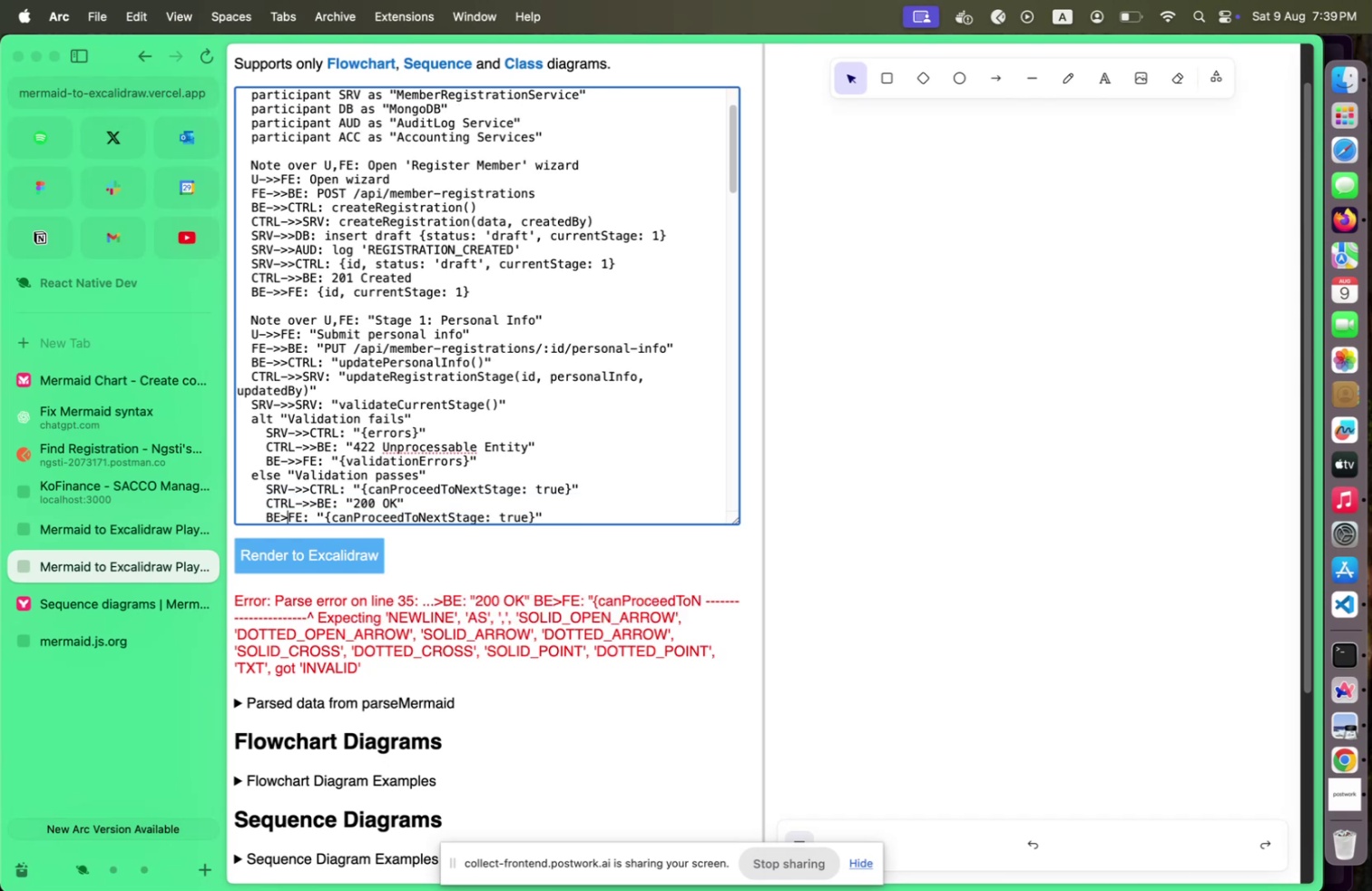 
key(Shift+ArrowLeft)
 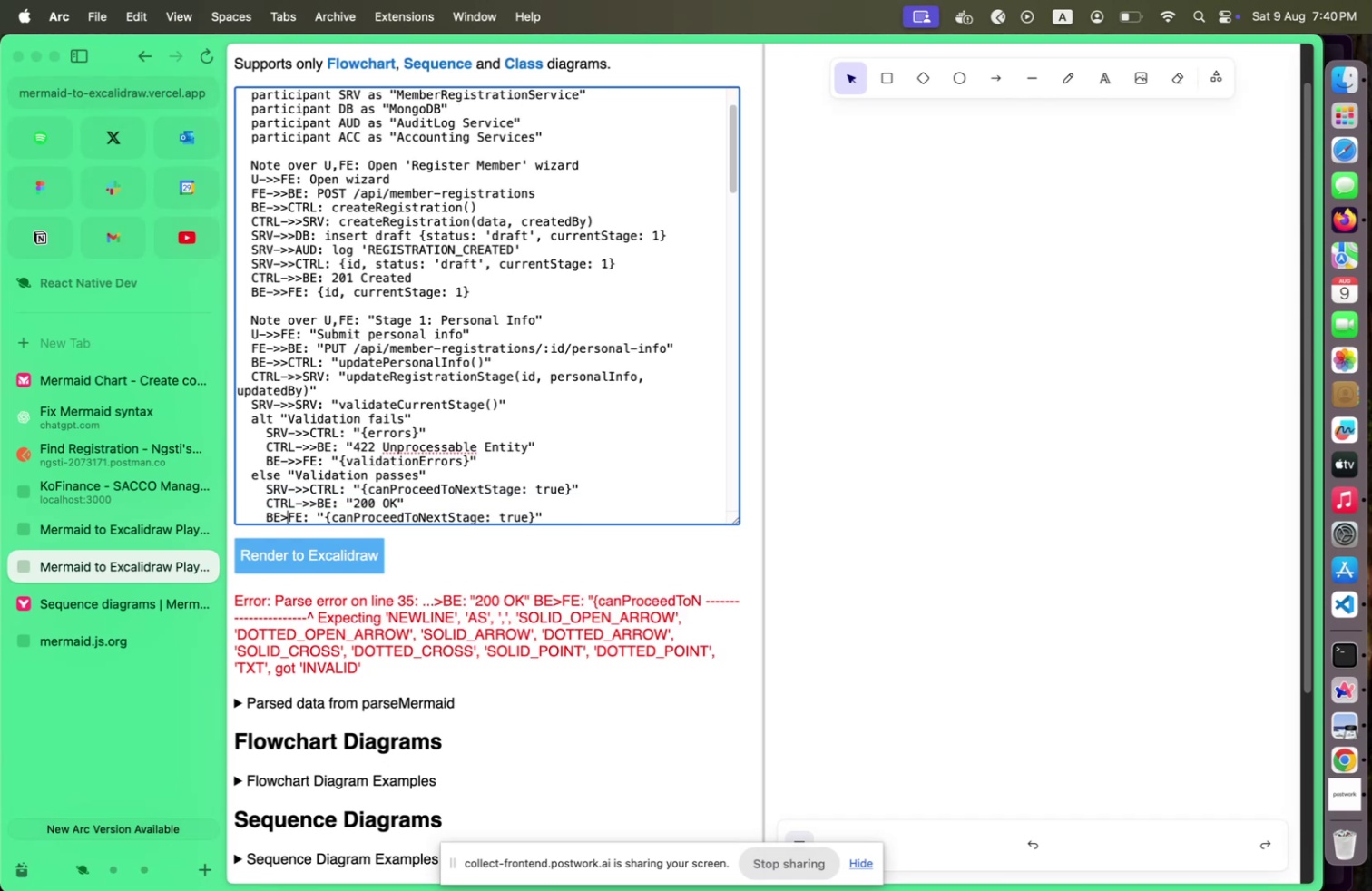 
key(Shift+ArrowLeft)
 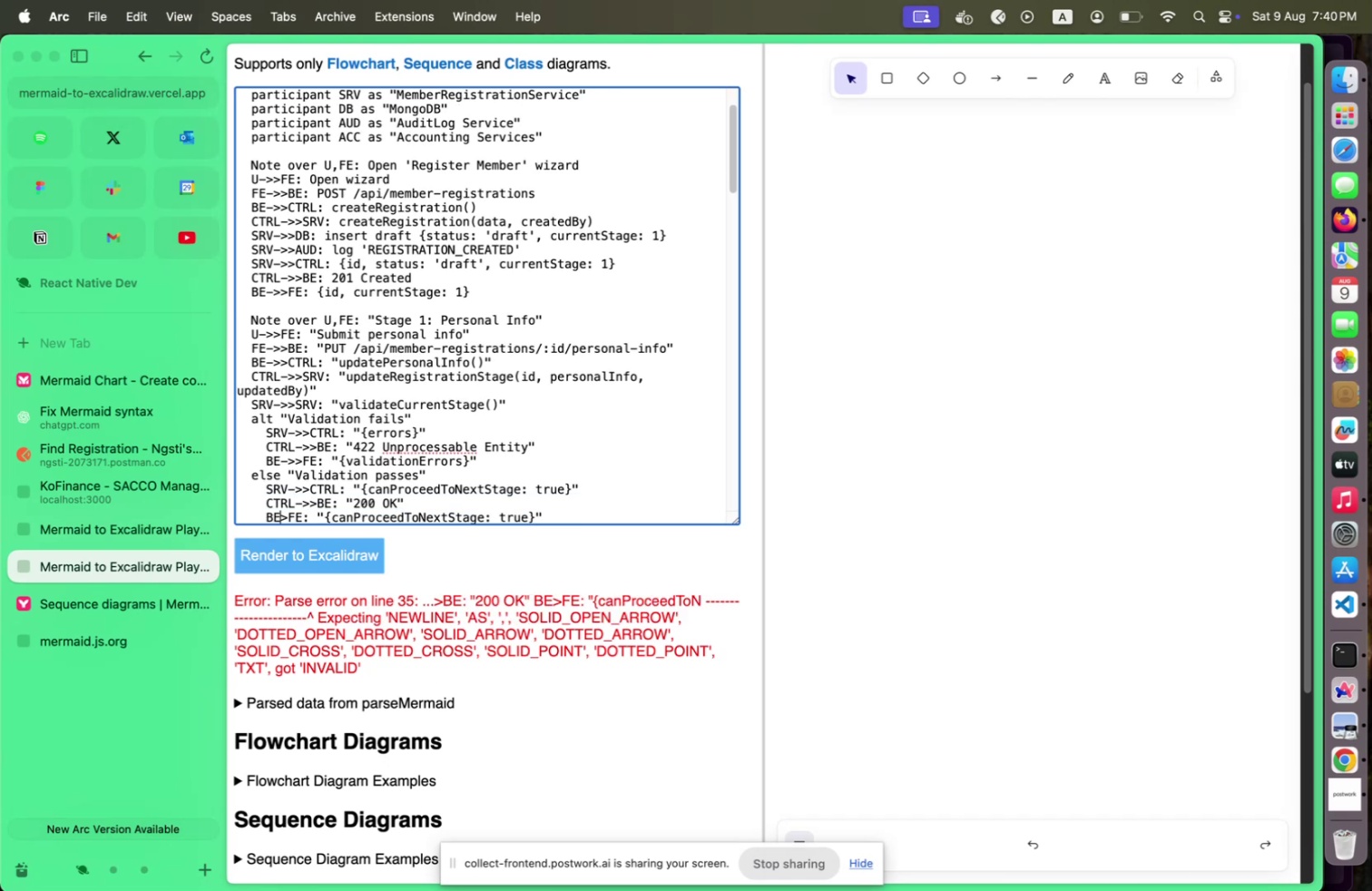 
key(Shift+ArrowLeft)
 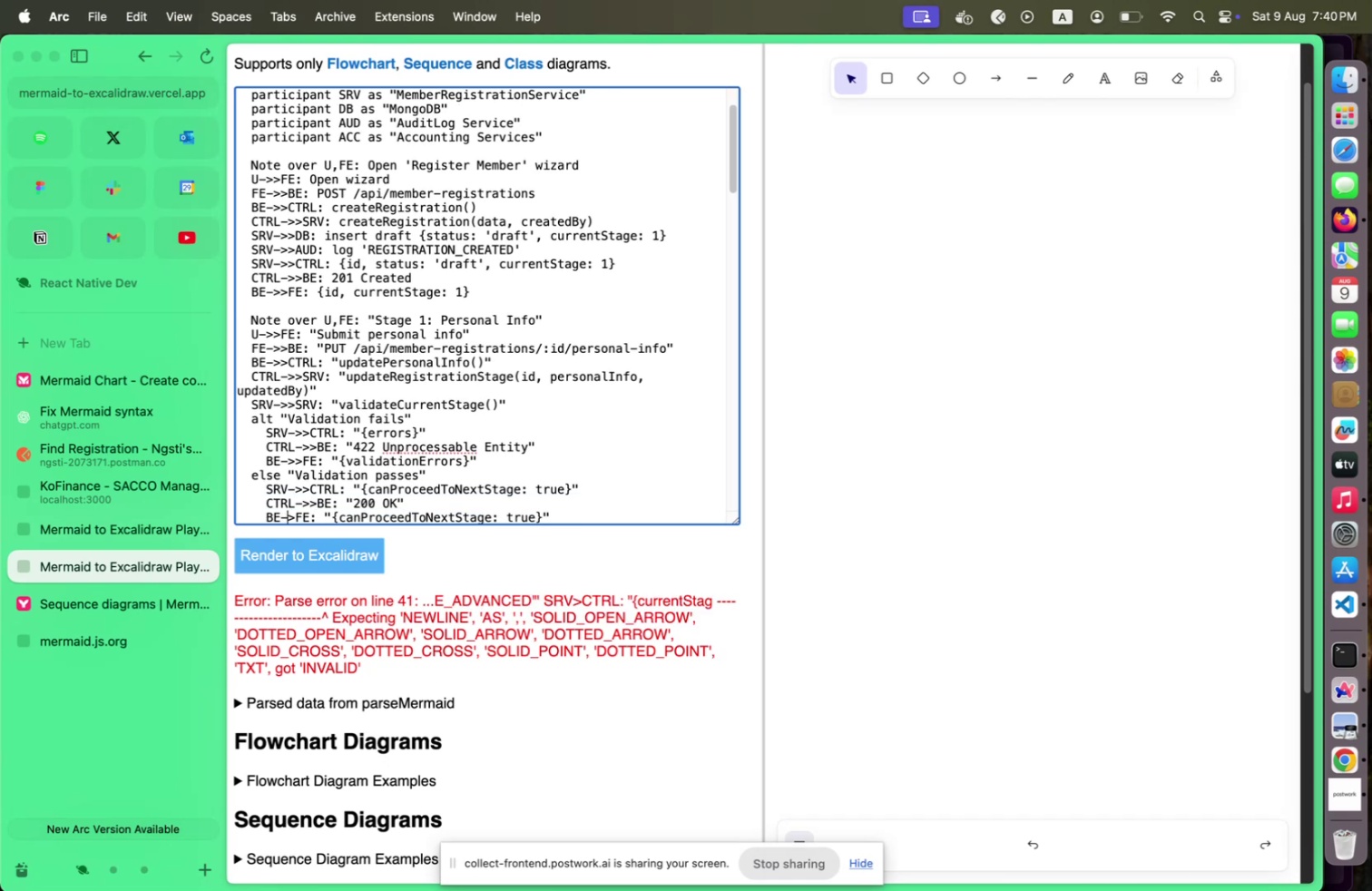 
key(Shift+Minus)
 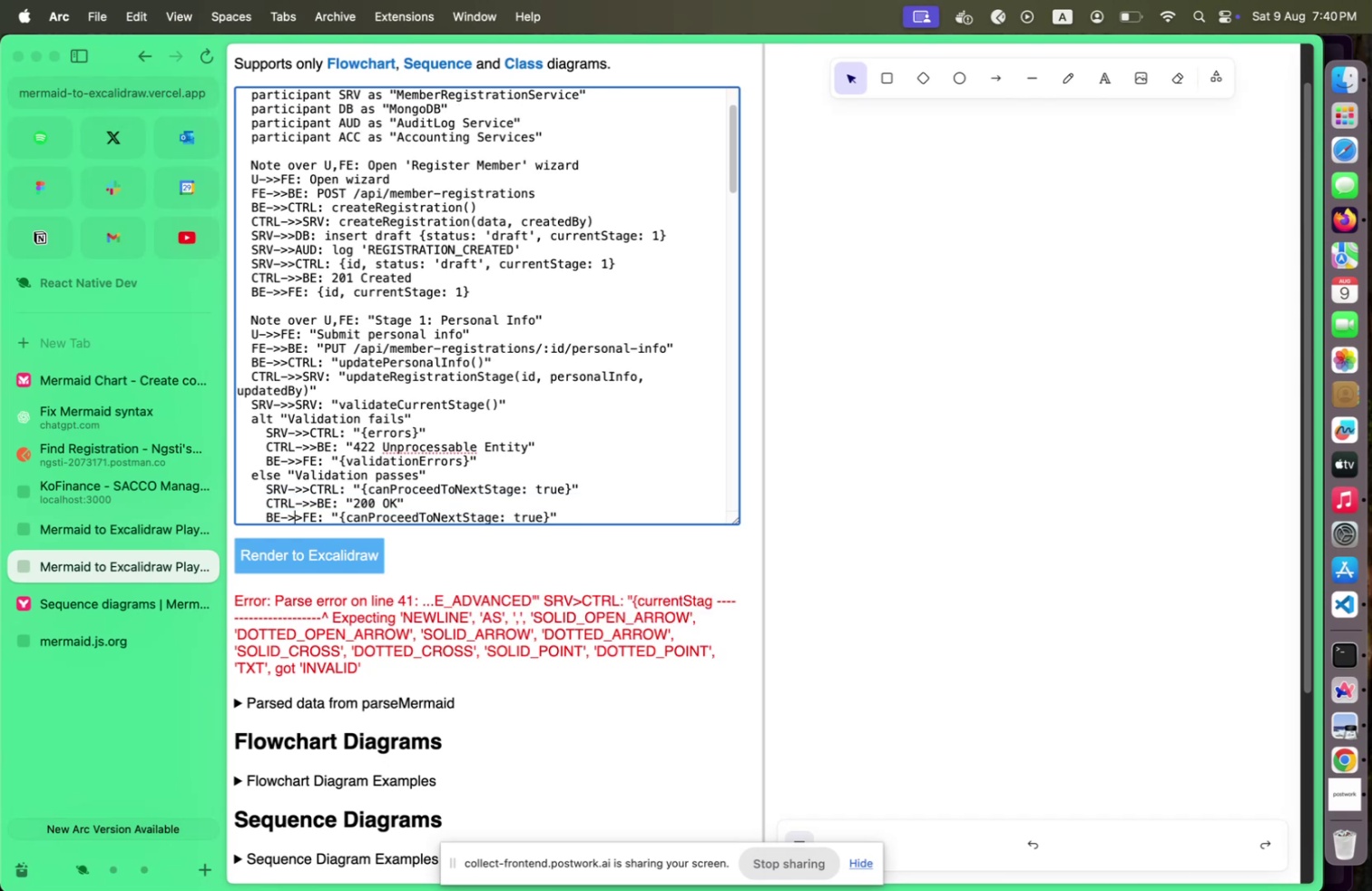 
key(Shift+ShiftLeft)
 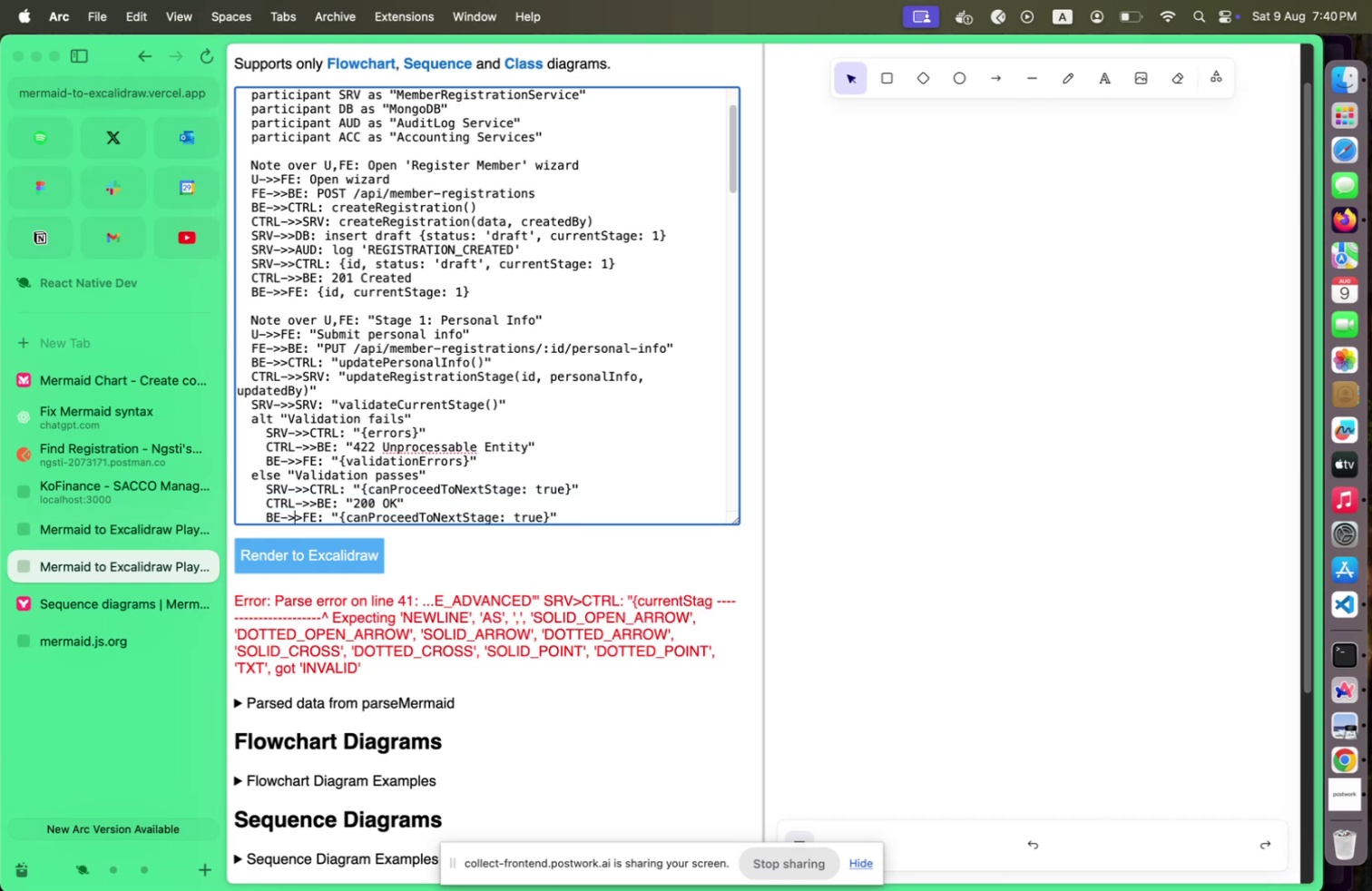 
key(Shift+Period)
 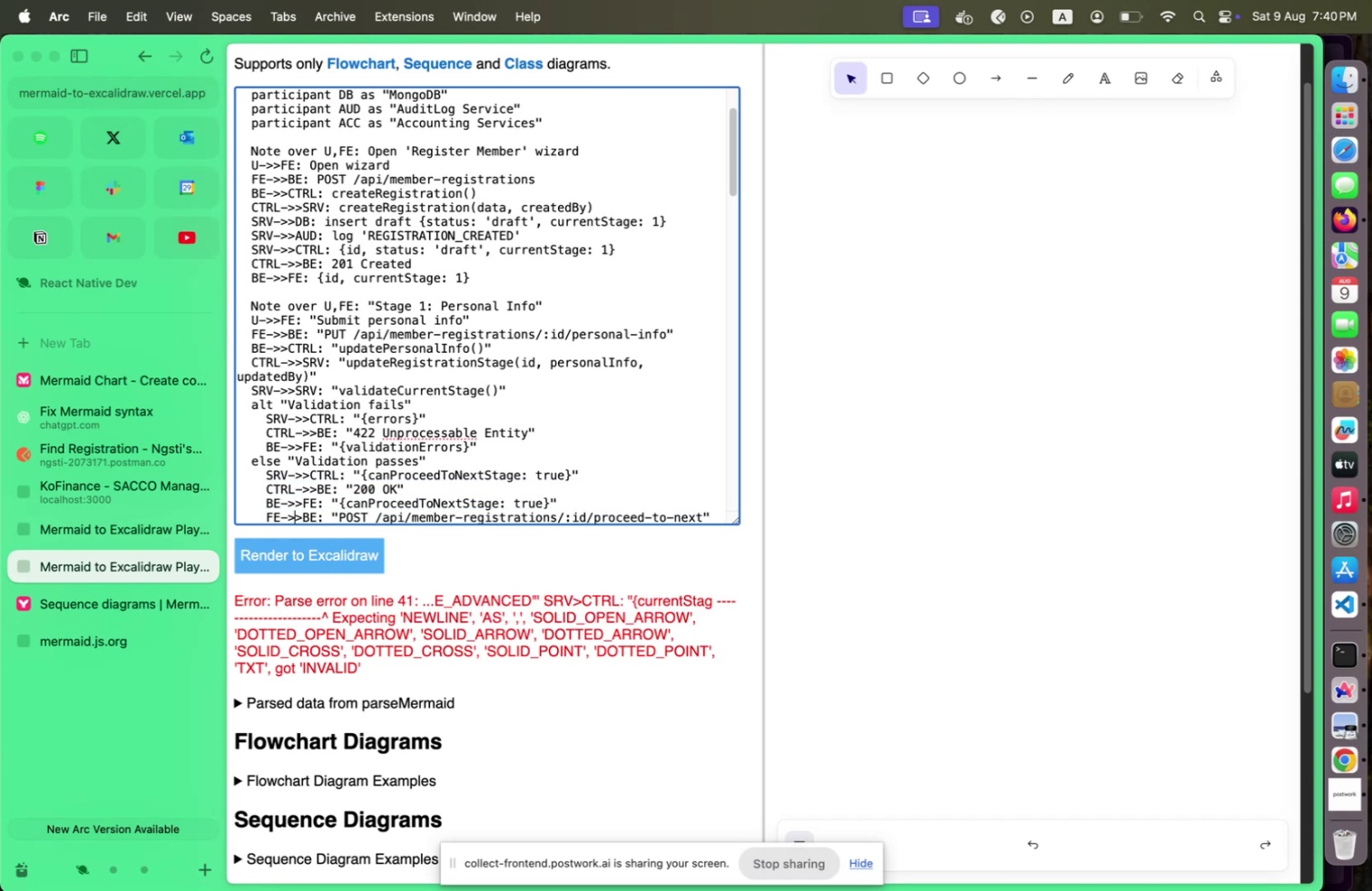 
key(Shift+ArrowDown)
 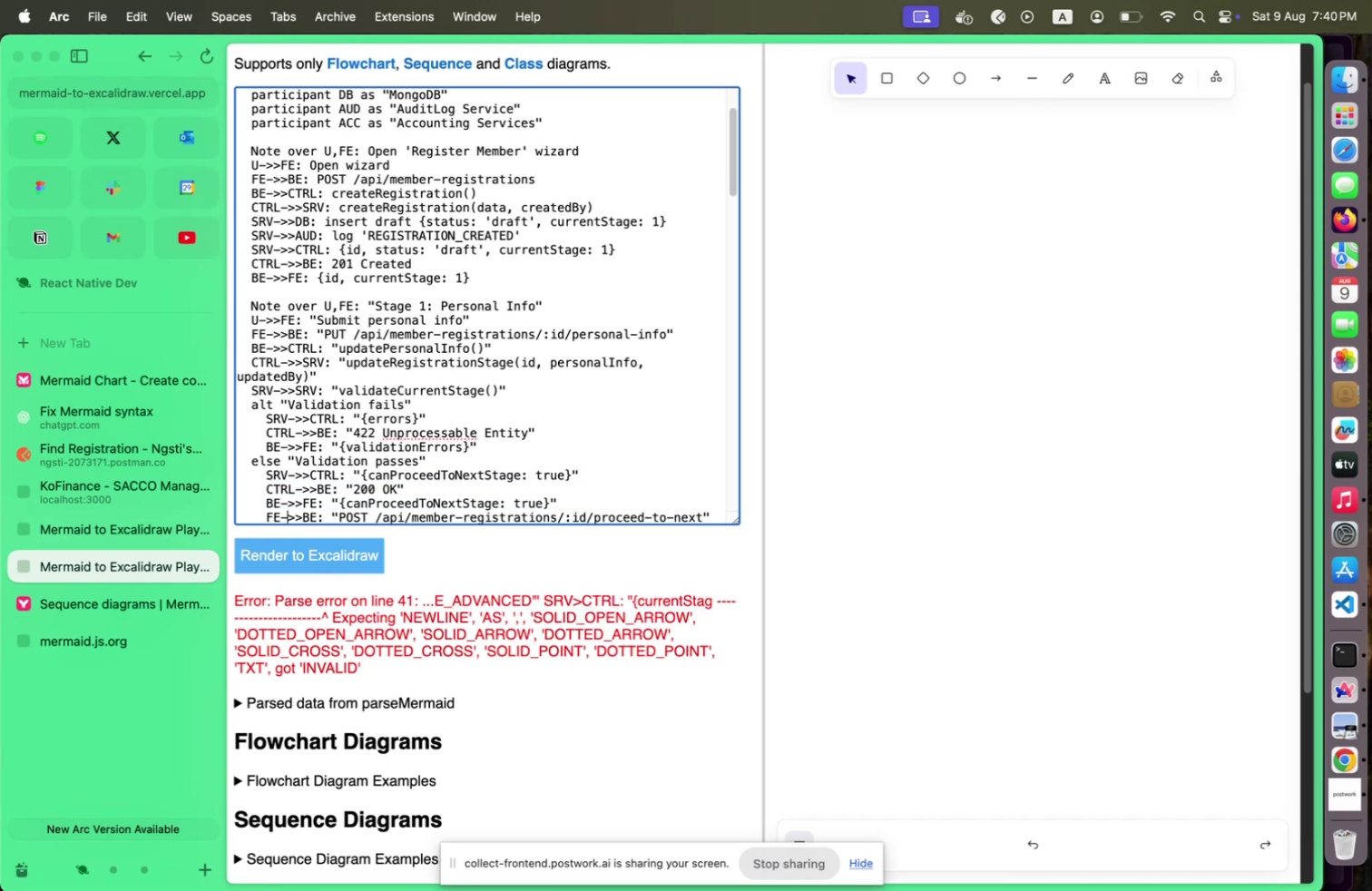 
key(Shift+ArrowLeft)
 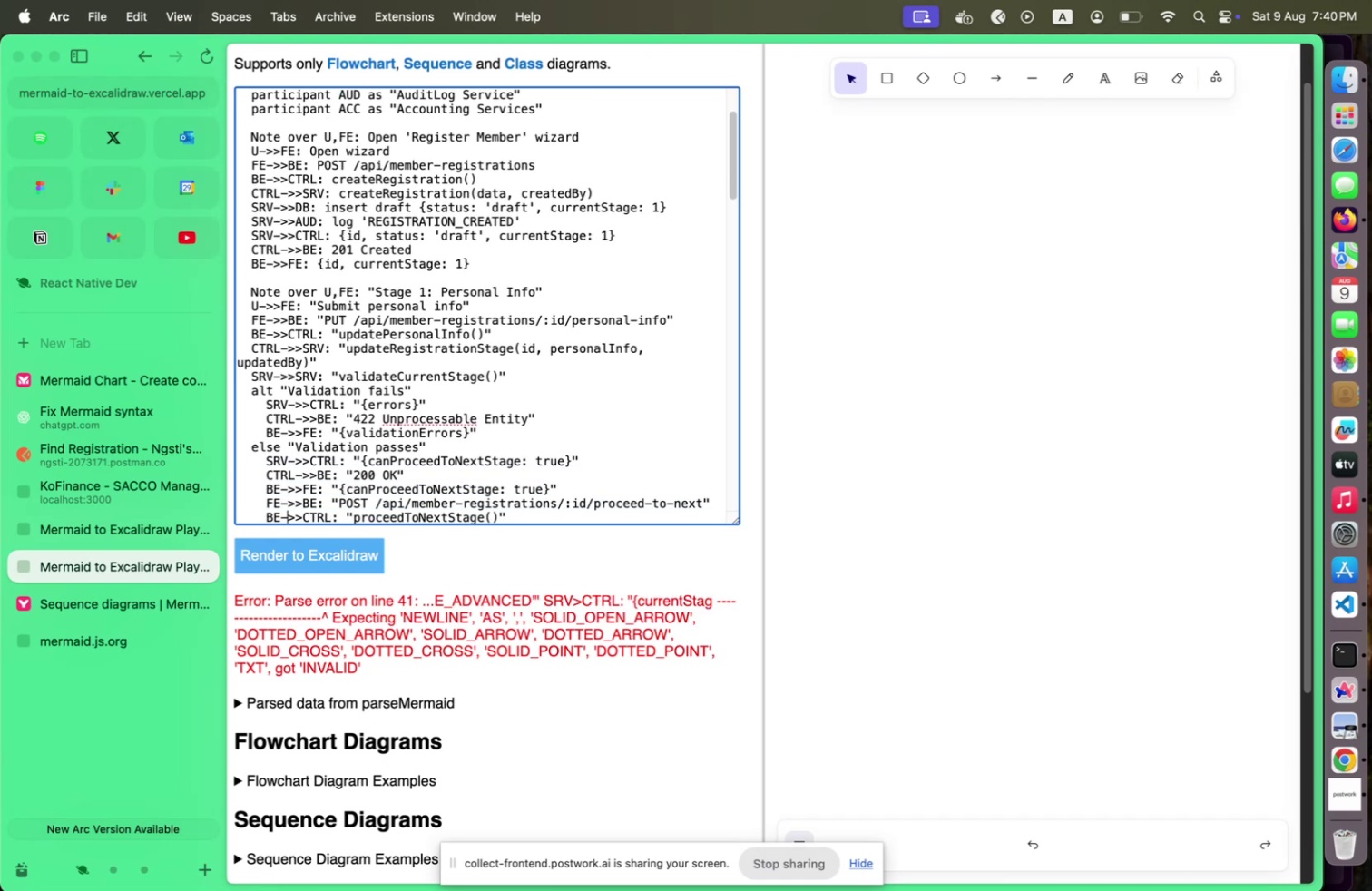 
key(Shift+ArrowDown)
 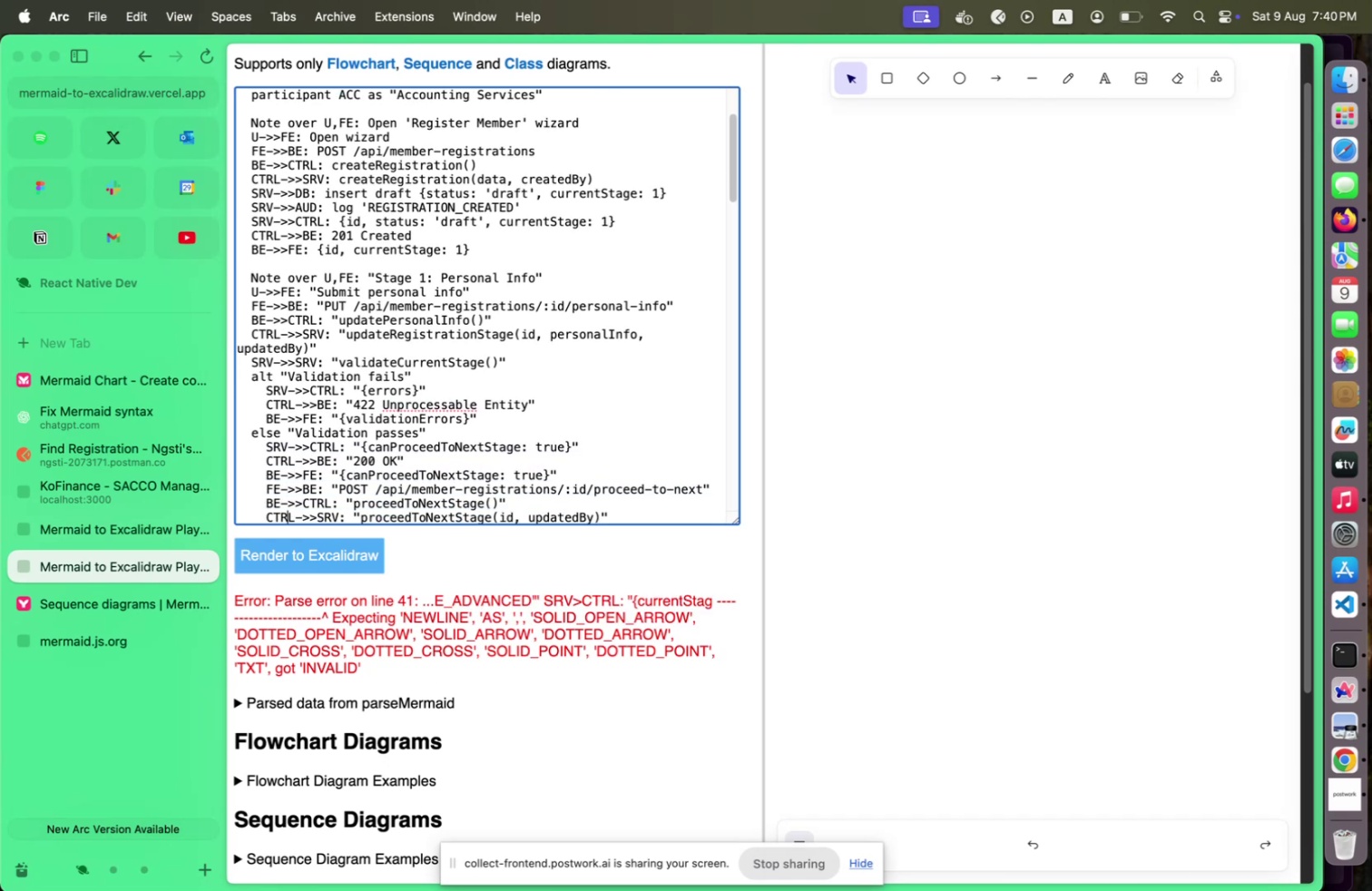 
key(Shift+ArrowDown)
 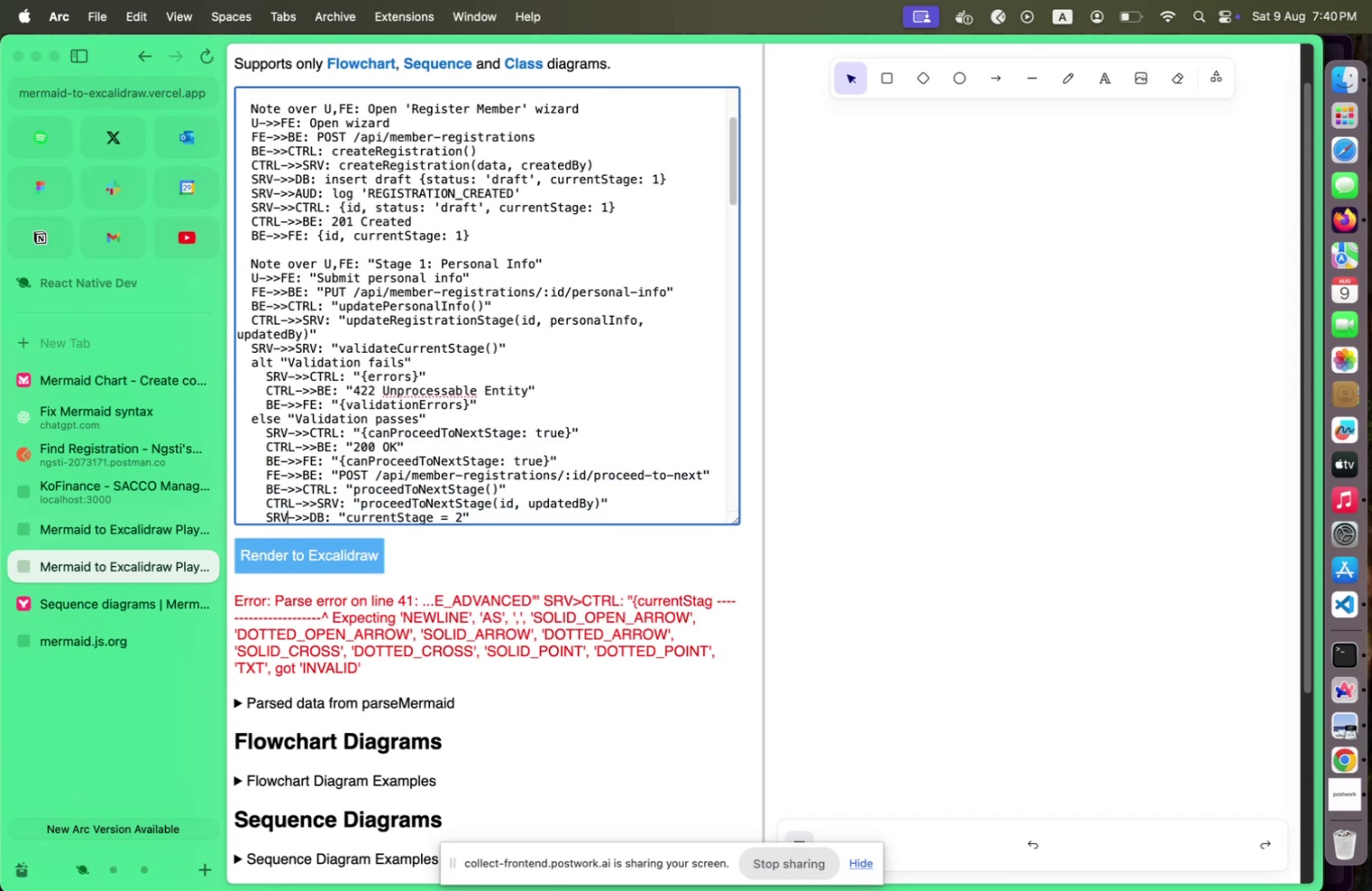 
key(Shift+ArrowDown)
 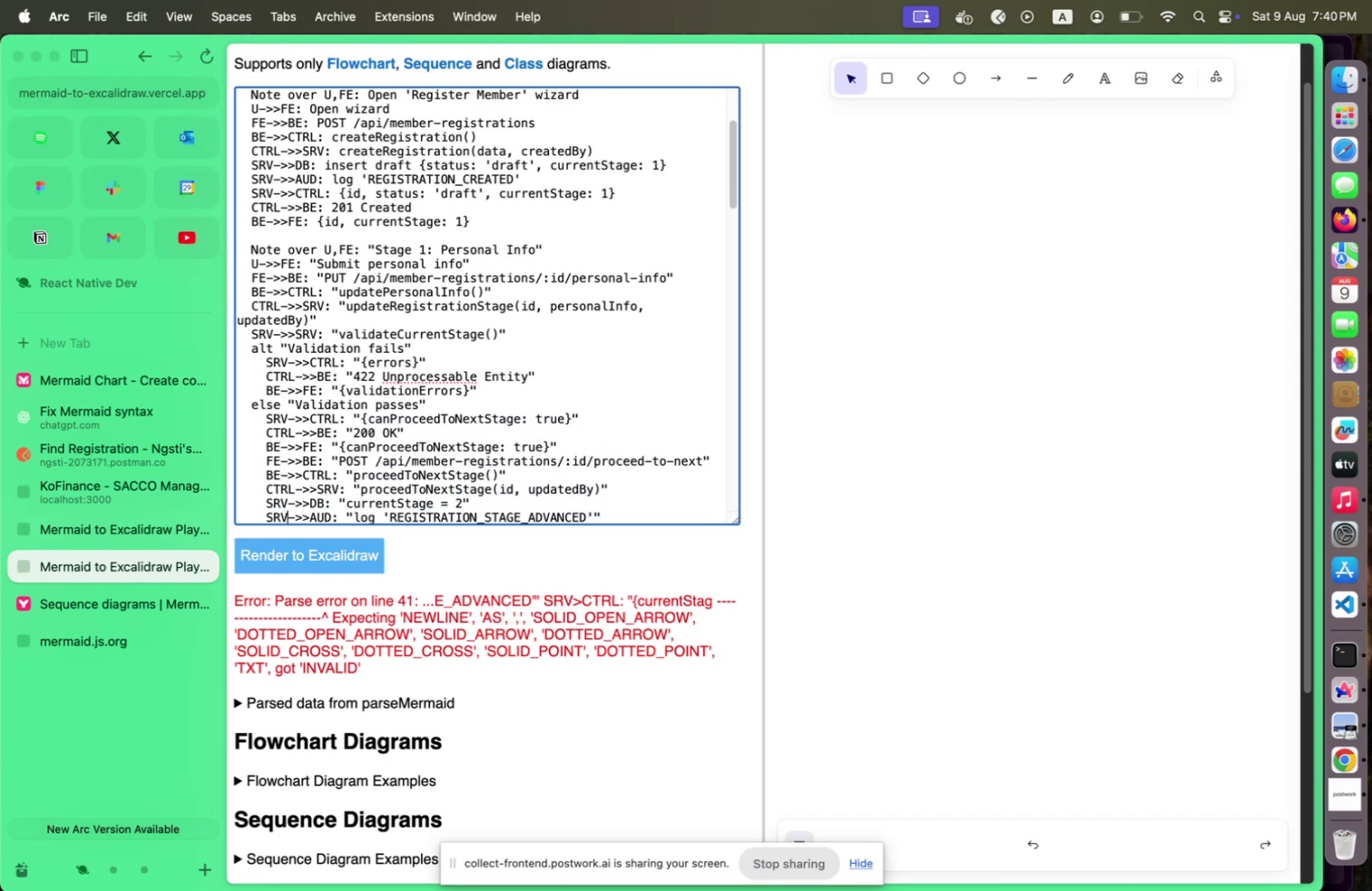 
key(Shift+ArrowDown)
 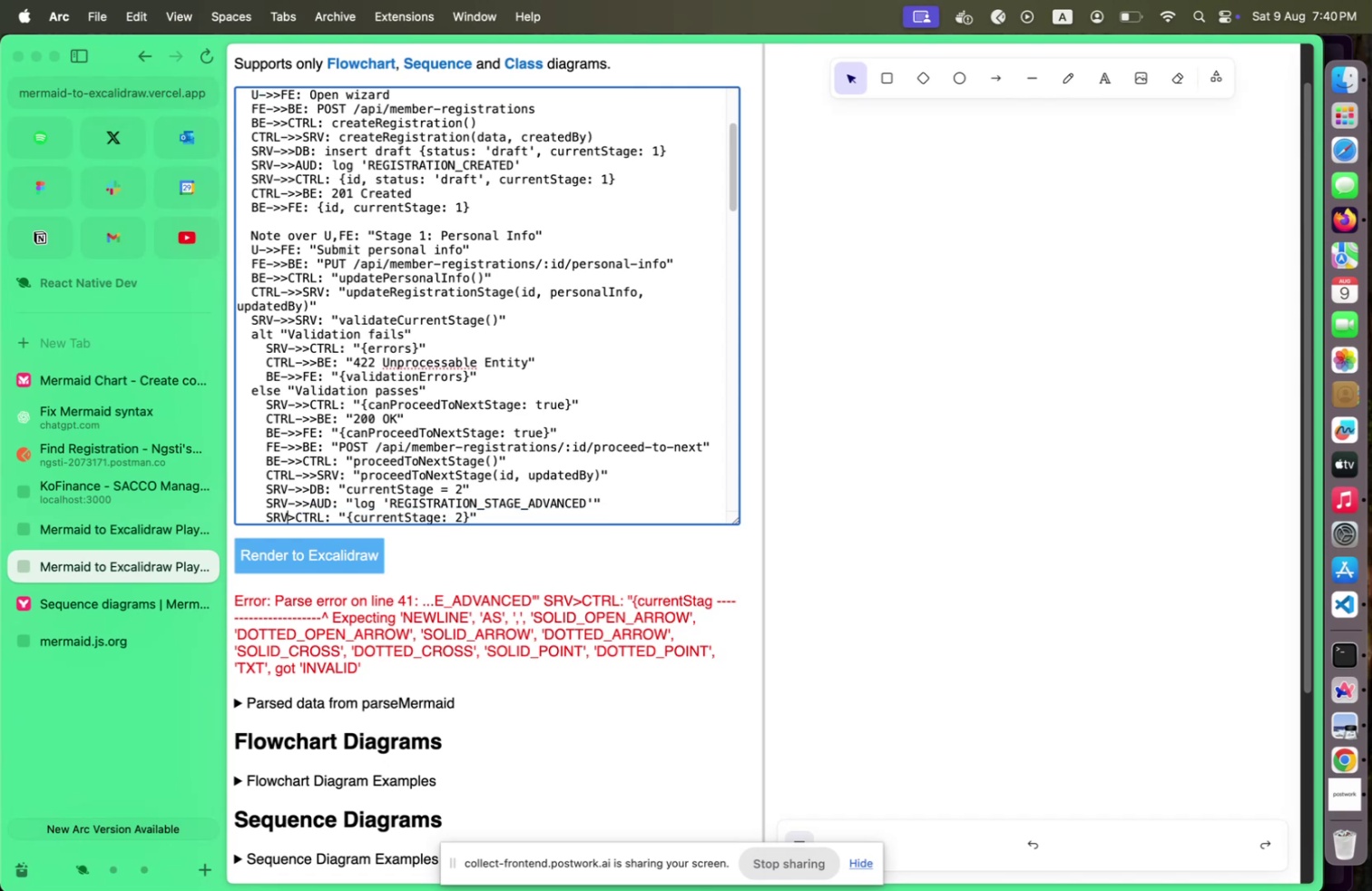 
key(Shift+ArrowDown)
 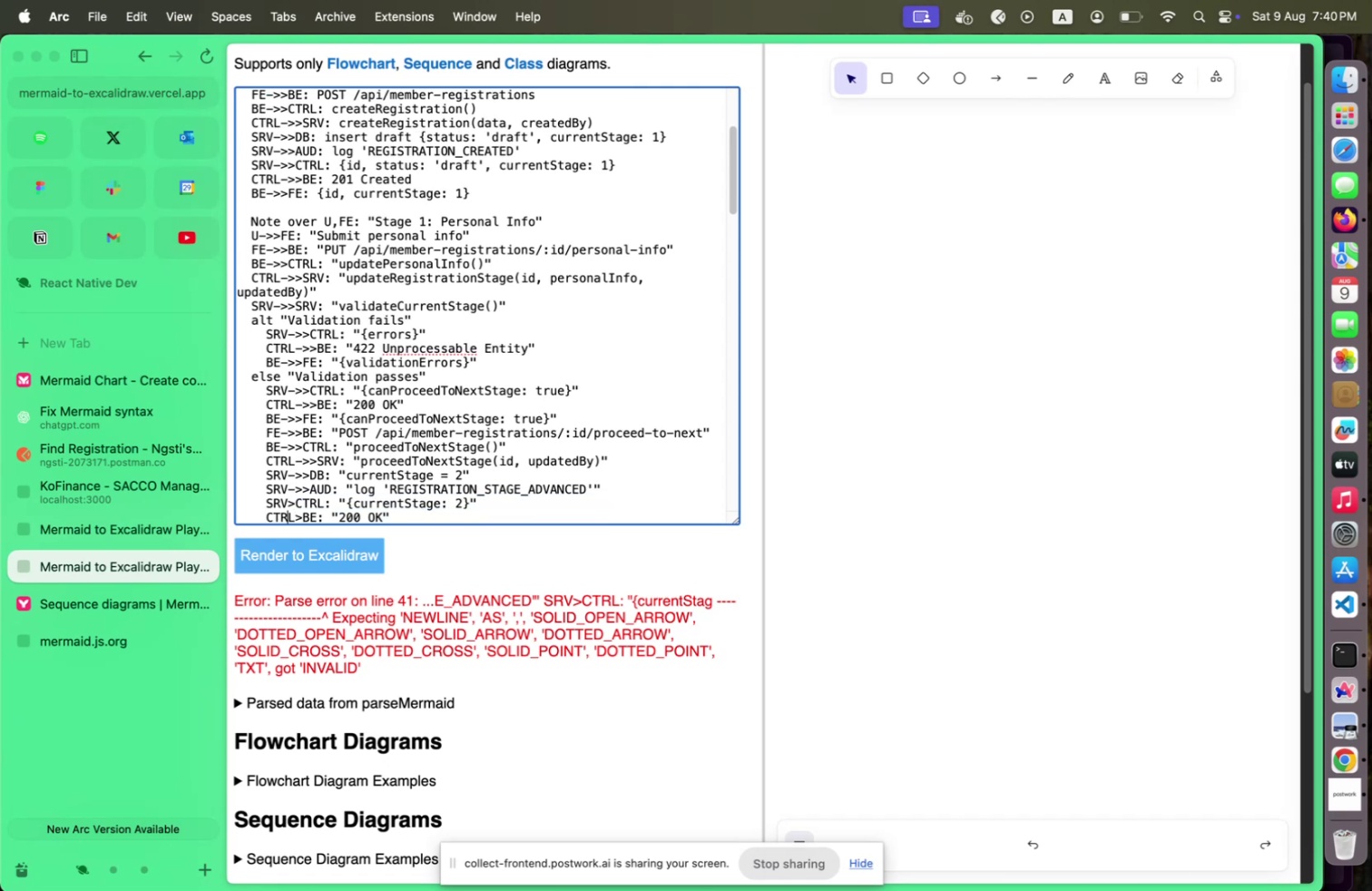 
key(Shift+ArrowDown)
 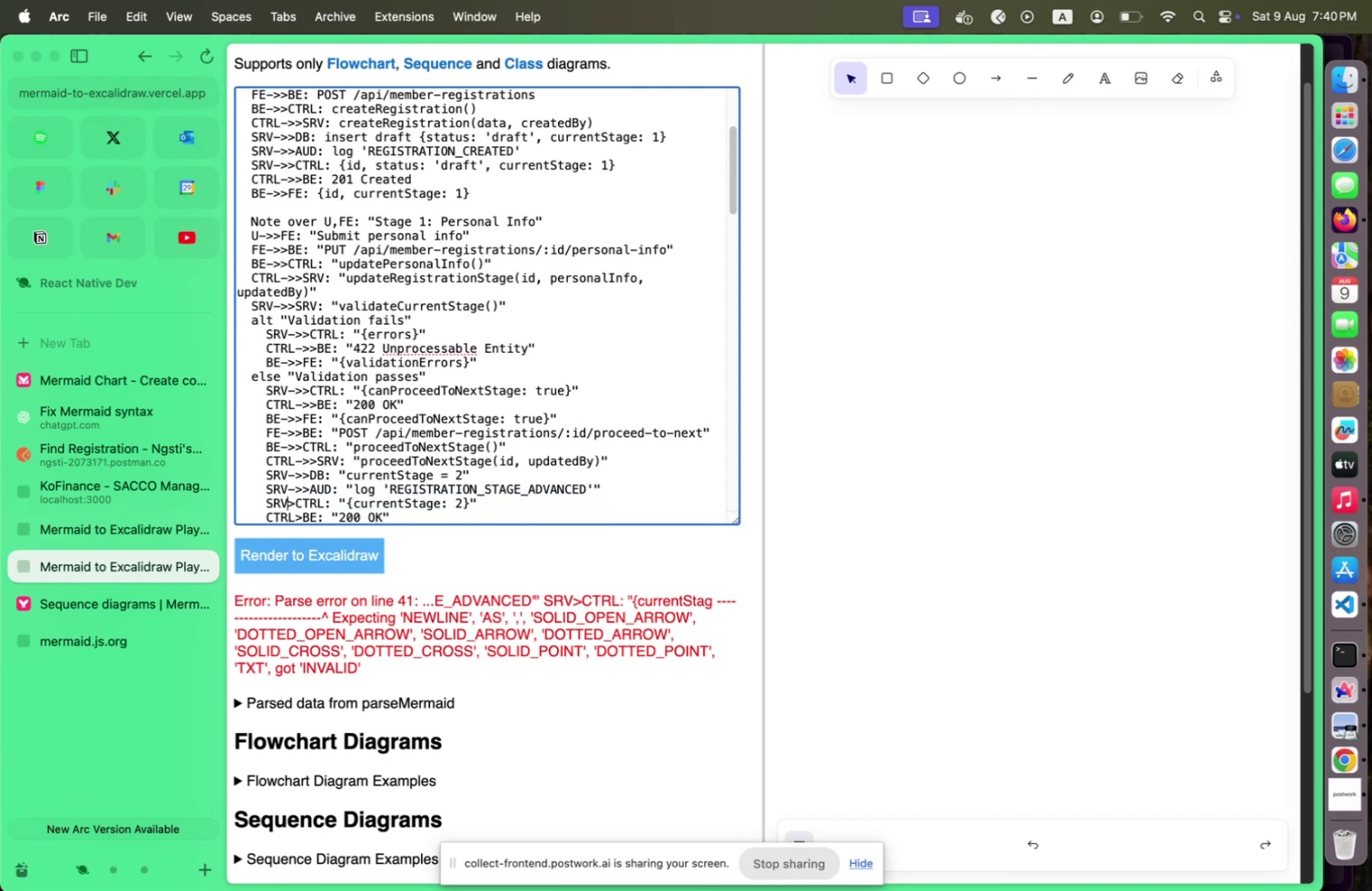 
key(Shift+ArrowUp)
 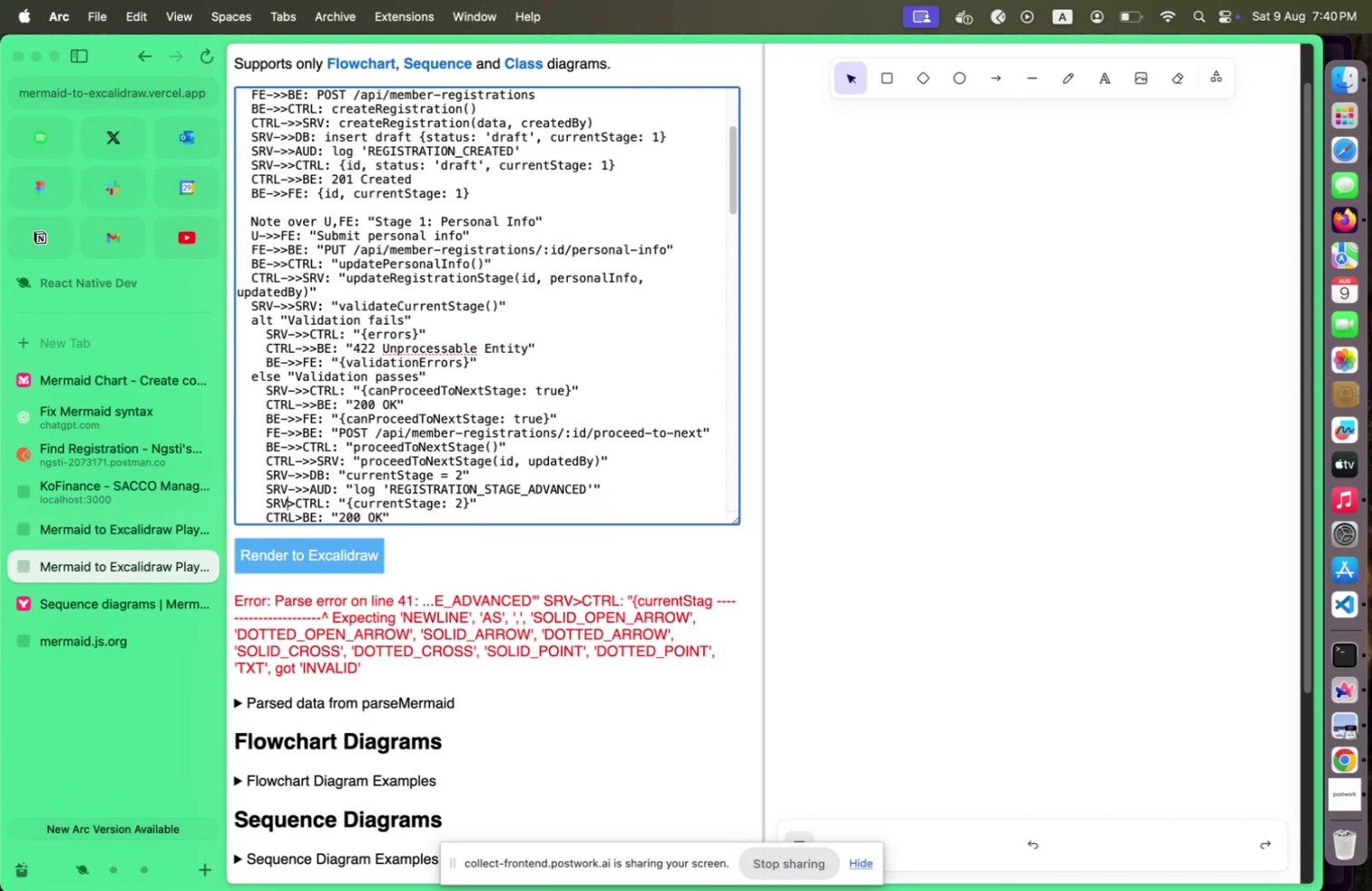 
key(Shift+Minus)
 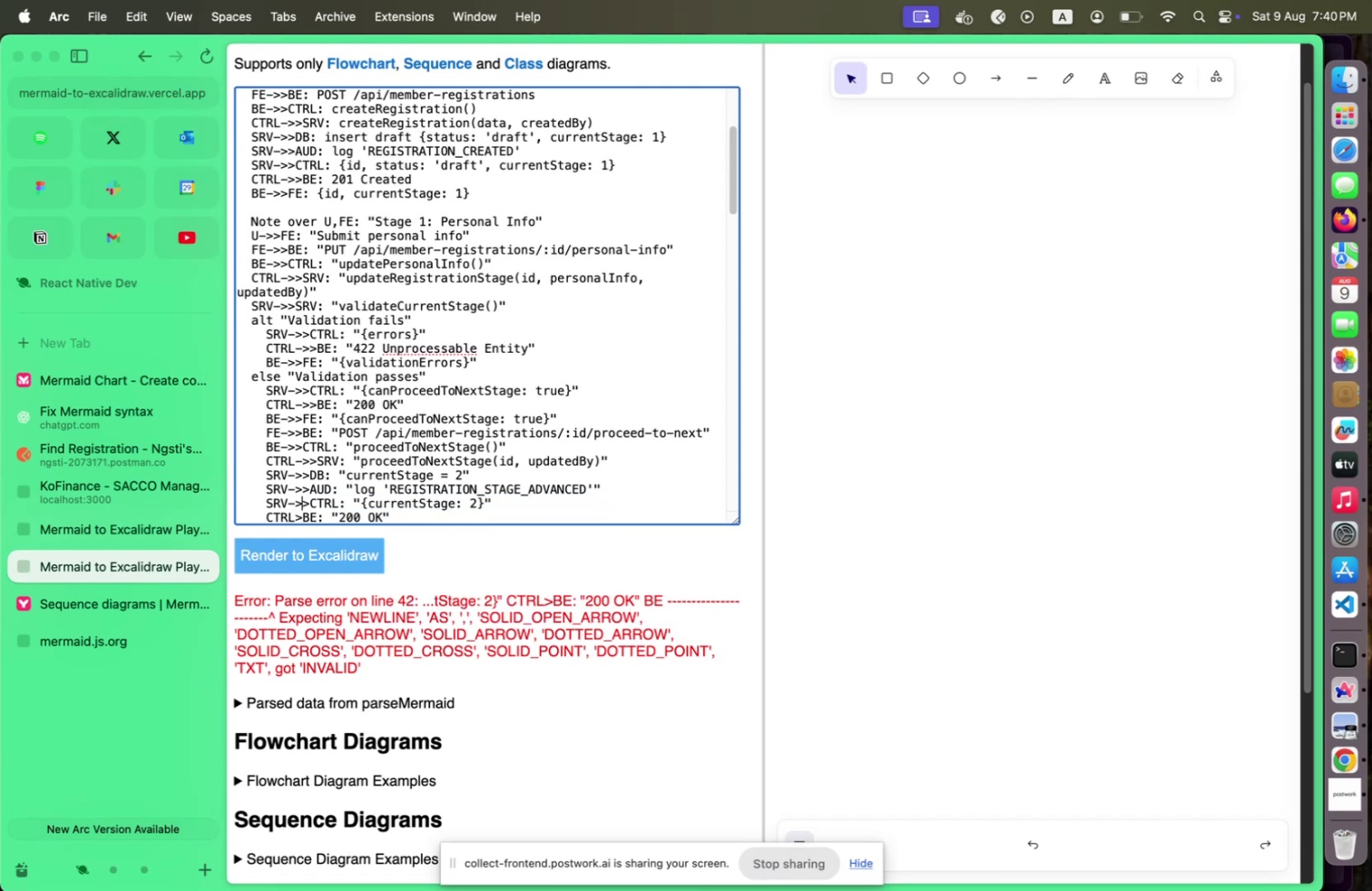 
key(Shift+Period)
 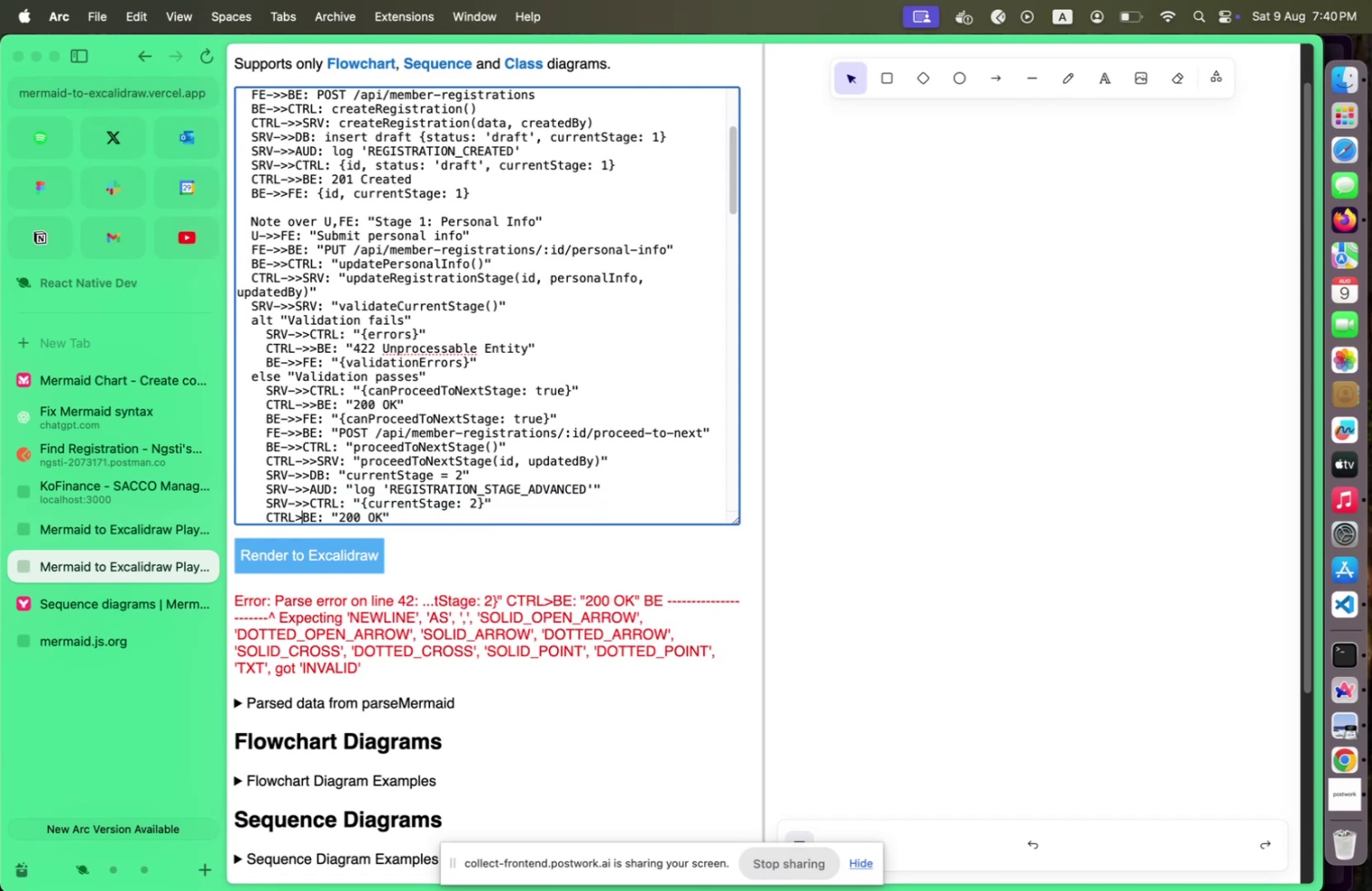 
key(Shift+ArrowDown)
 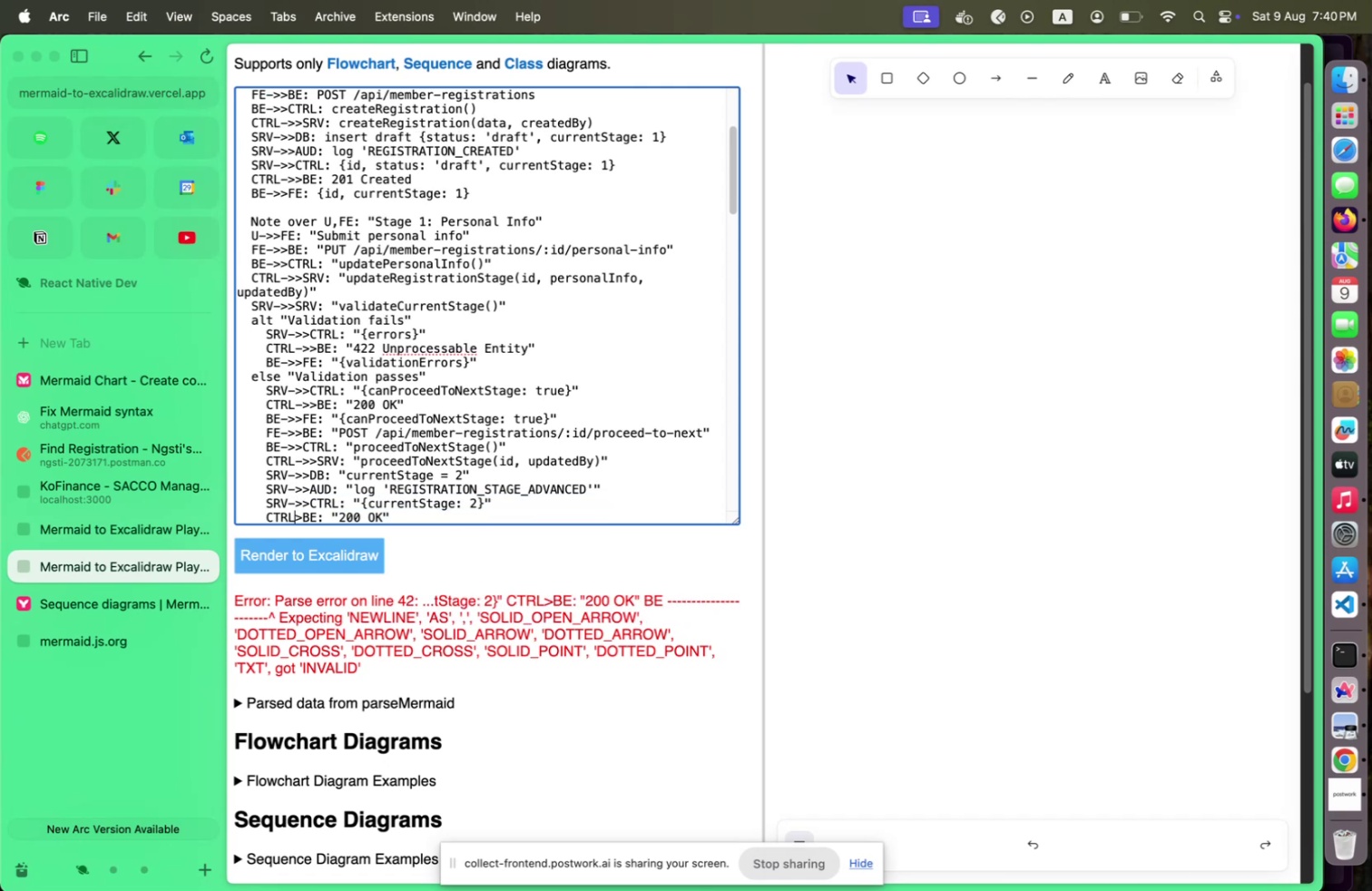 
key(Shift+ArrowLeft)
 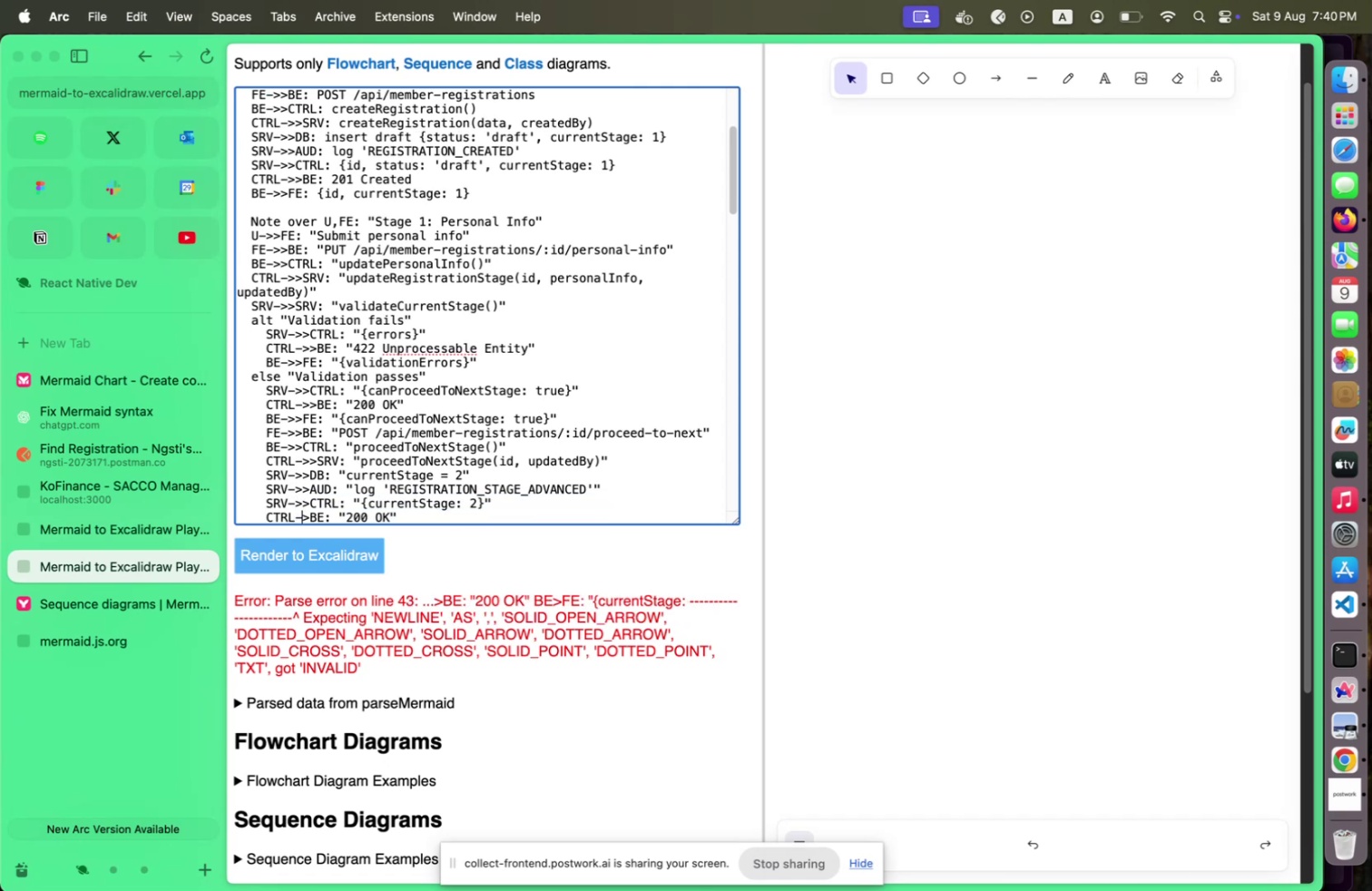 
key(Shift+Minus)
 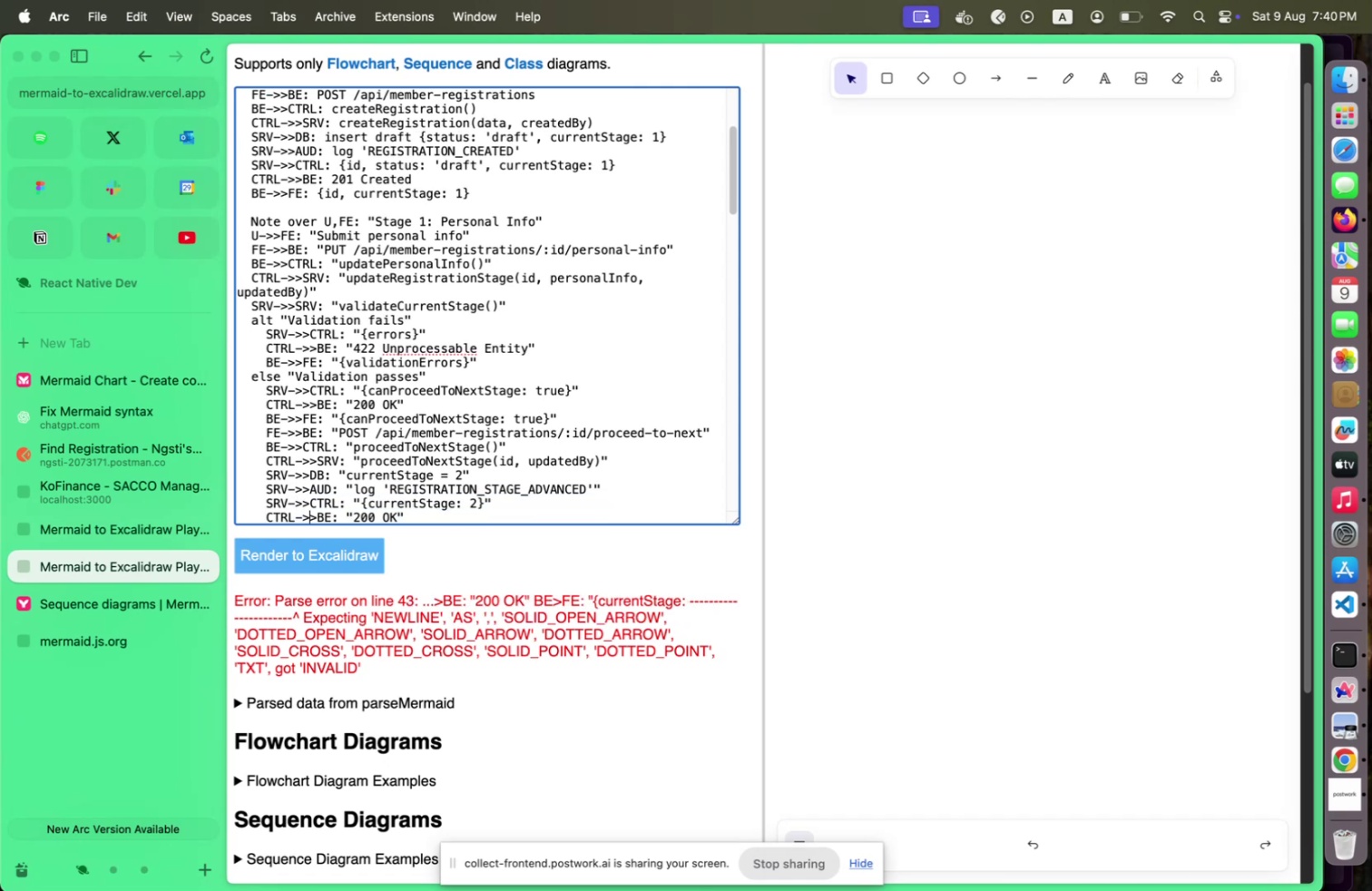 
key(Shift+Period)
 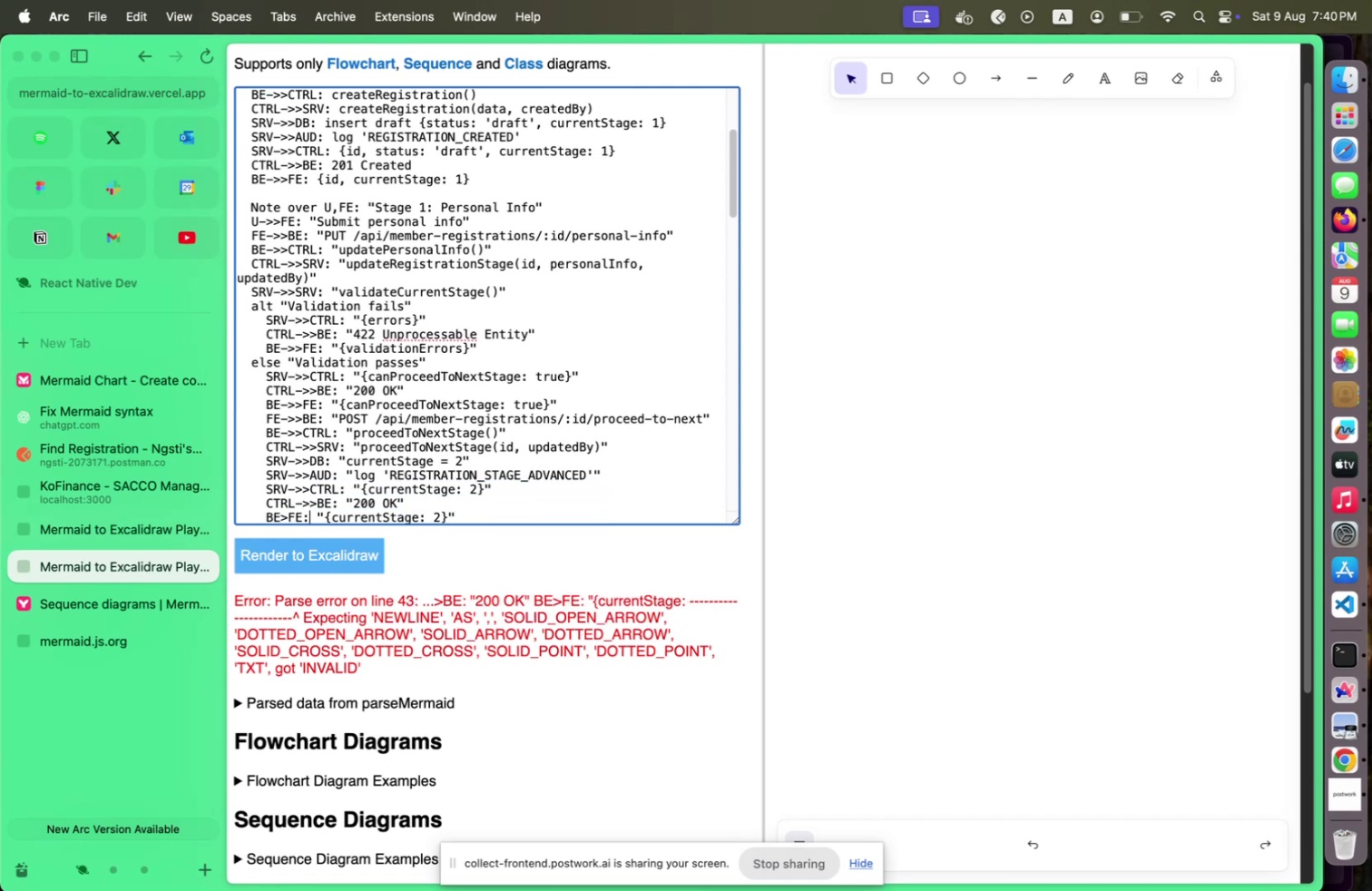 
key(Shift+ArrowDown)
 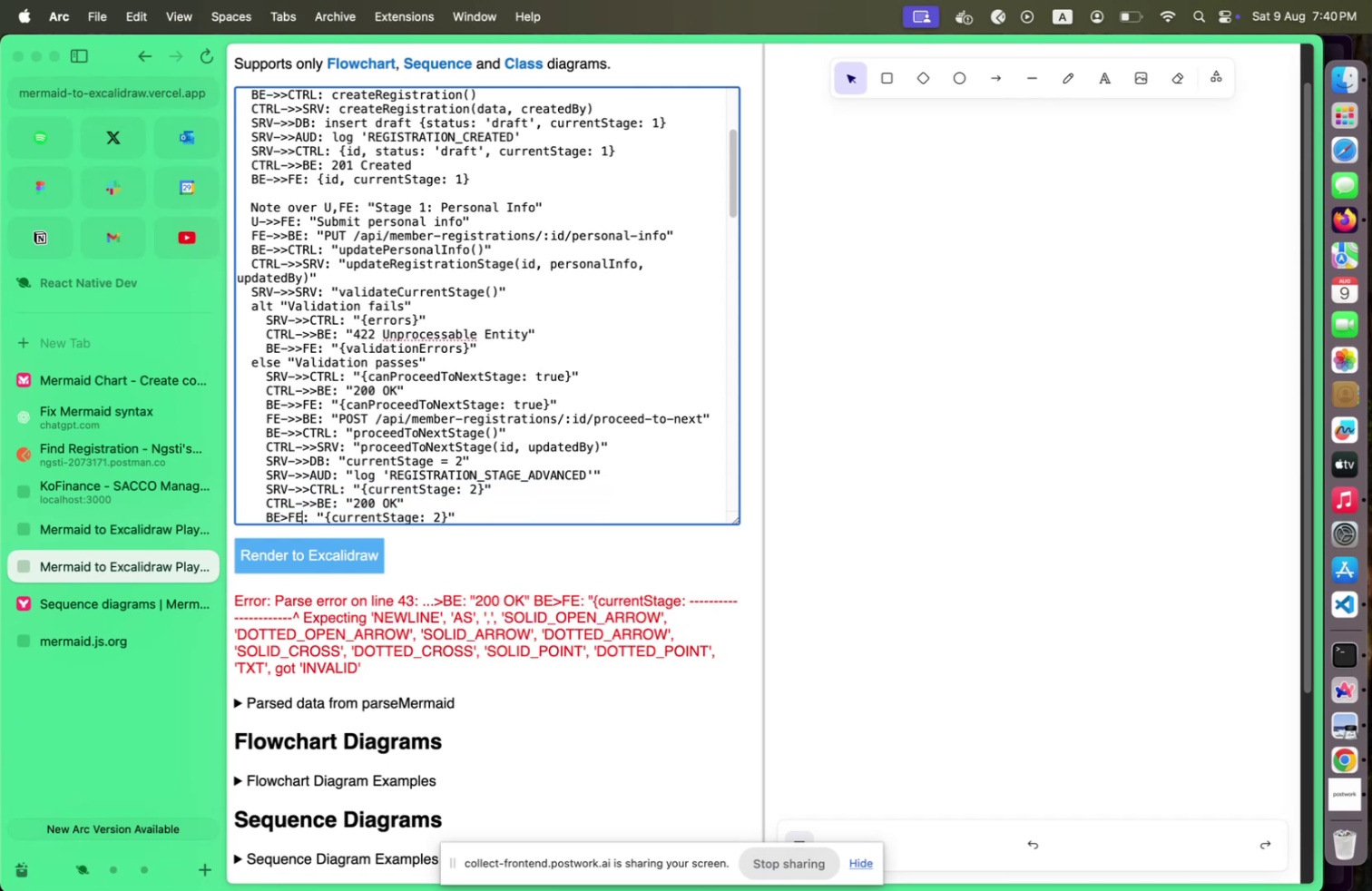 
key(Shift+ArrowLeft)
 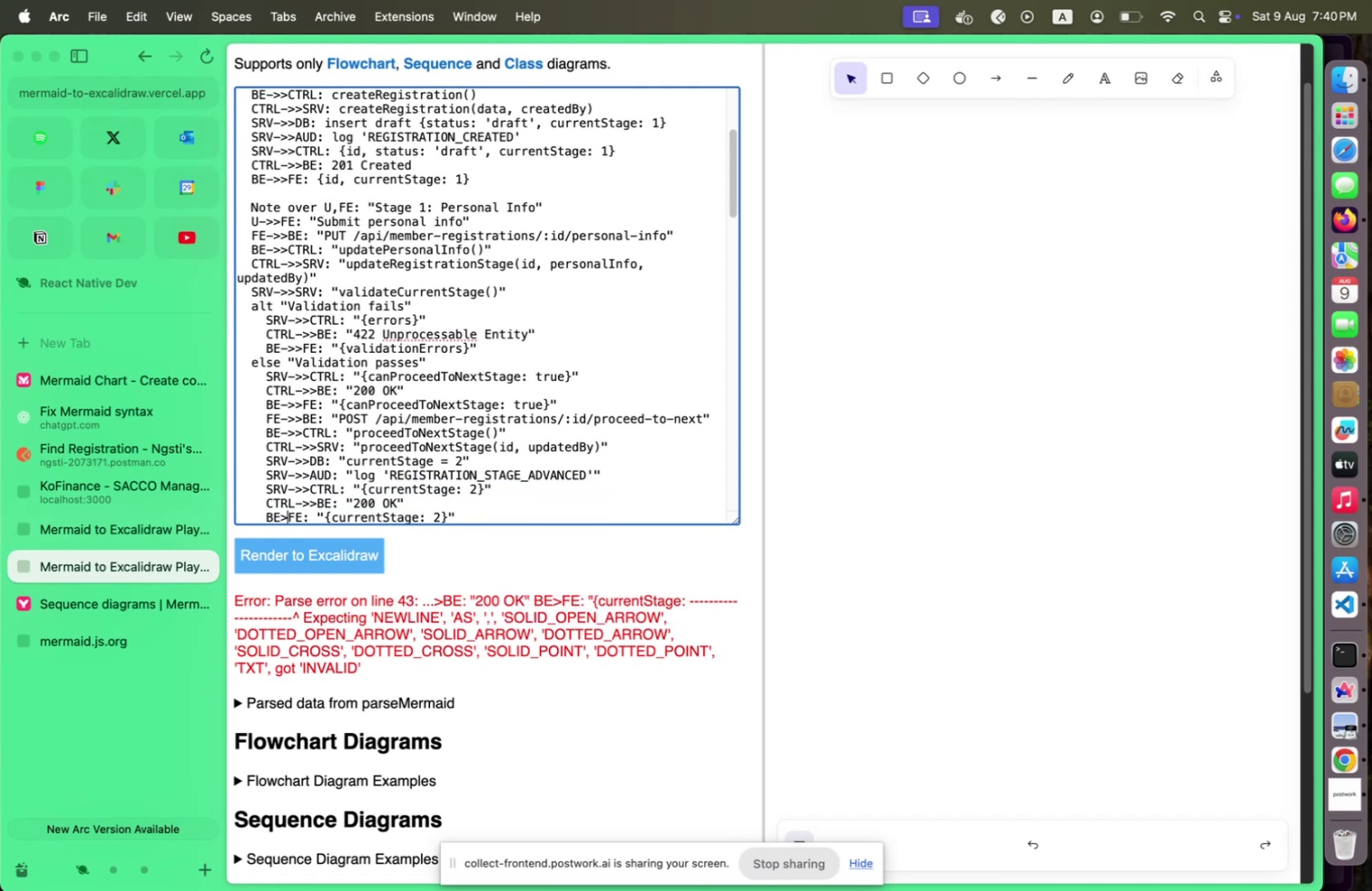 
key(Shift+ArrowLeft)
 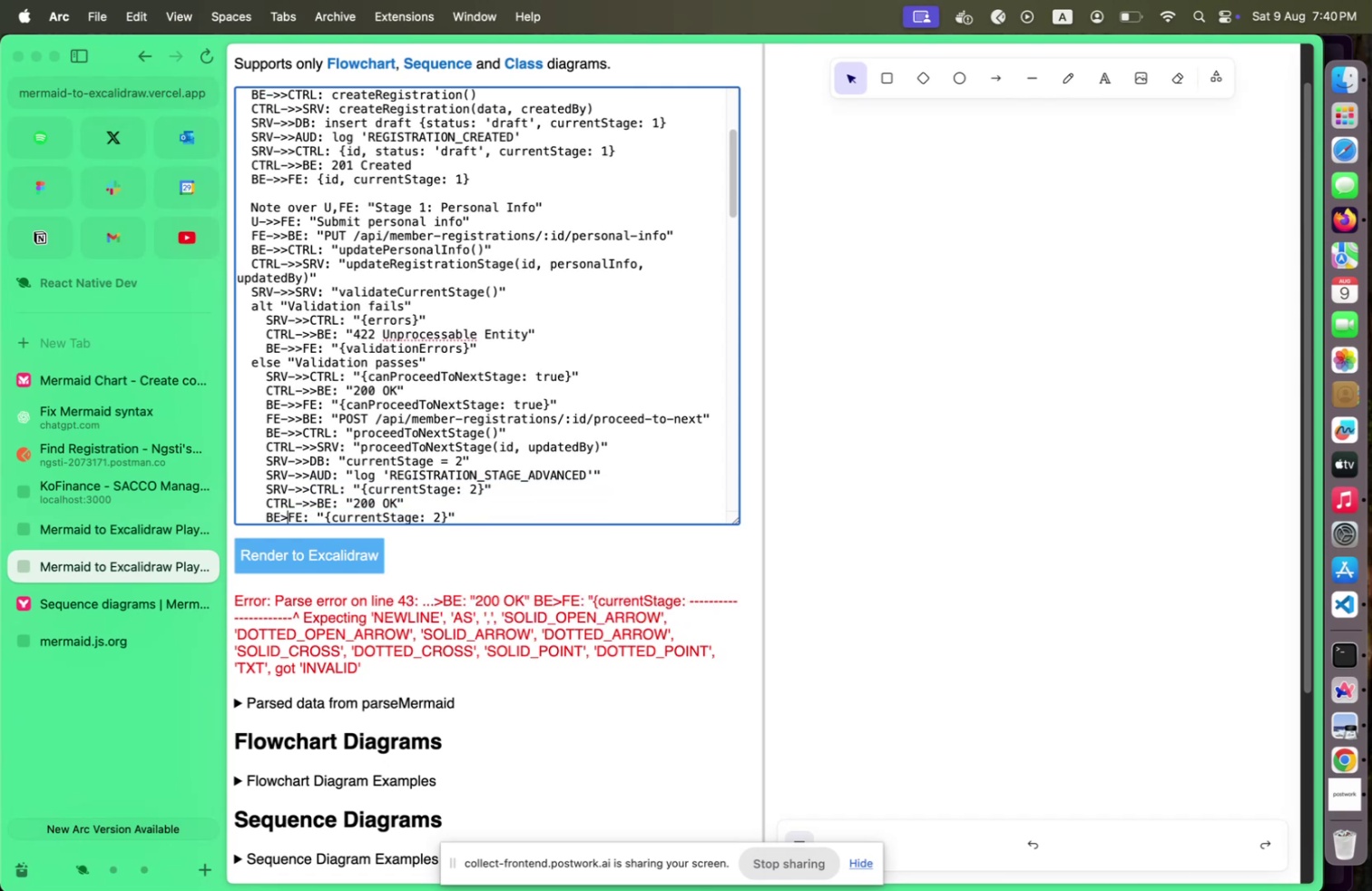 
key(Shift+ArrowLeft)
 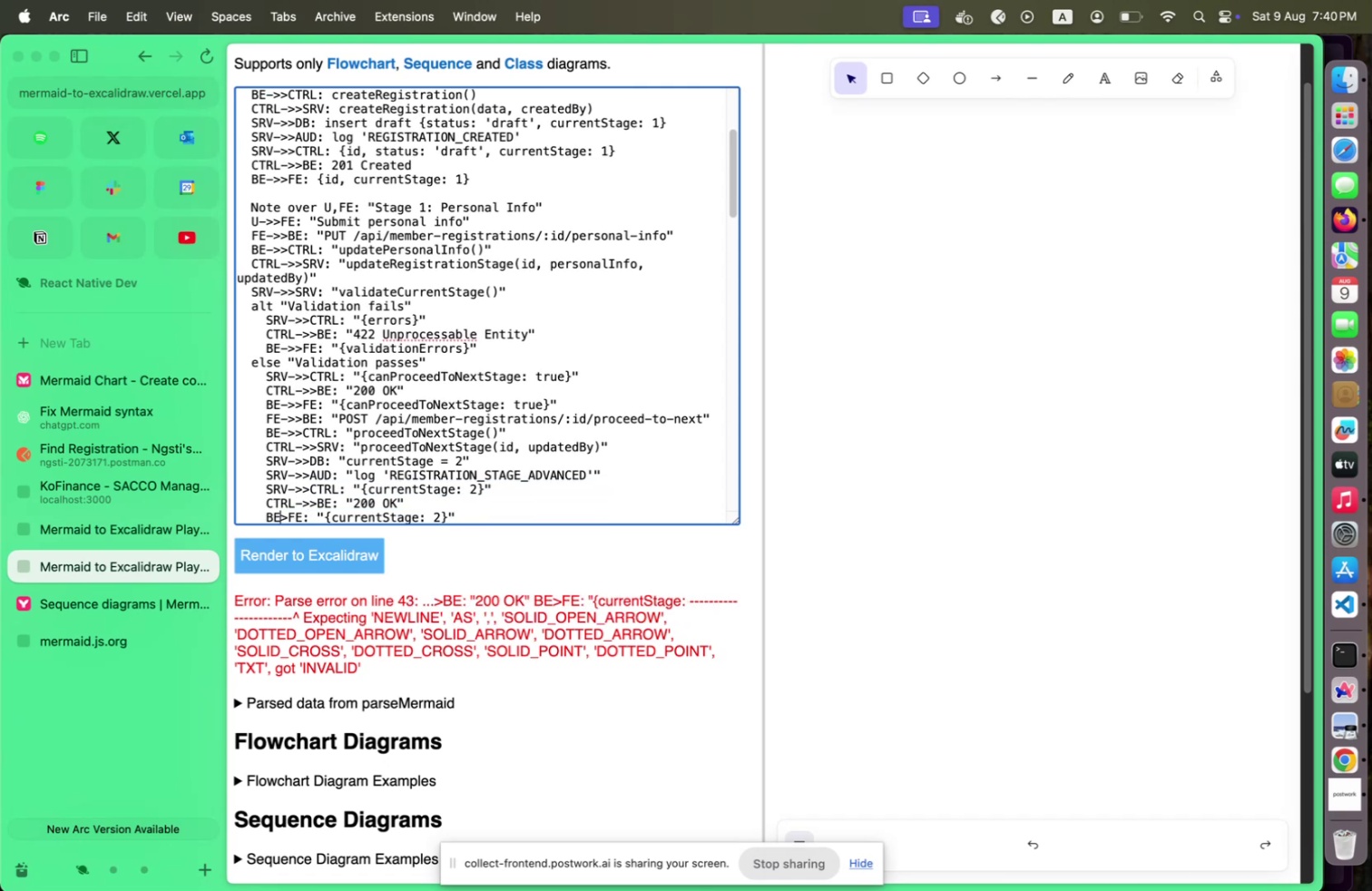 
key(Shift+ArrowLeft)
 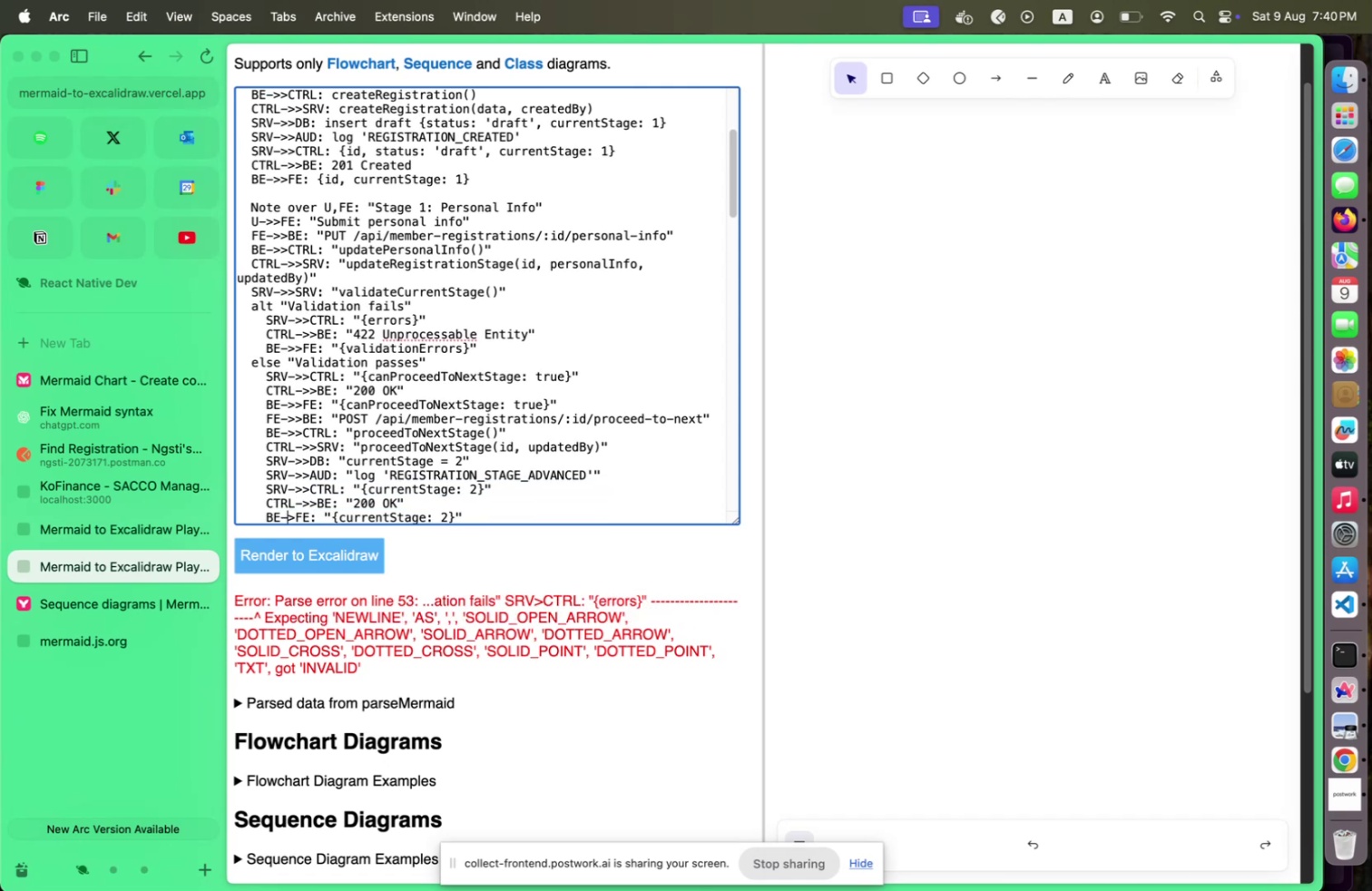 
key(Shift+Minus)
 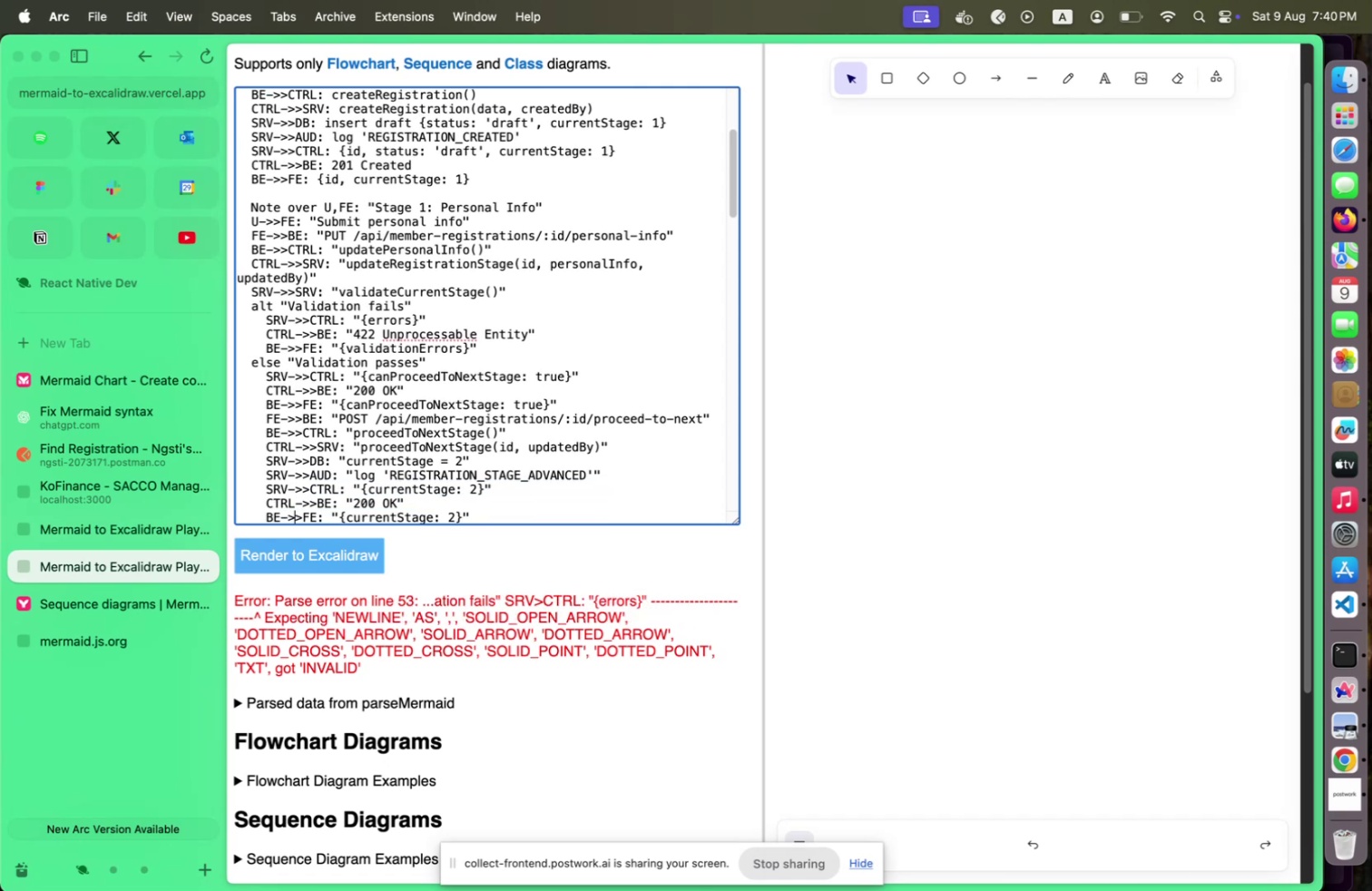 
key(Shift+ShiftLeft)
 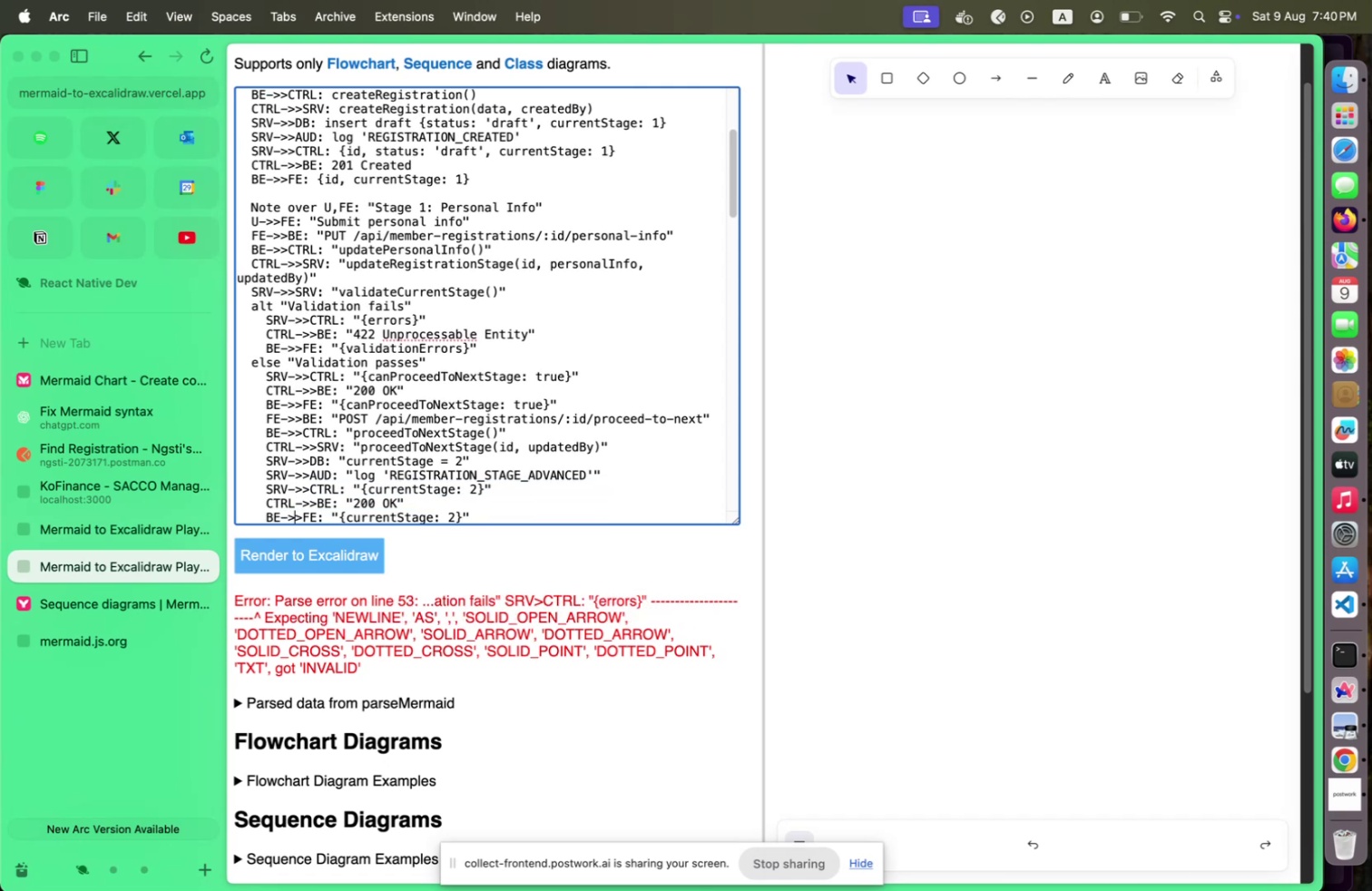 
key(Shift+Period)
 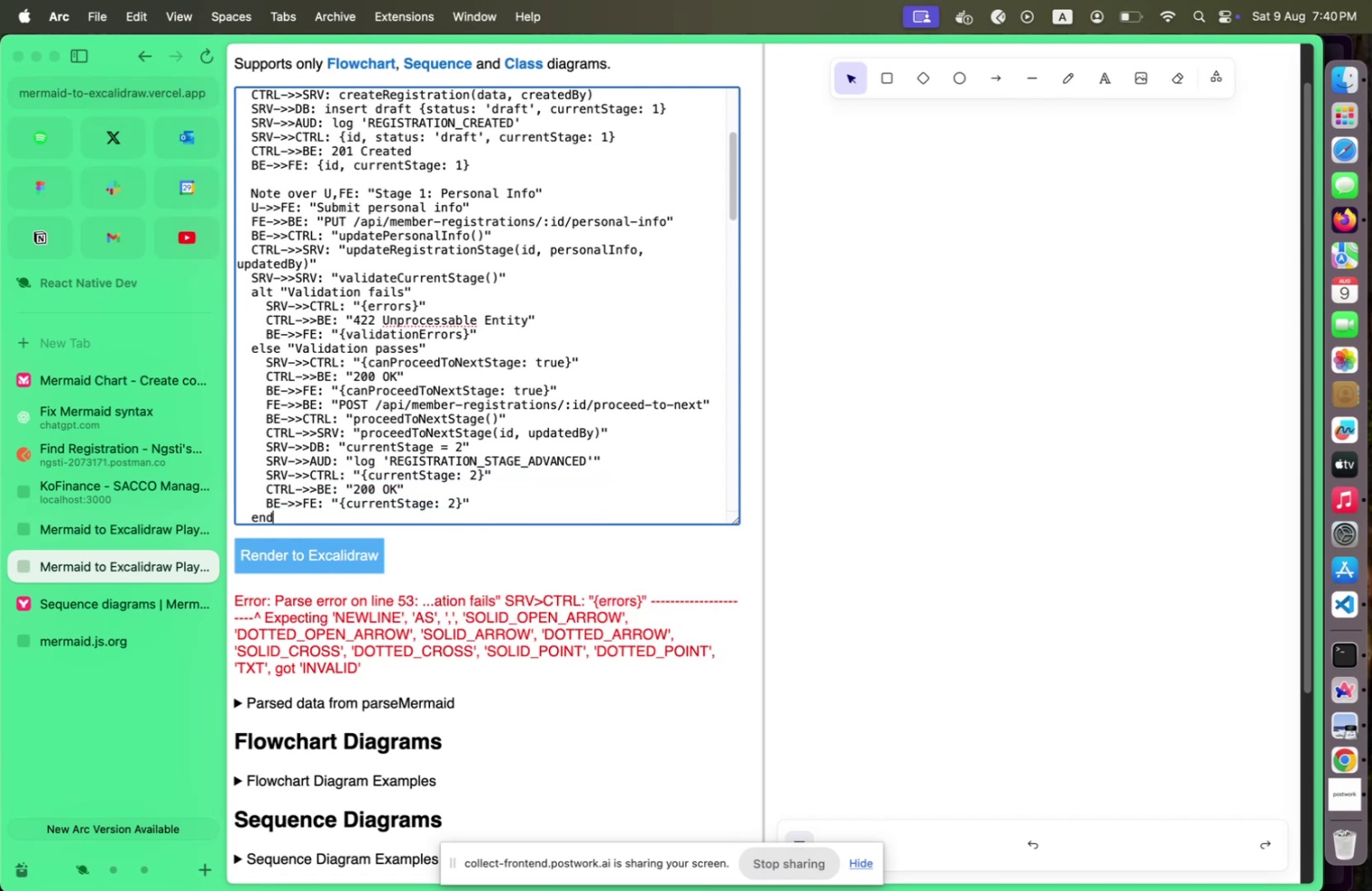 
key(Shift+ArrowDown)
 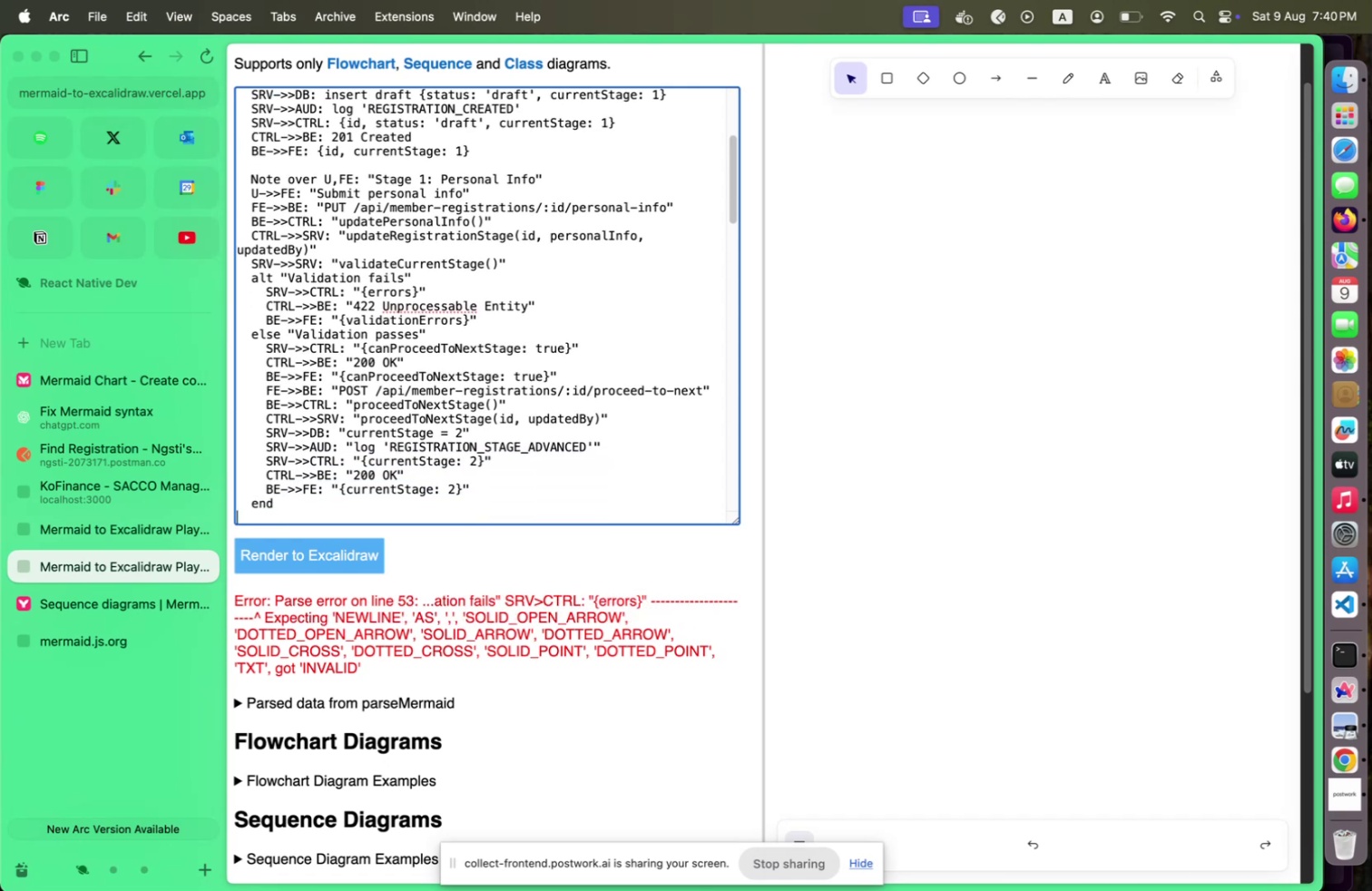 
key(Shift+ArrowDown)
 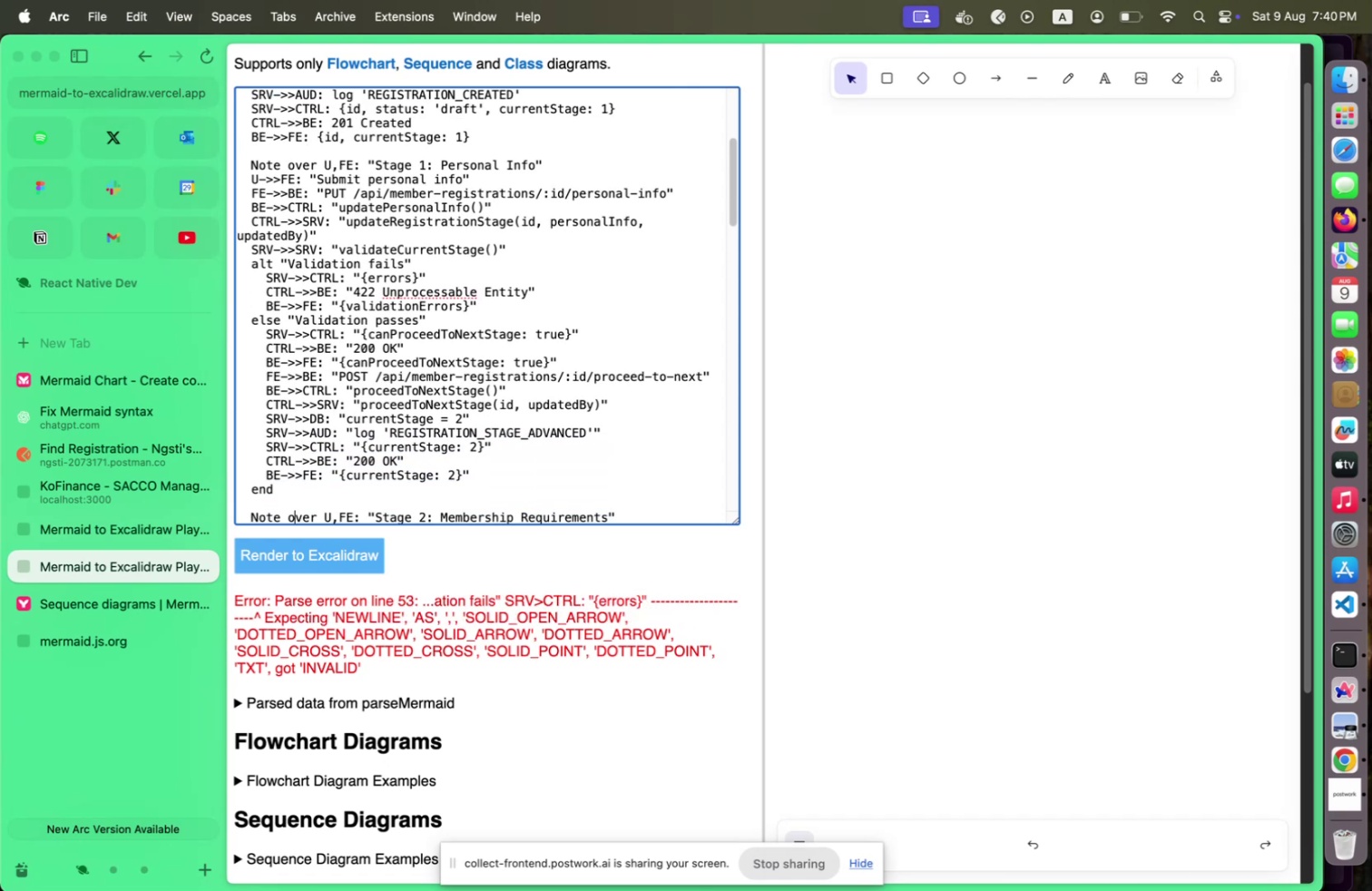 
key(Shift+ArrowDown)
 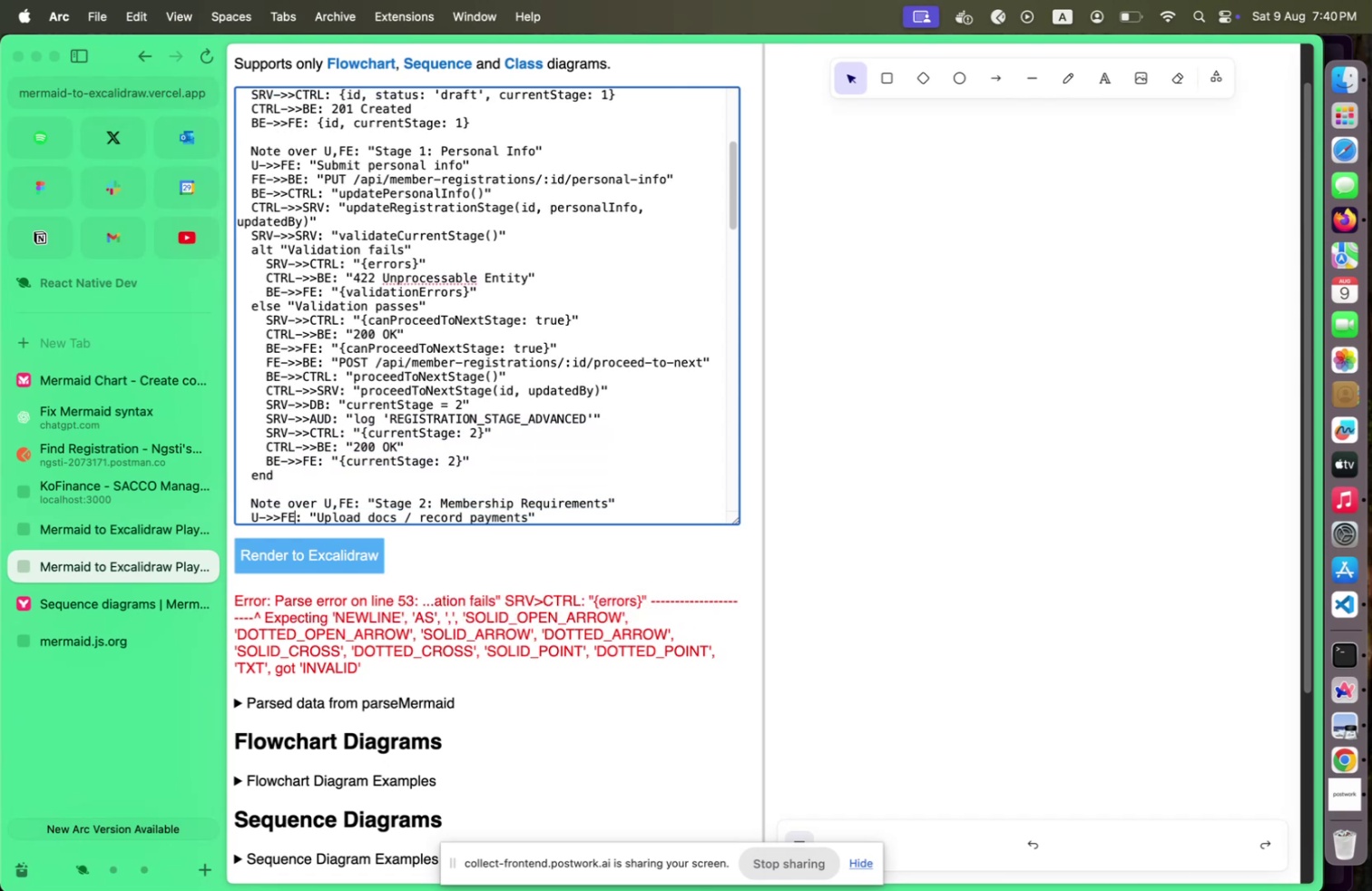 
key(Shift+ArrowDown)
 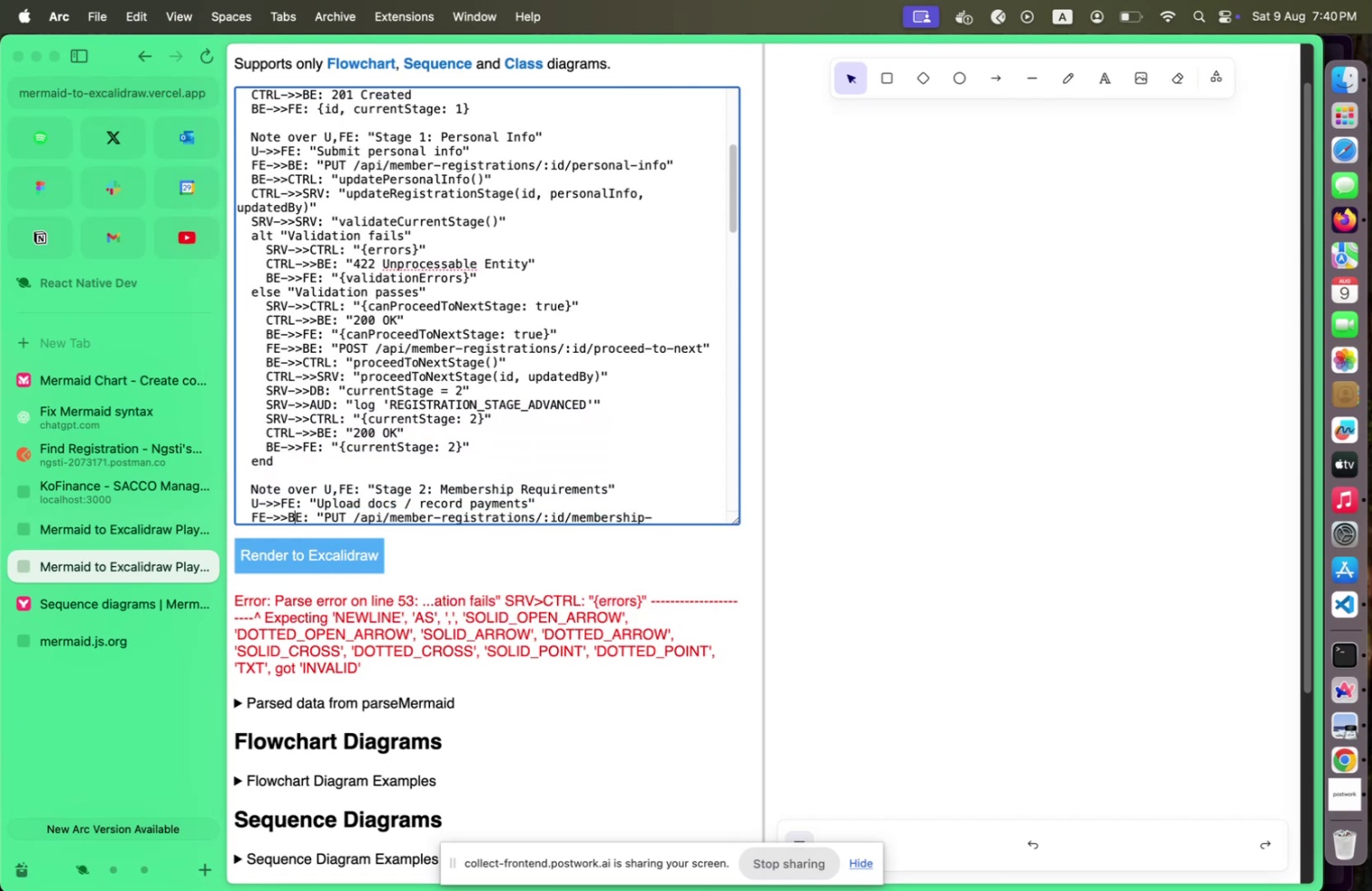 
key(Shift+ArrowDown)
 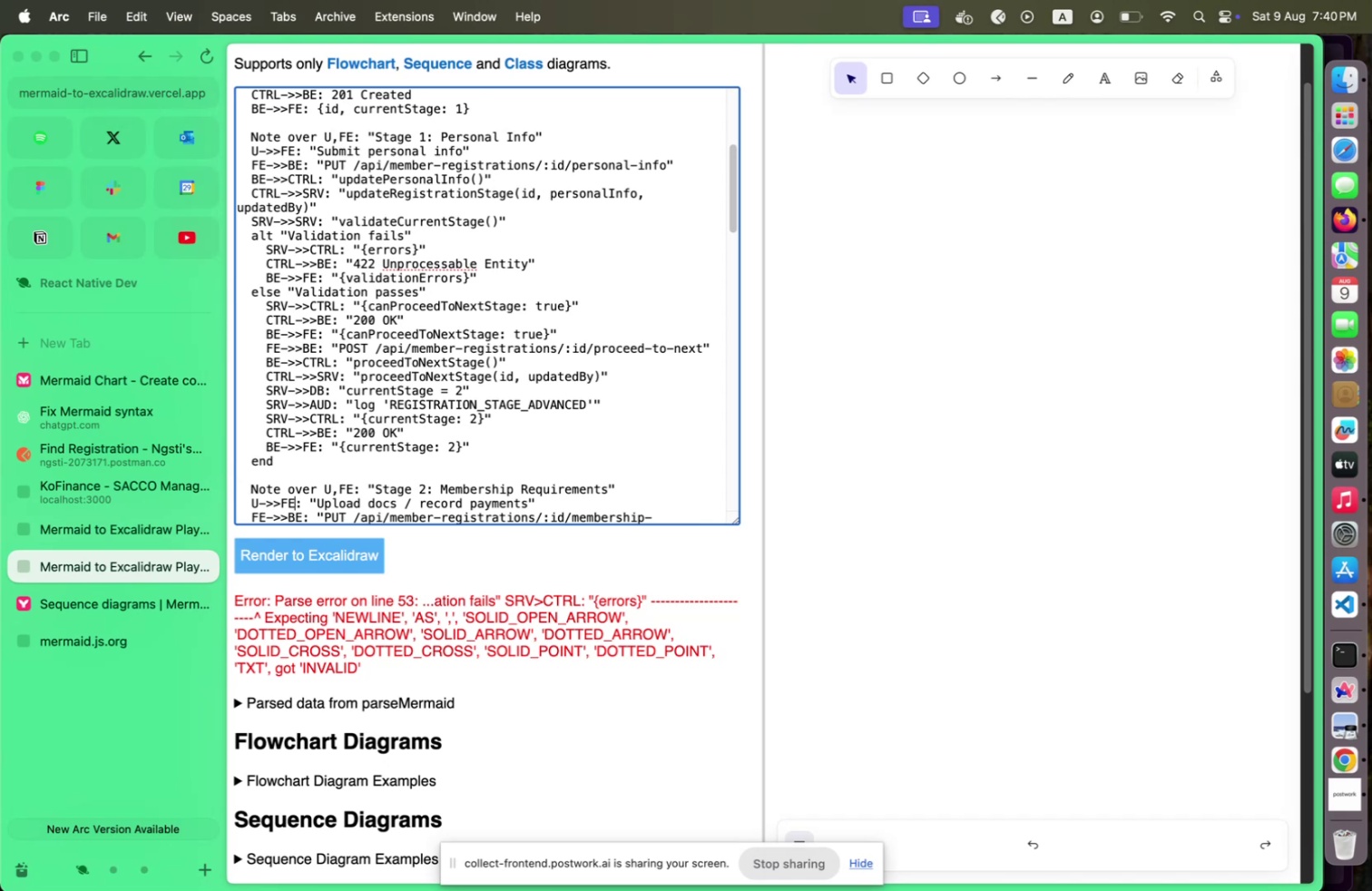 
key(Shift+ArrowUp)
 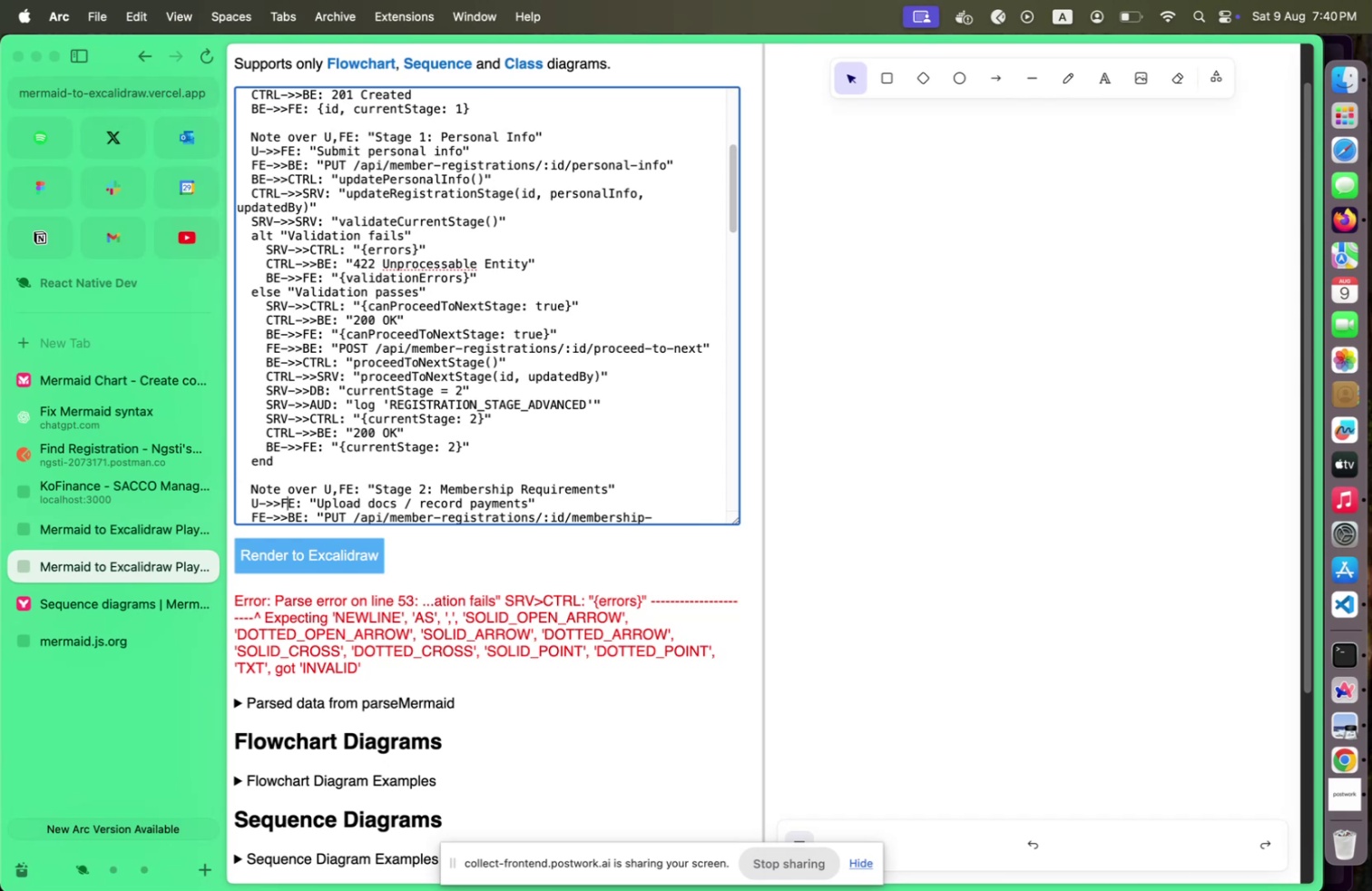 
key(Shift+ArrowLeft)
 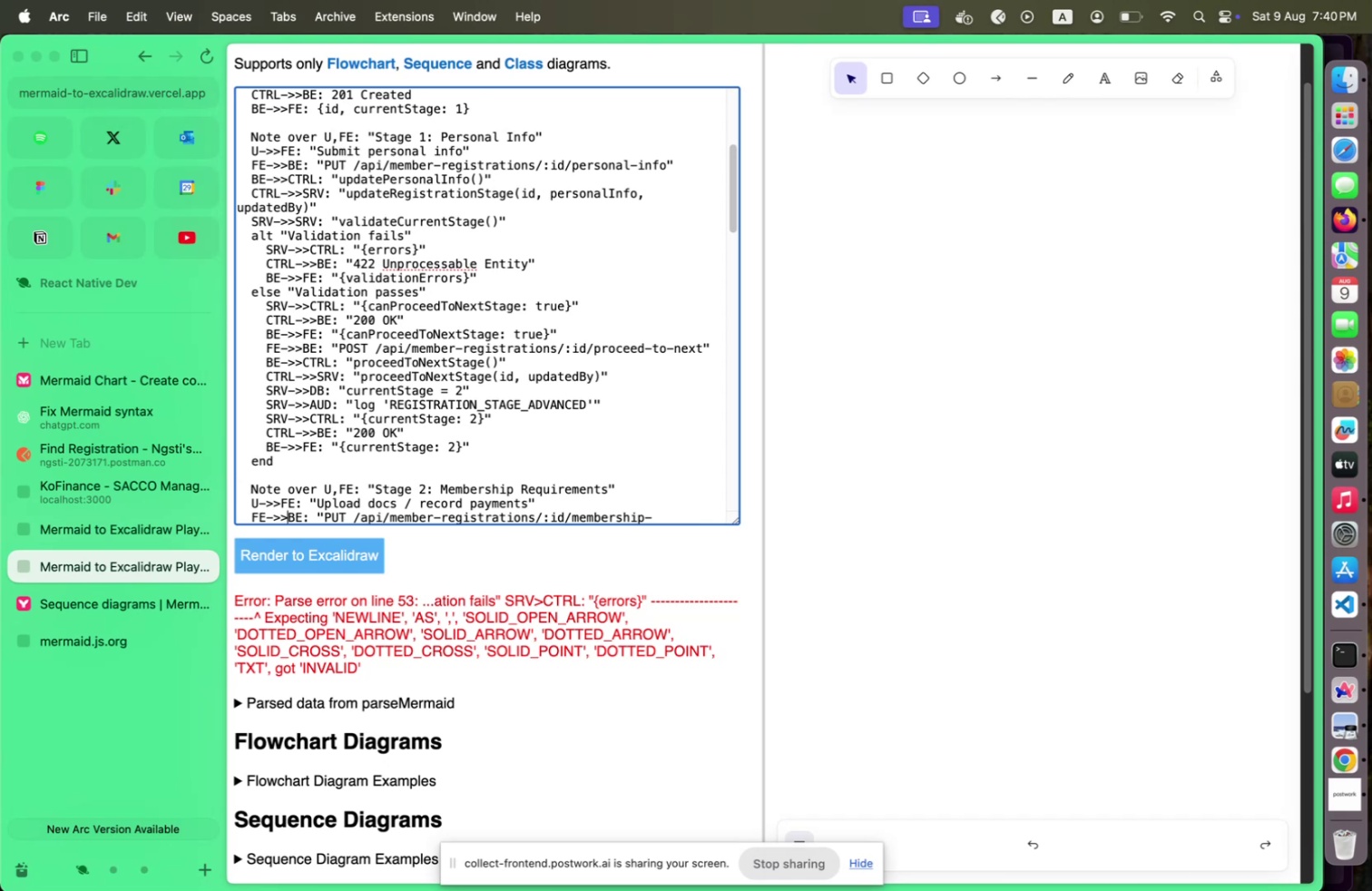 
key(Shift+ArrowDown)
 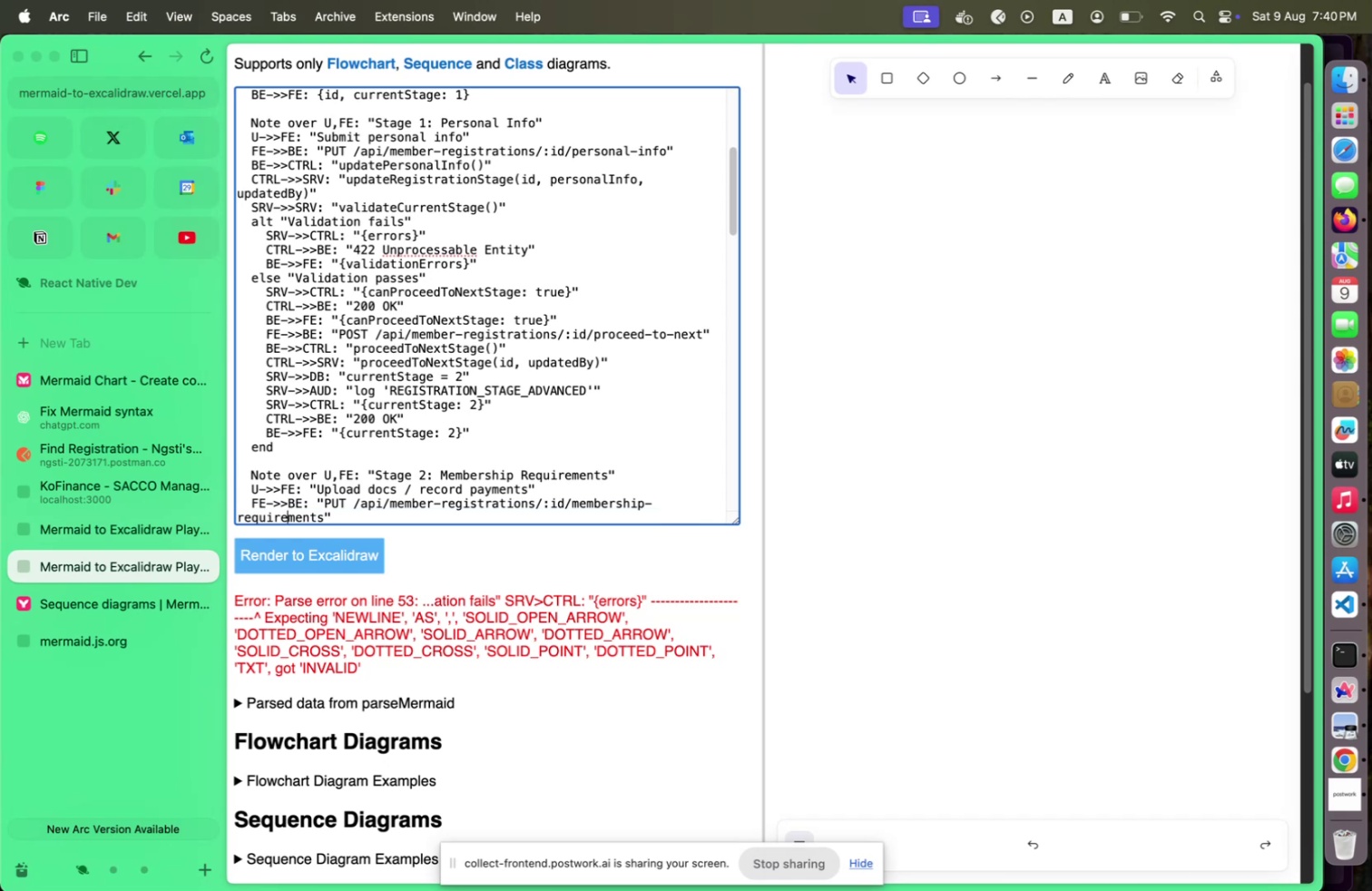 
key(Shift+ArrowDown)
 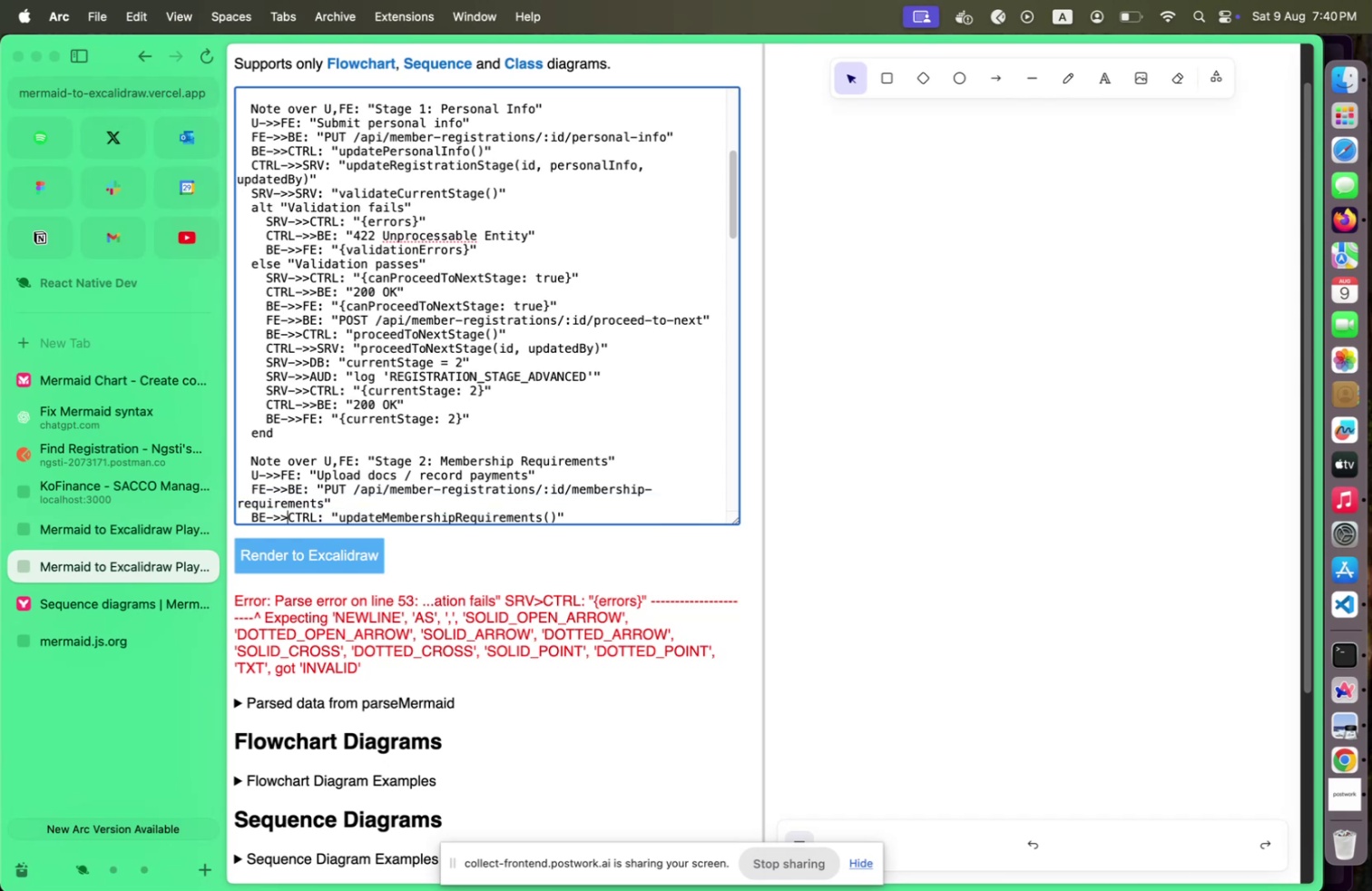 
key(Shift+ArrowDown)
 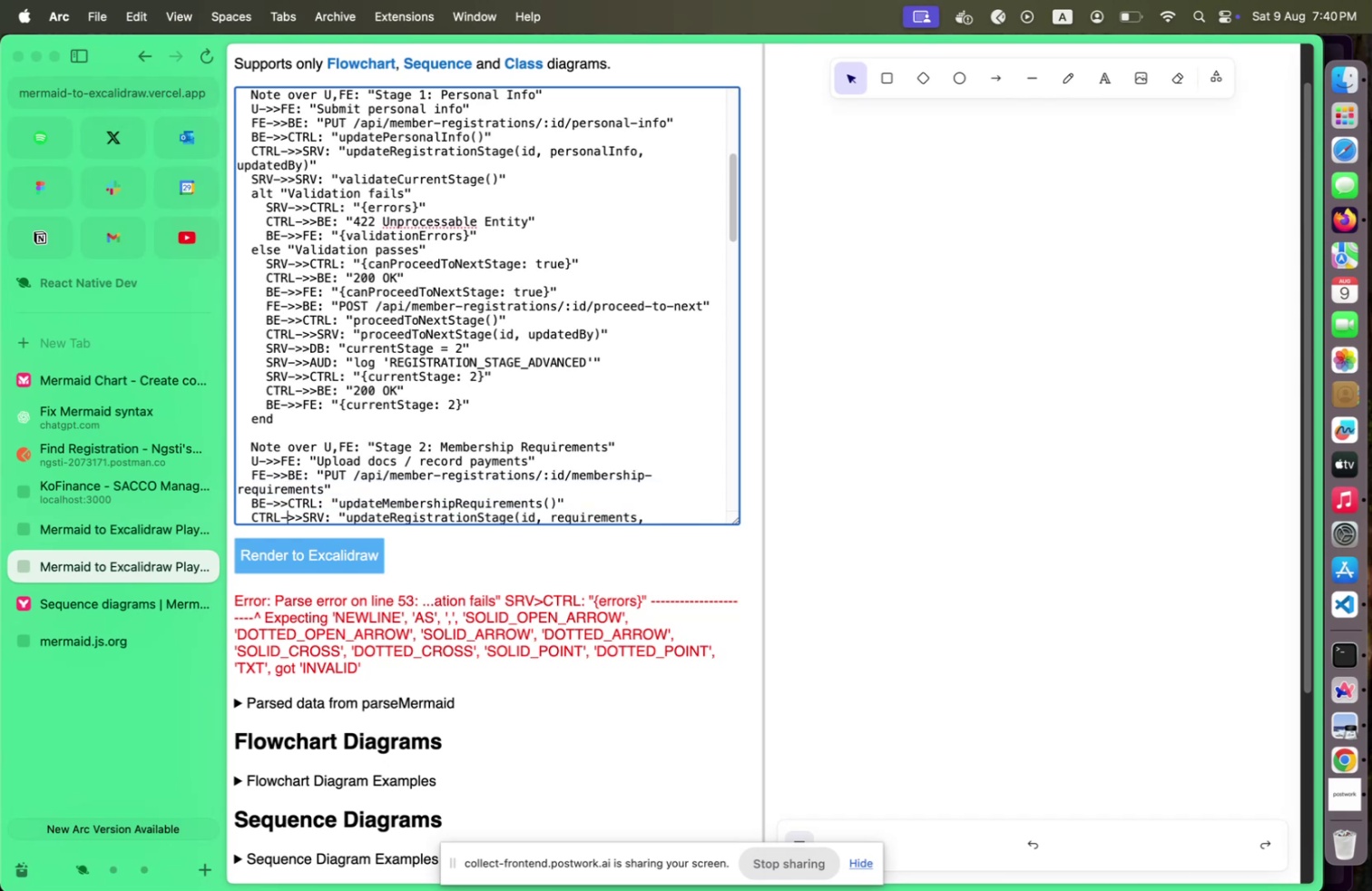 
key(Shift+ArrowDown)
 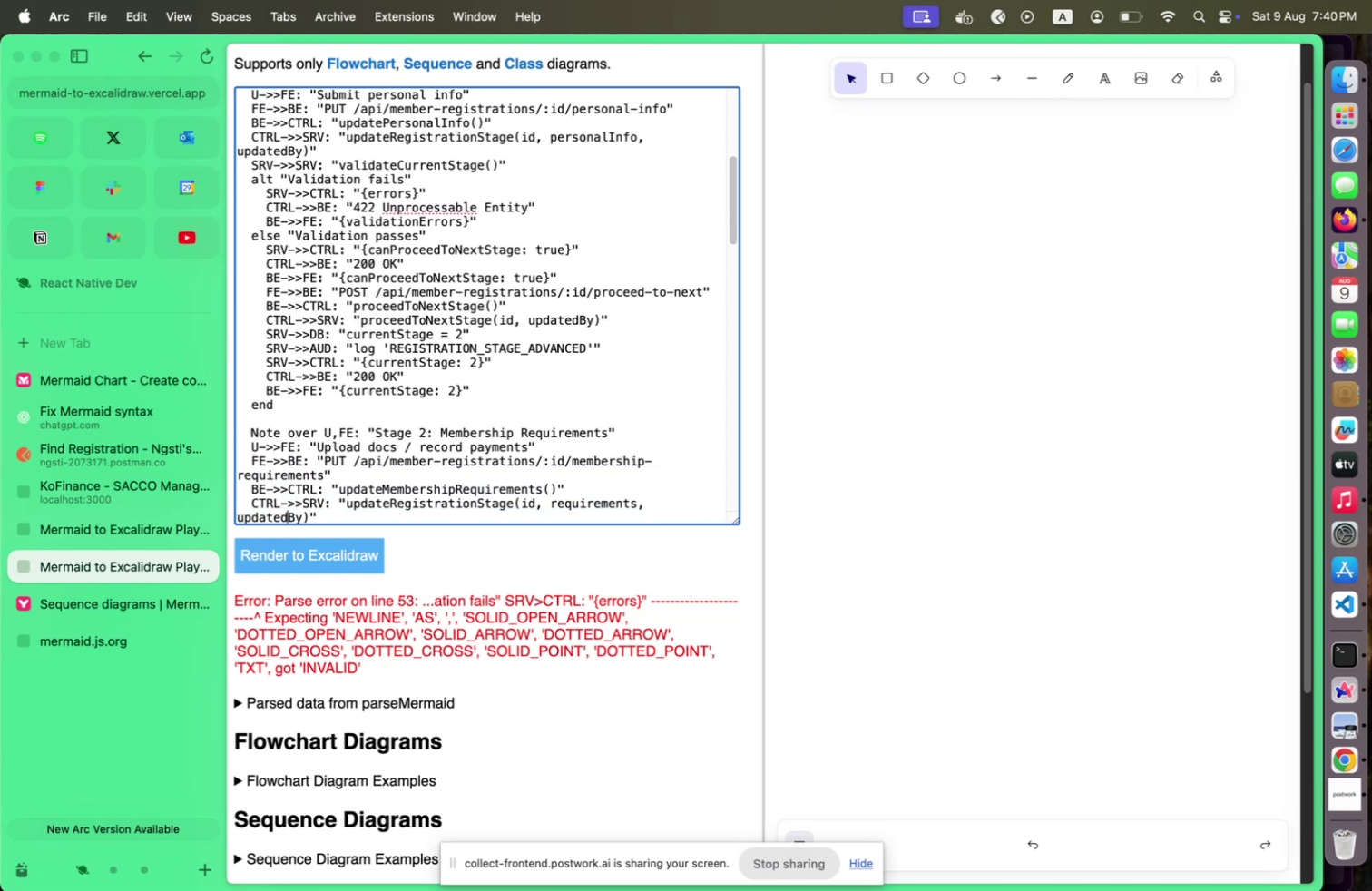 
key(Shift+ArrowDown)
 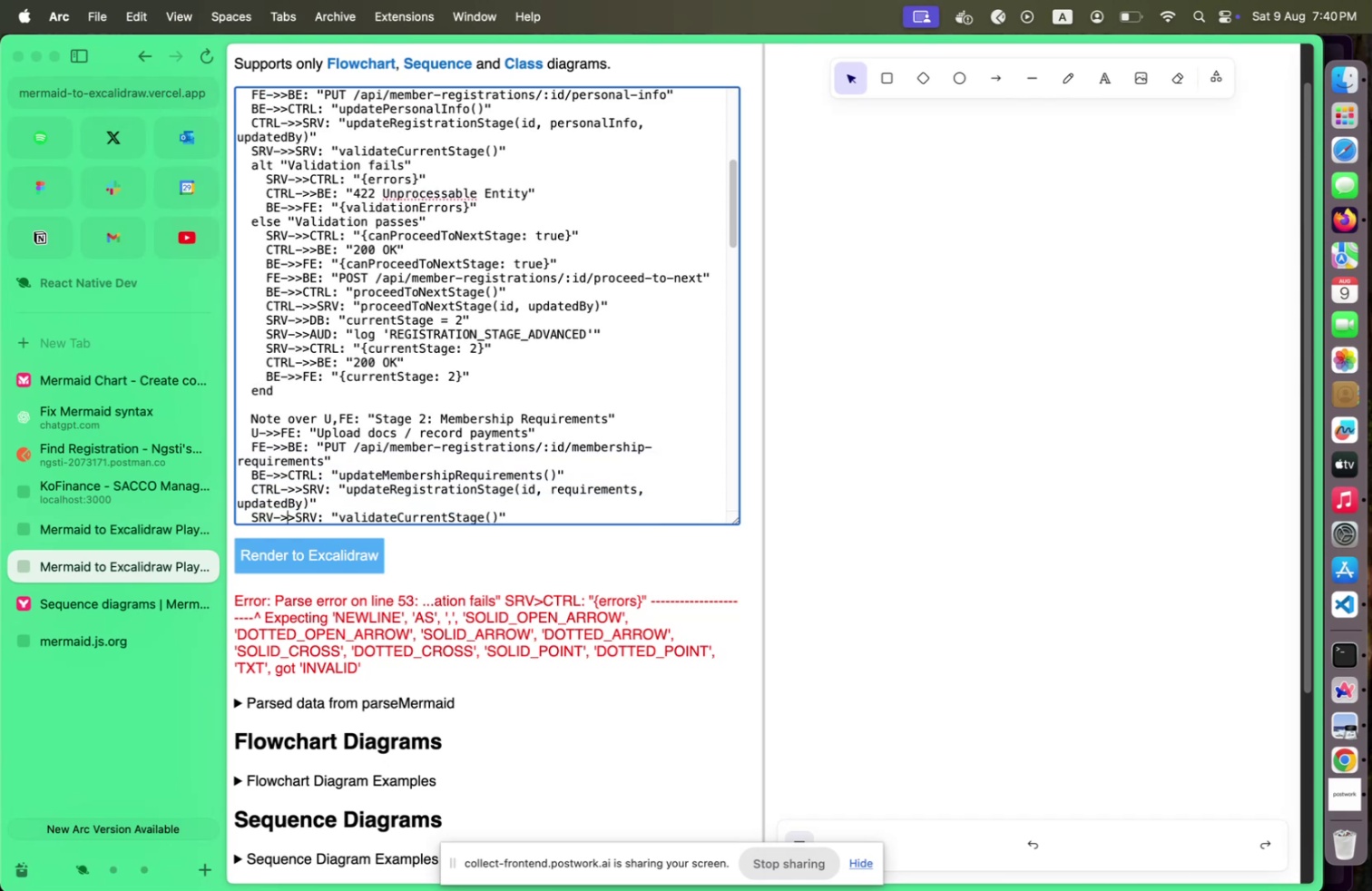 
key(Shift+ArrowDown)
 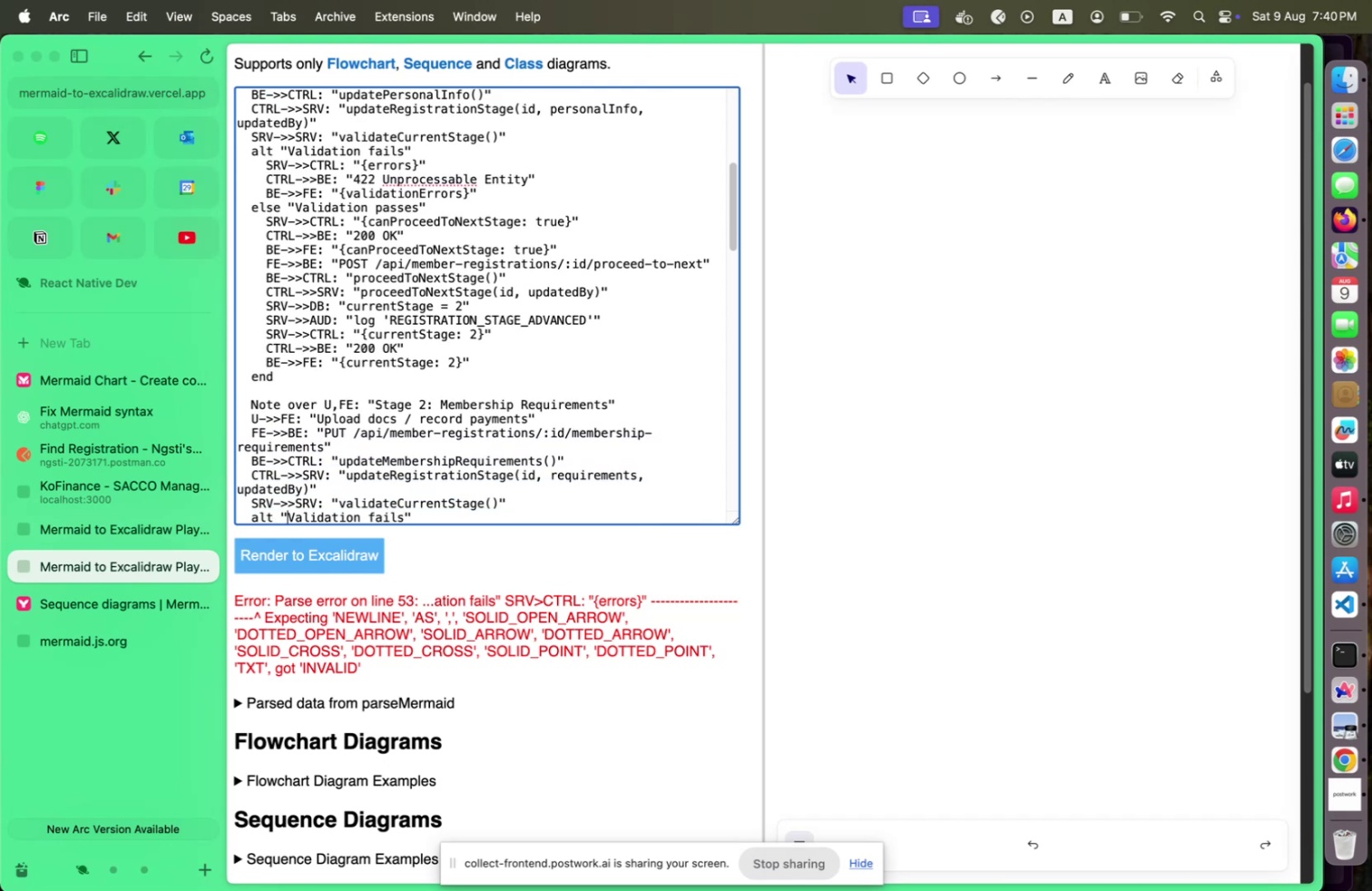 
key(Shift+ArrowDown)
 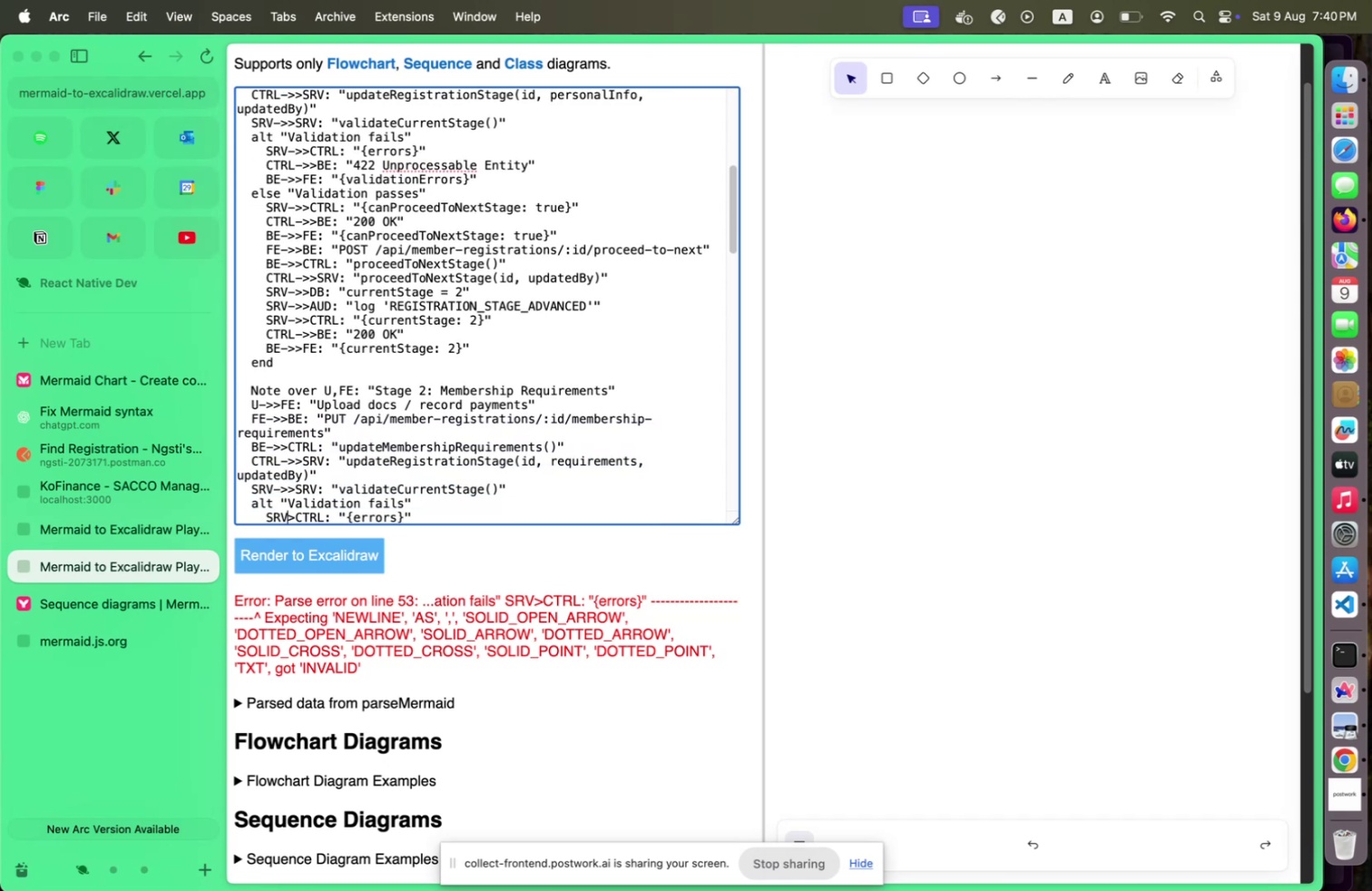 
key(Shift+ArrowDown)
 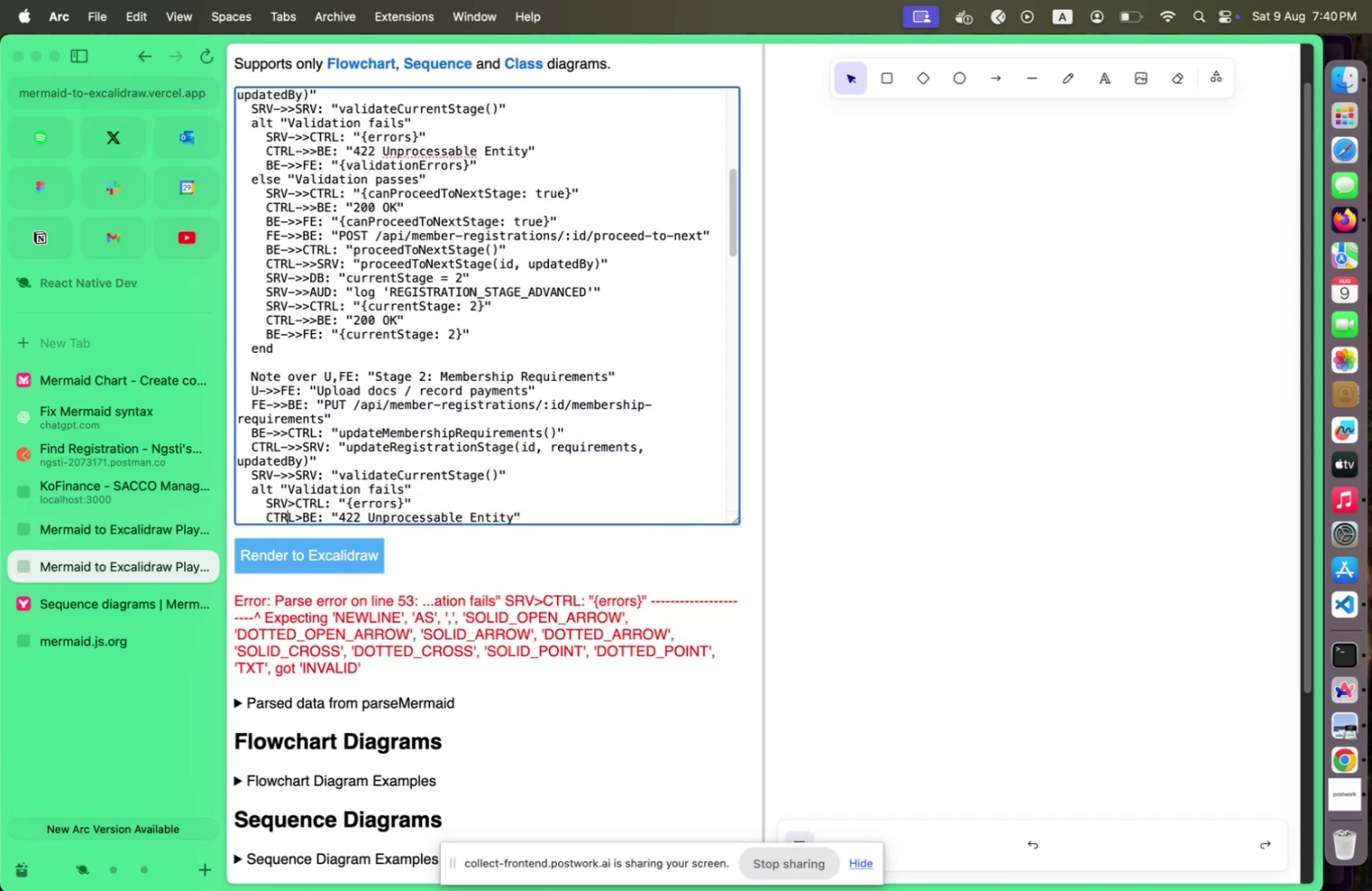 
key(Shift+ArrowDown)
 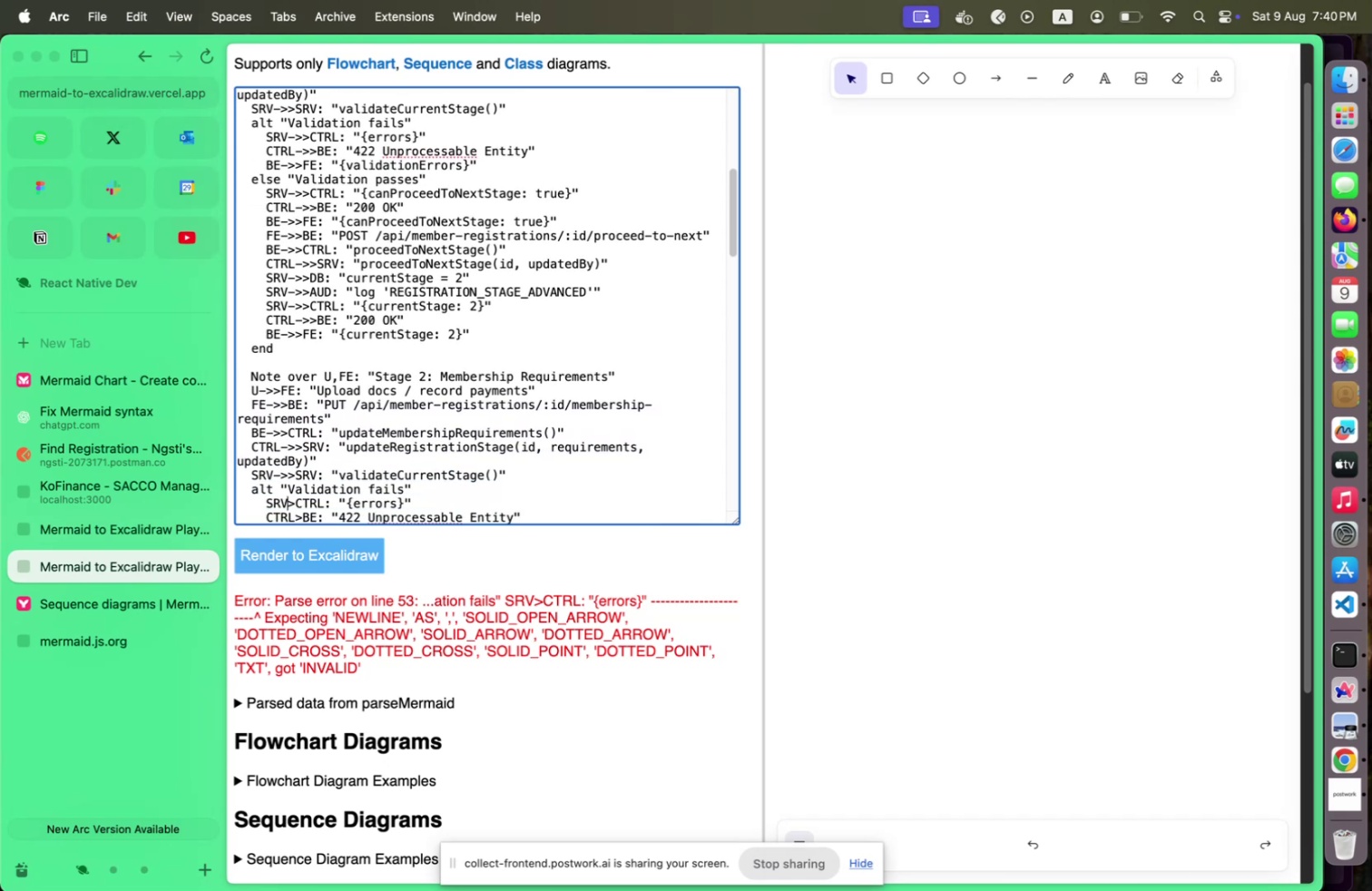 
key(Shift+ArrowUp)
 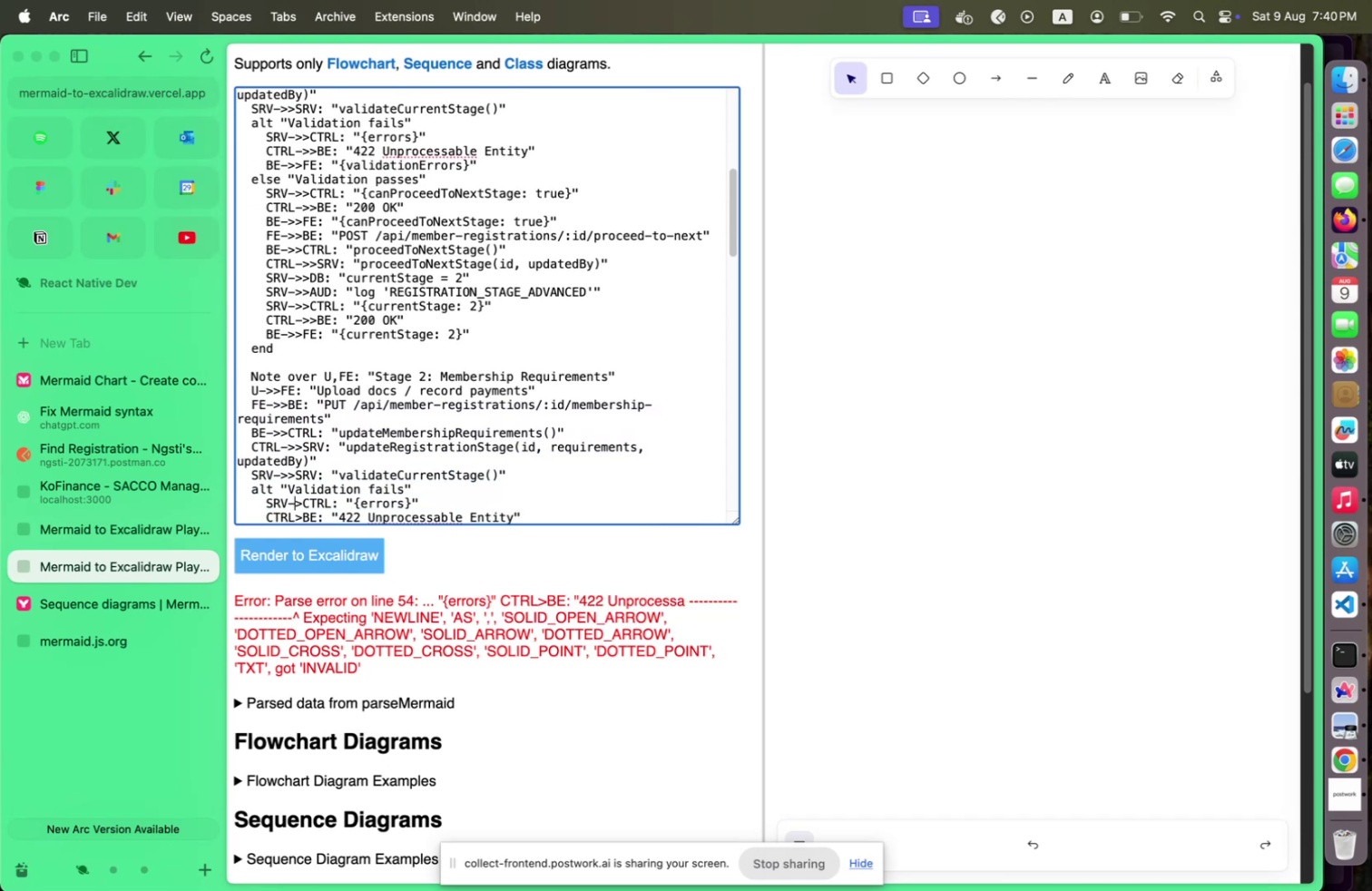 
key(Shift+Minus)
 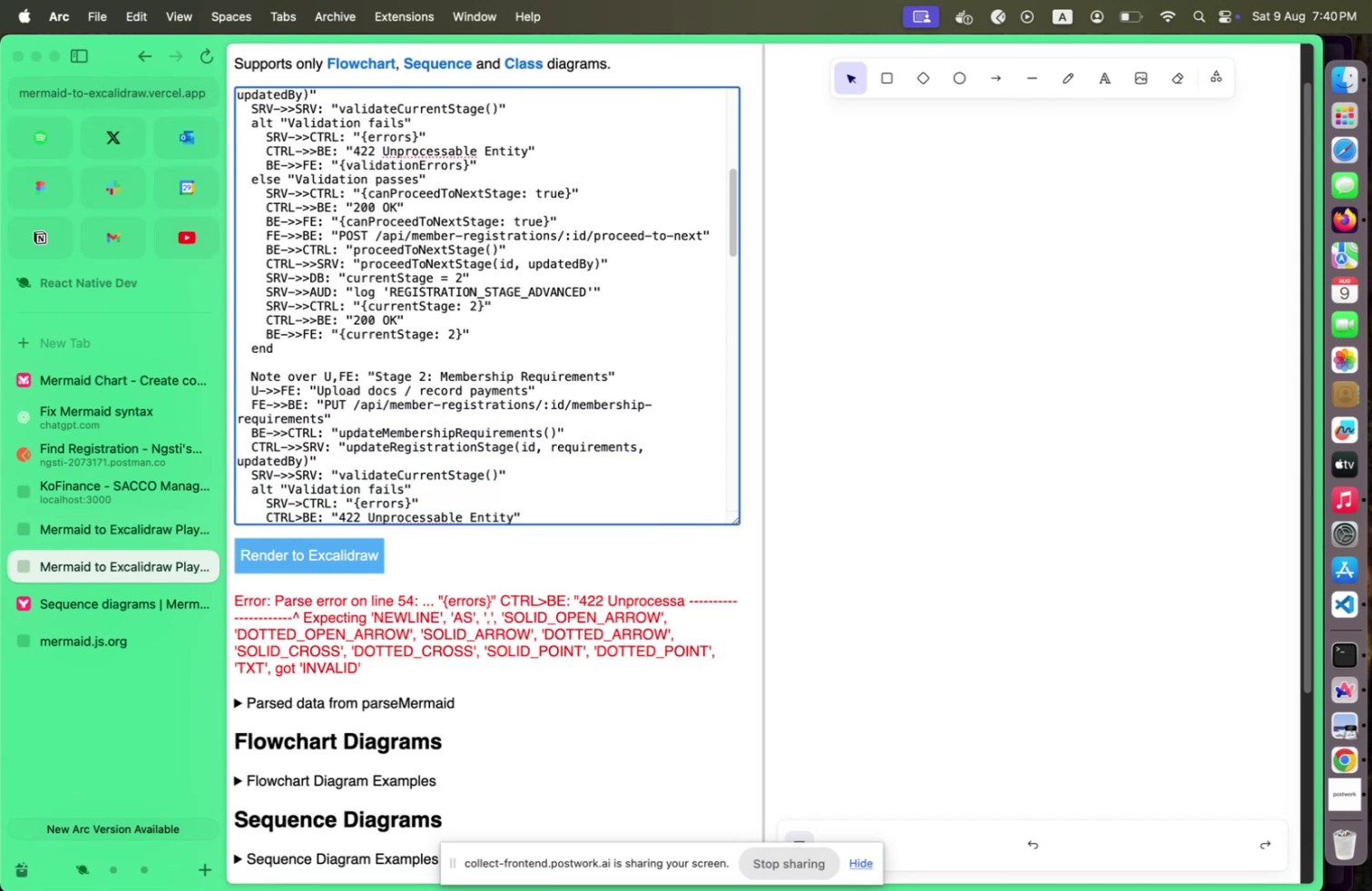 
key(Shift+Period)
 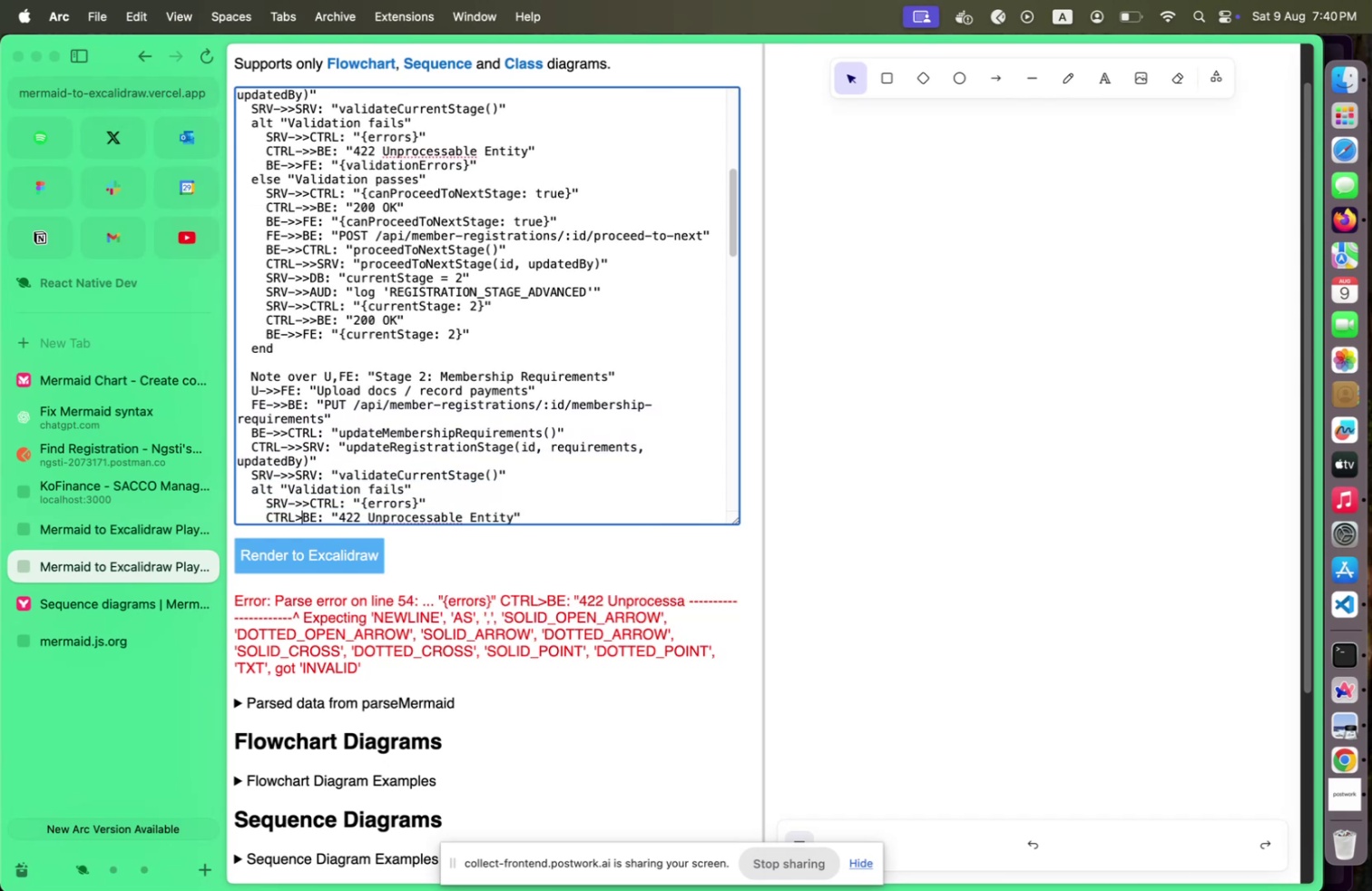 
key(Shift+ArrowDown)
 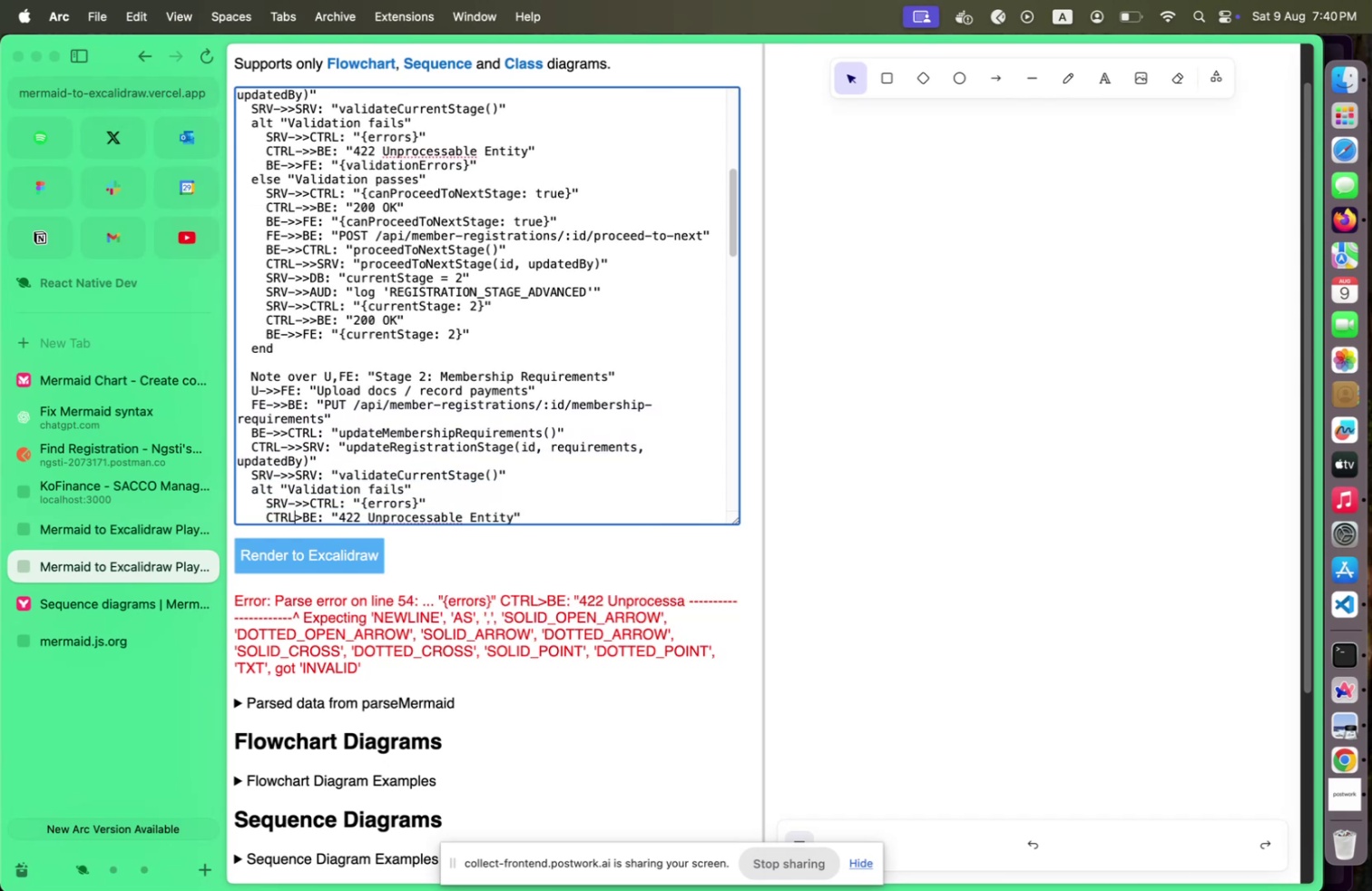 
key(Shift+ArrowLeft)
 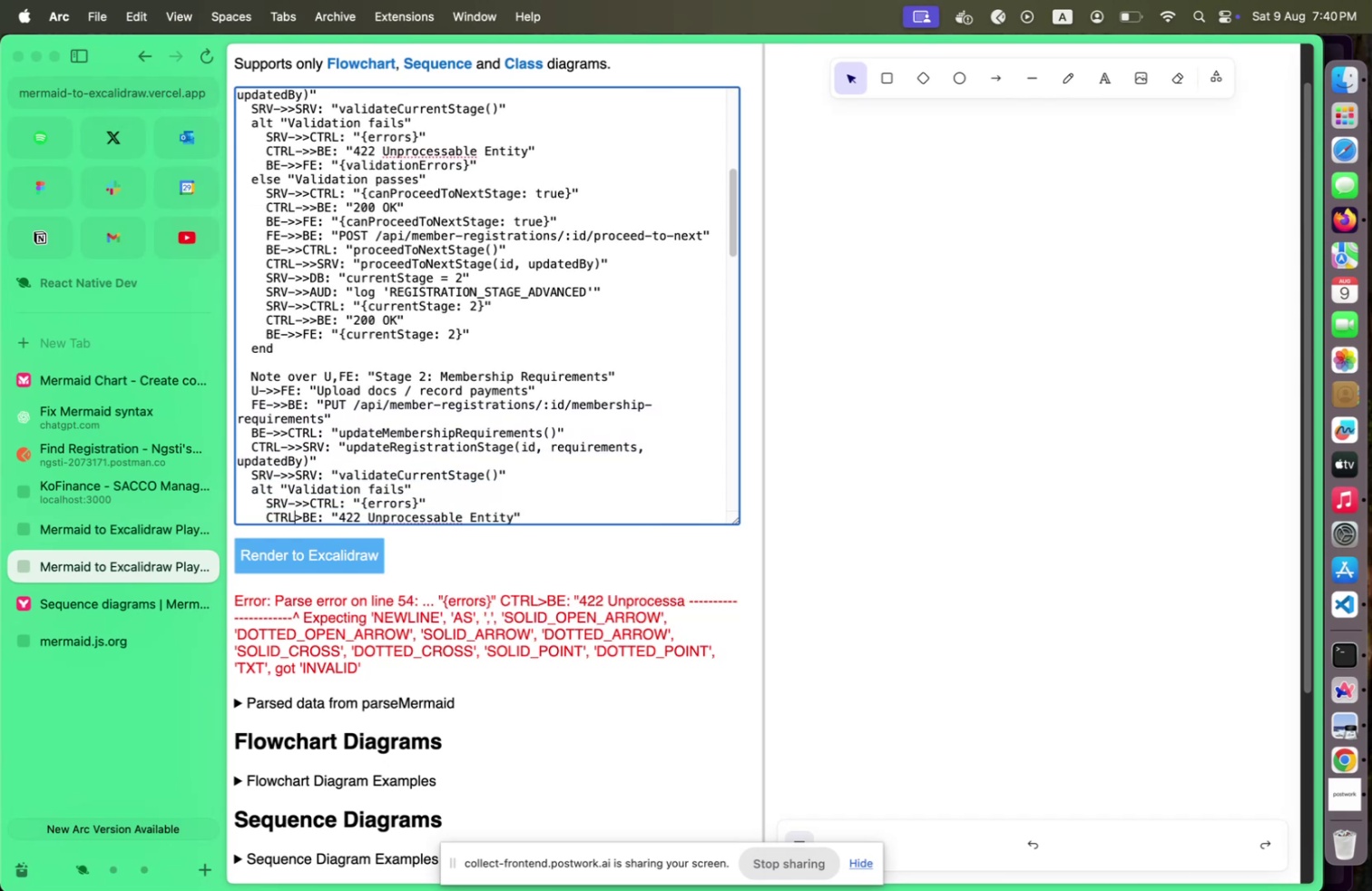 
key(Shift+Minus)
 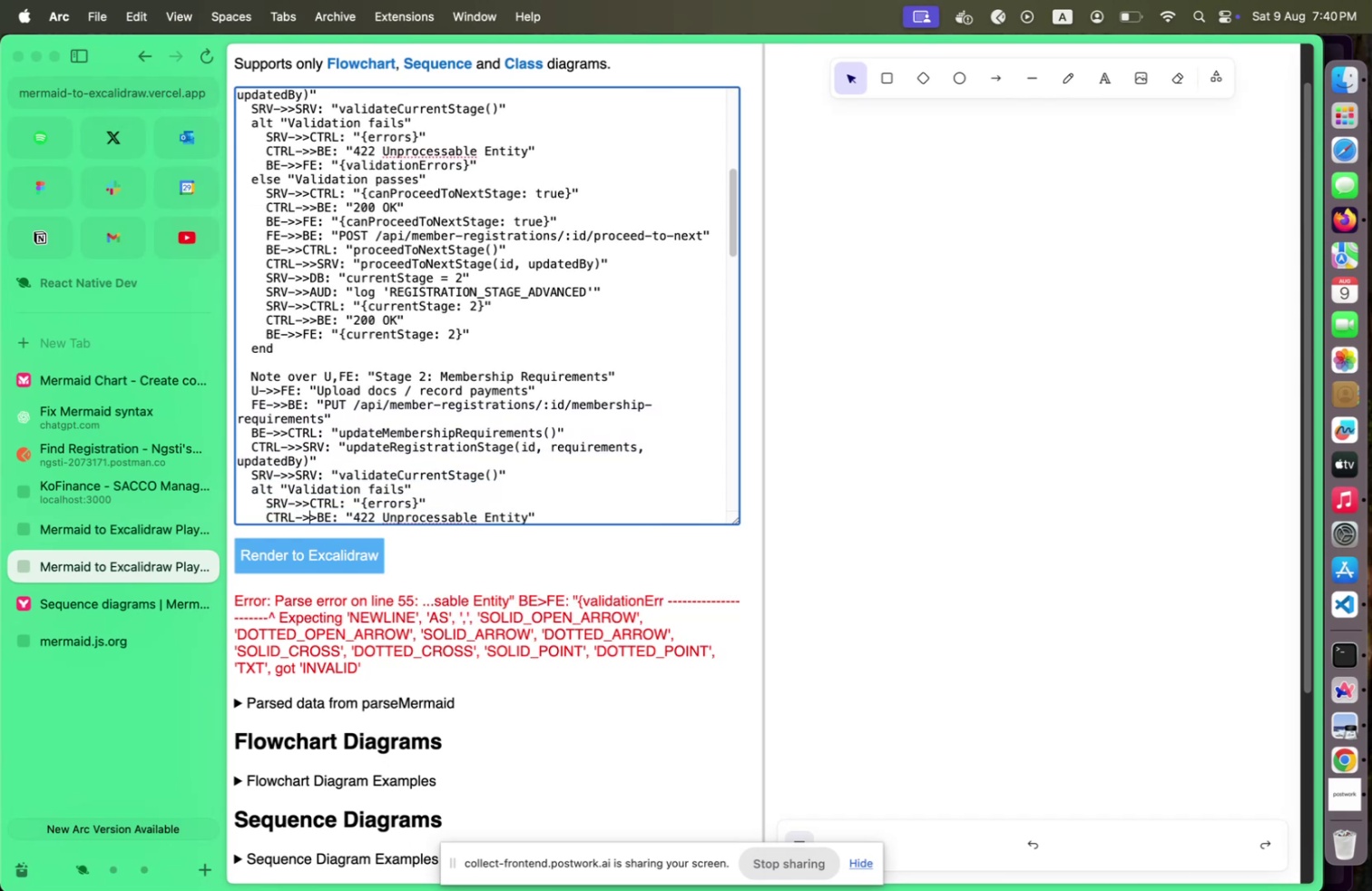 
key(Shift+Period)
 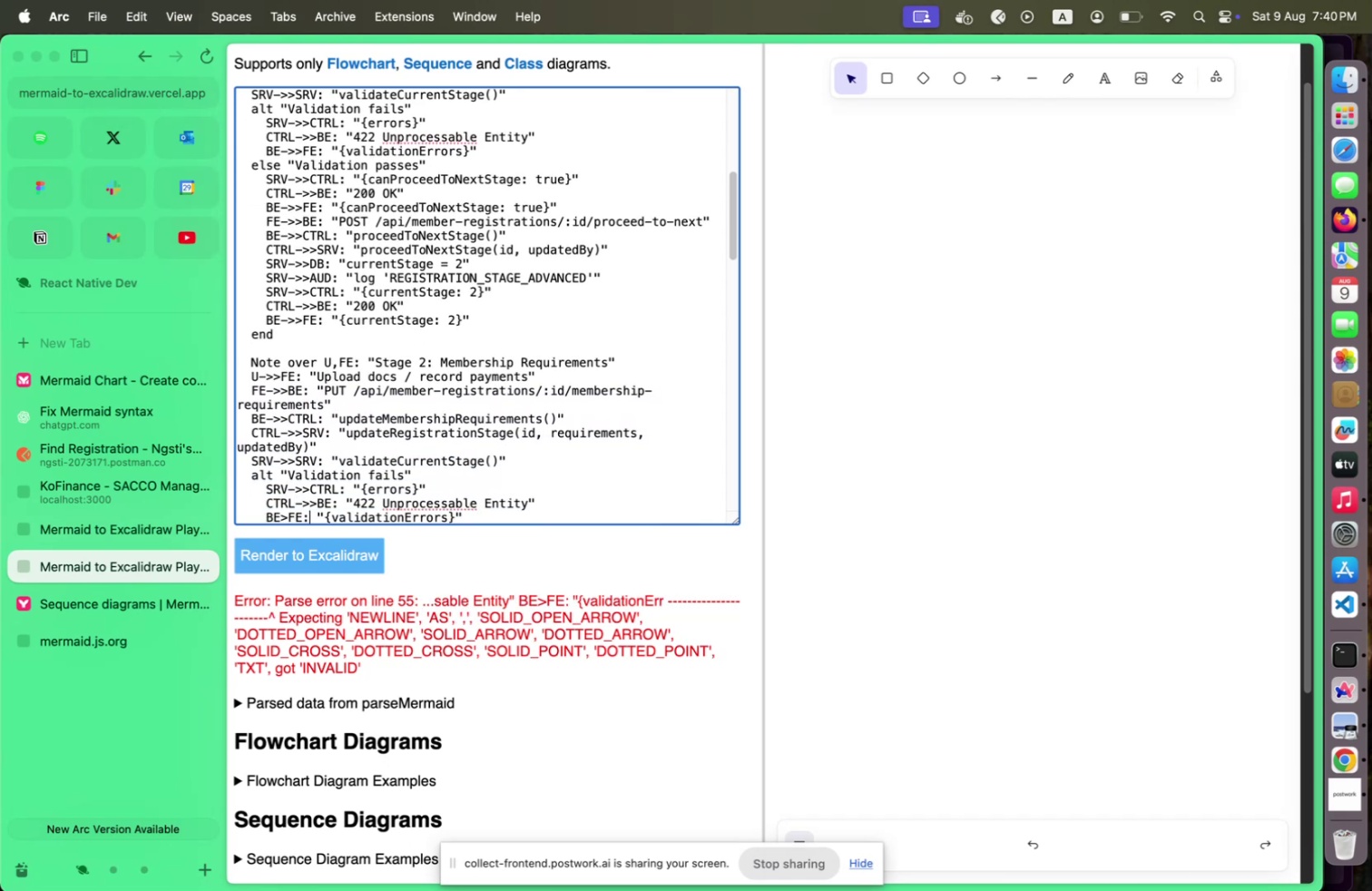 
key(Shift+ArrowDown)
 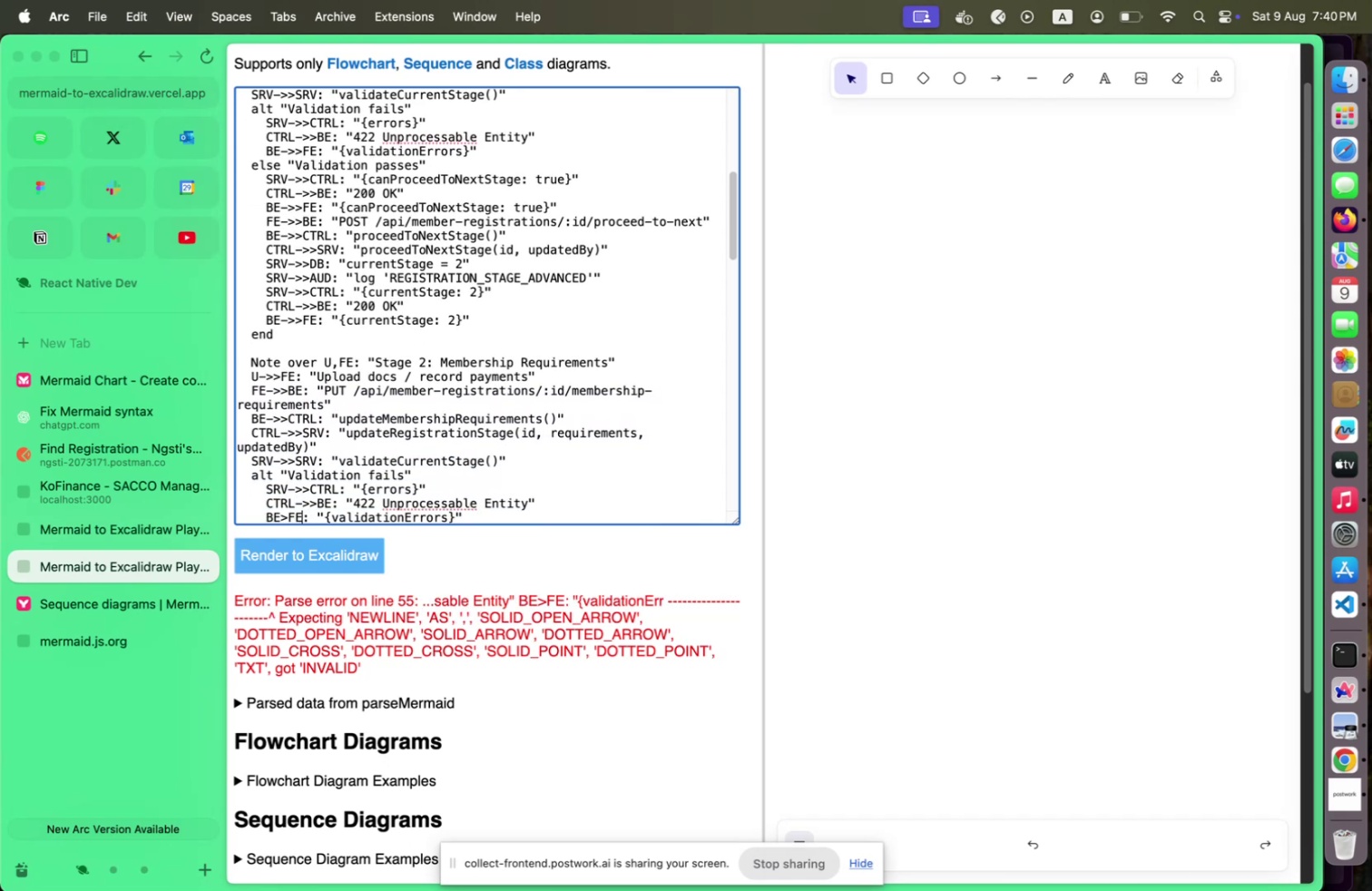 
key(Shift+ArrowLeft)
 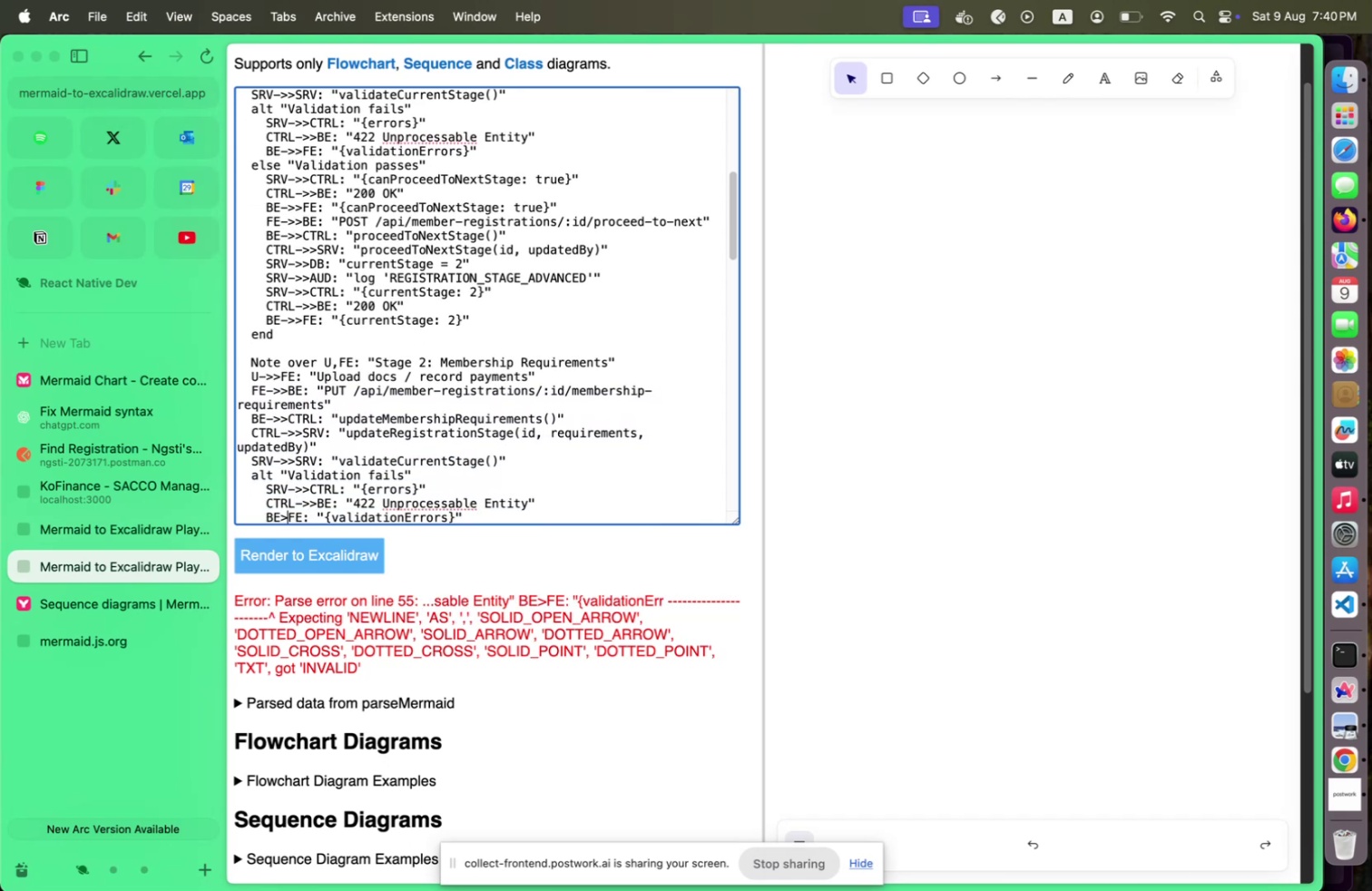 
key(Shift+ArrowLeft)
 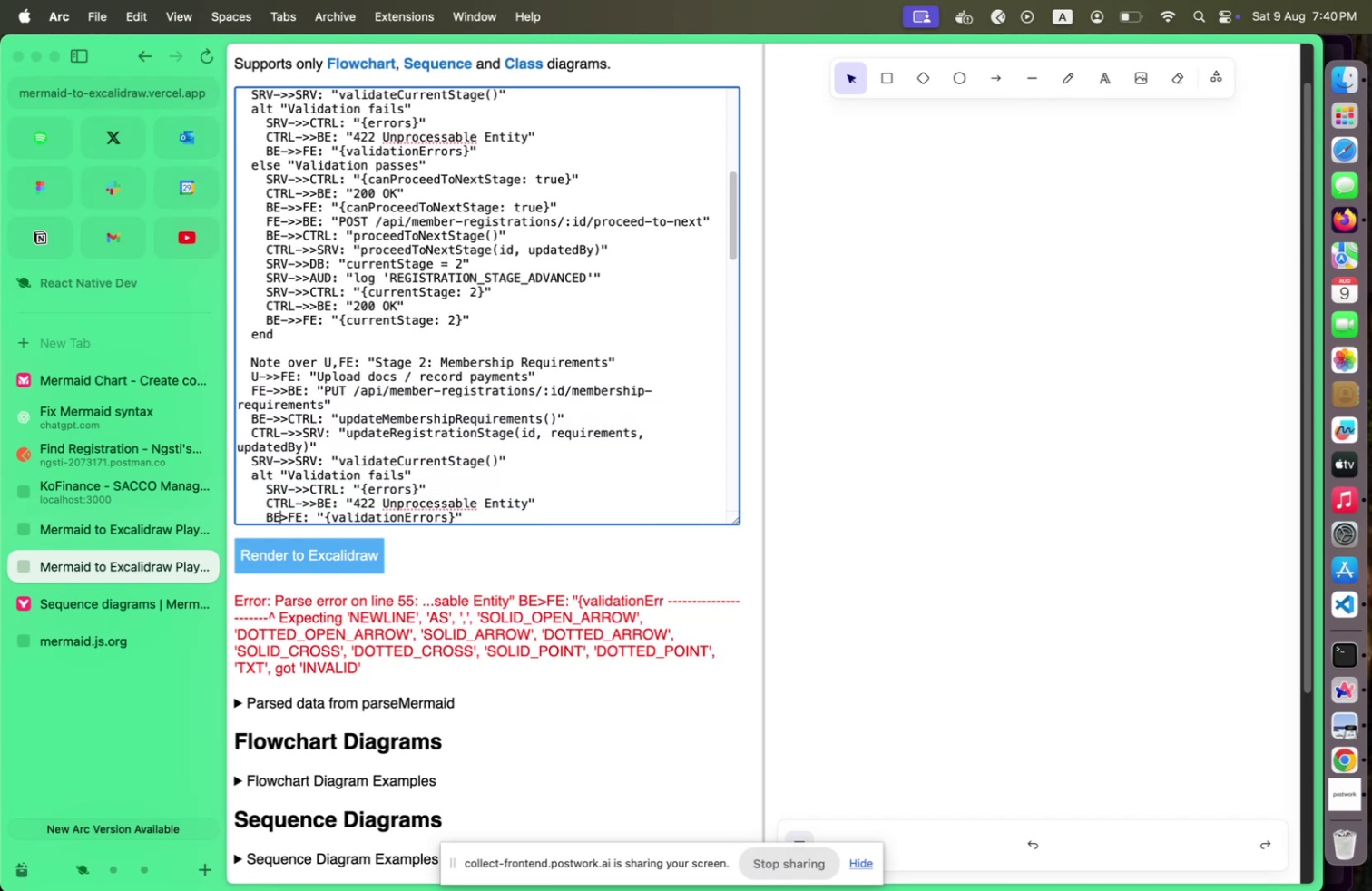 
key(Shift+ArrowLeft)
 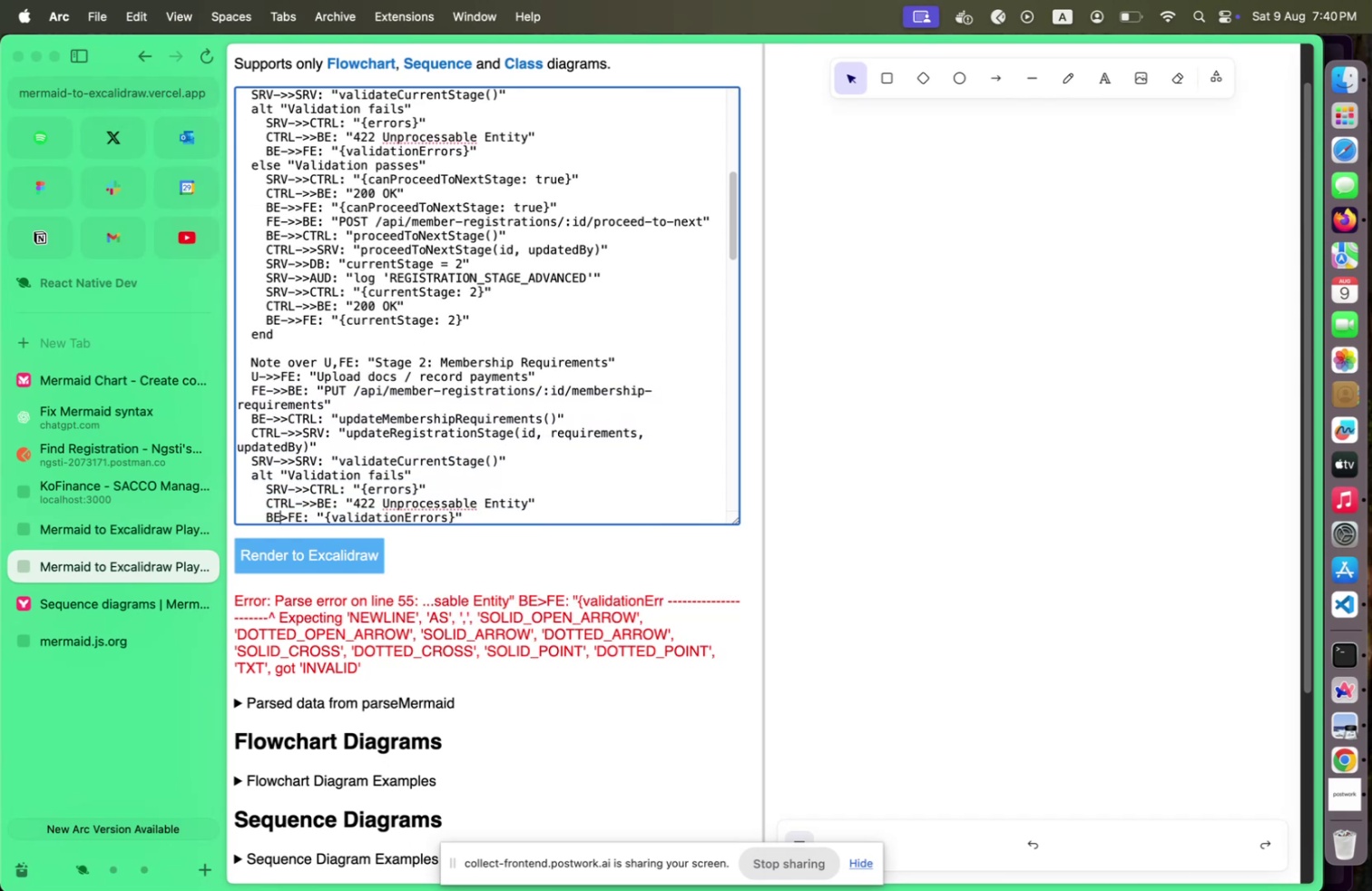 
key(Shift+ArrowLeft)
 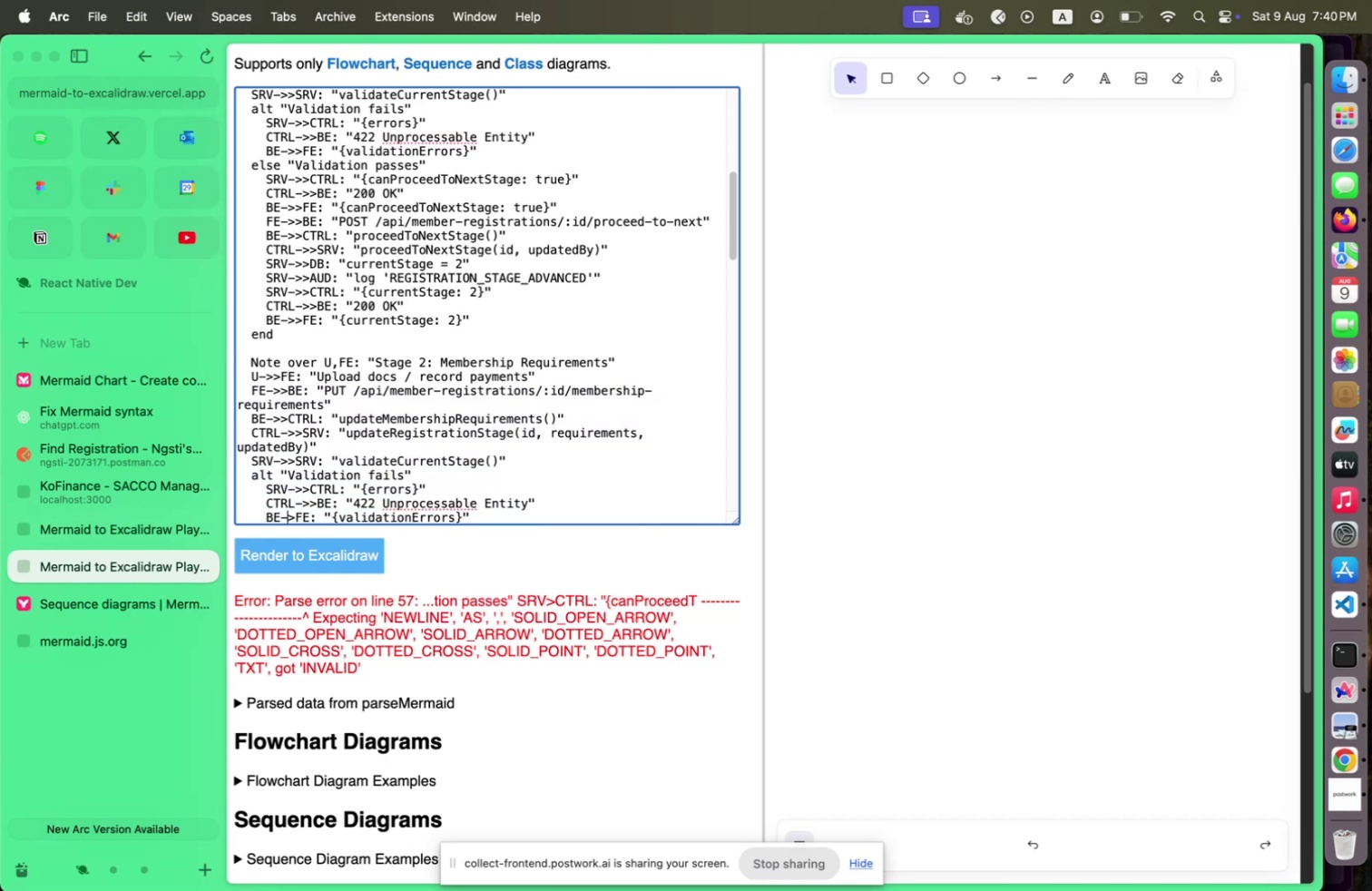 
key(Shift+Minus)
 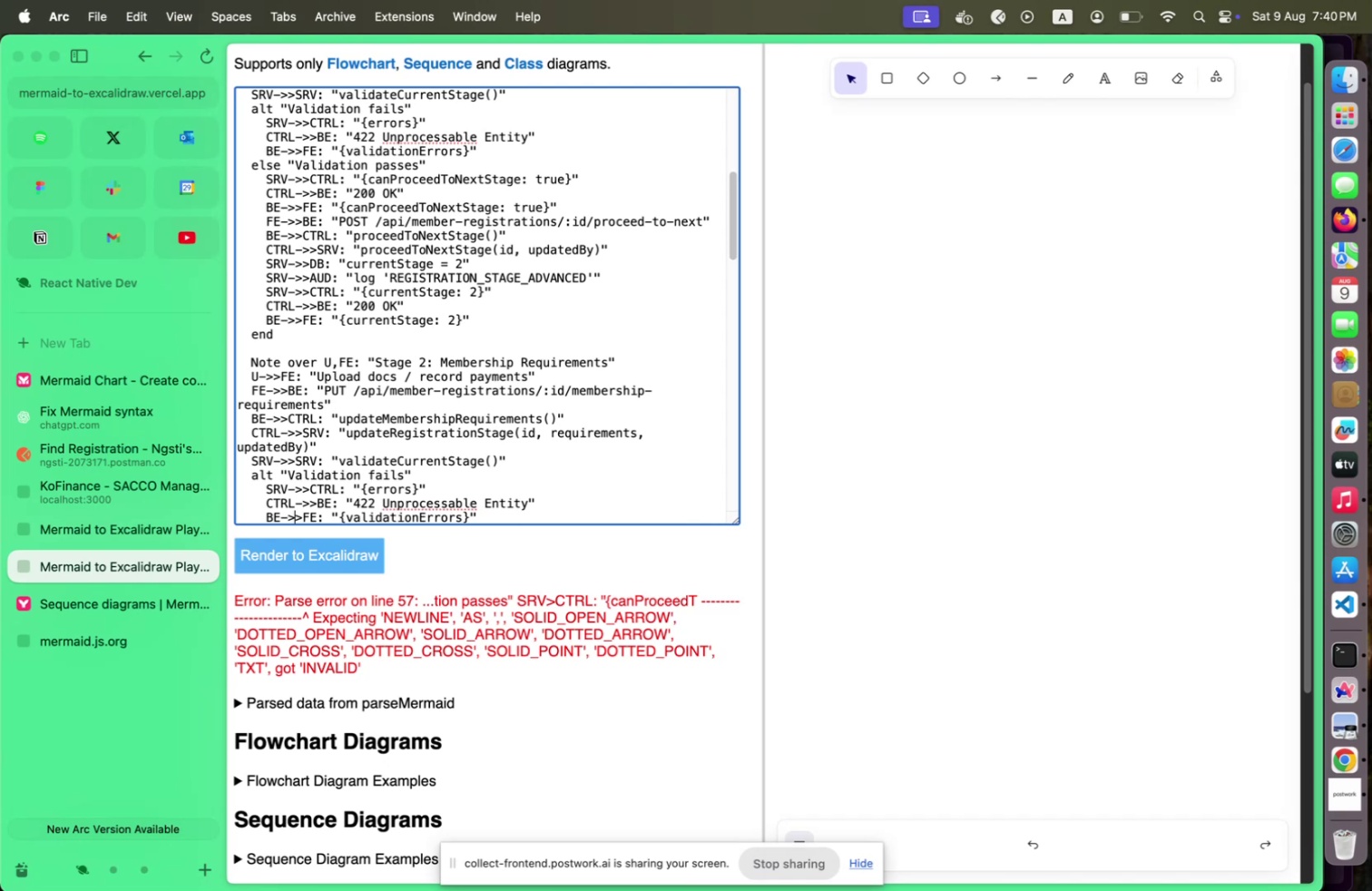 
key(Shift+Period)
 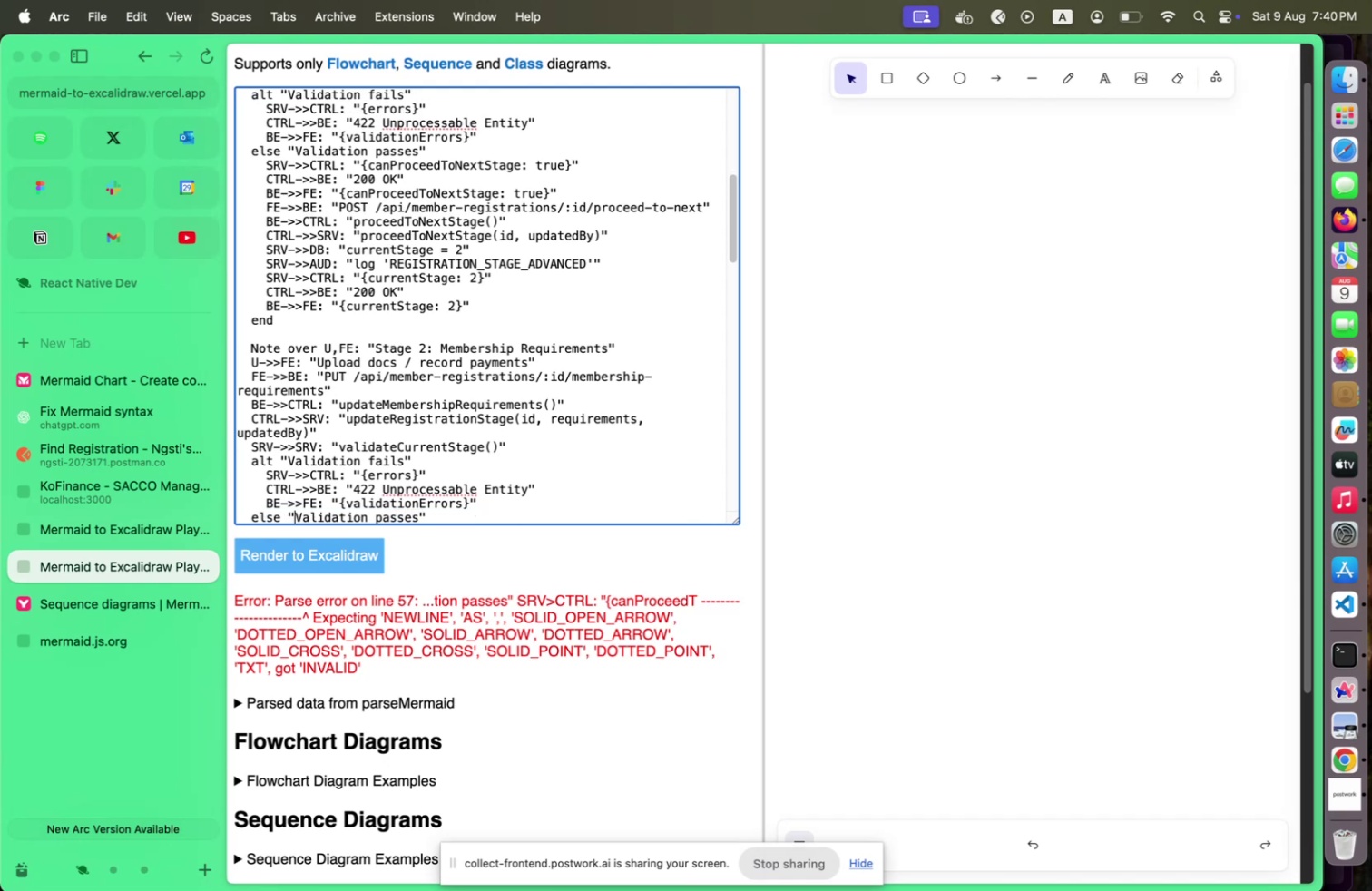 
key(Shift+ArrowDown)
 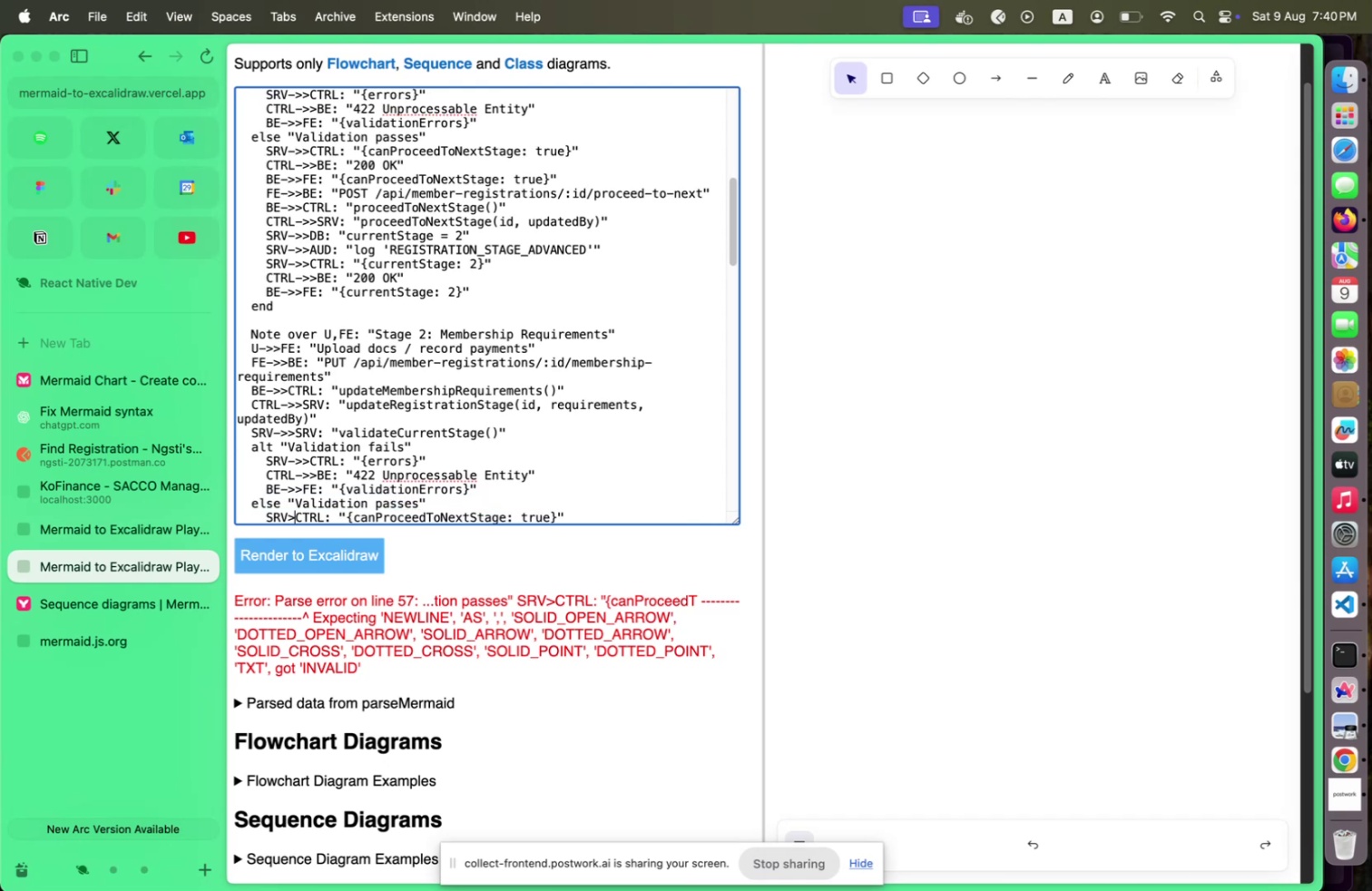 
key(Shift+ArrowDown)
 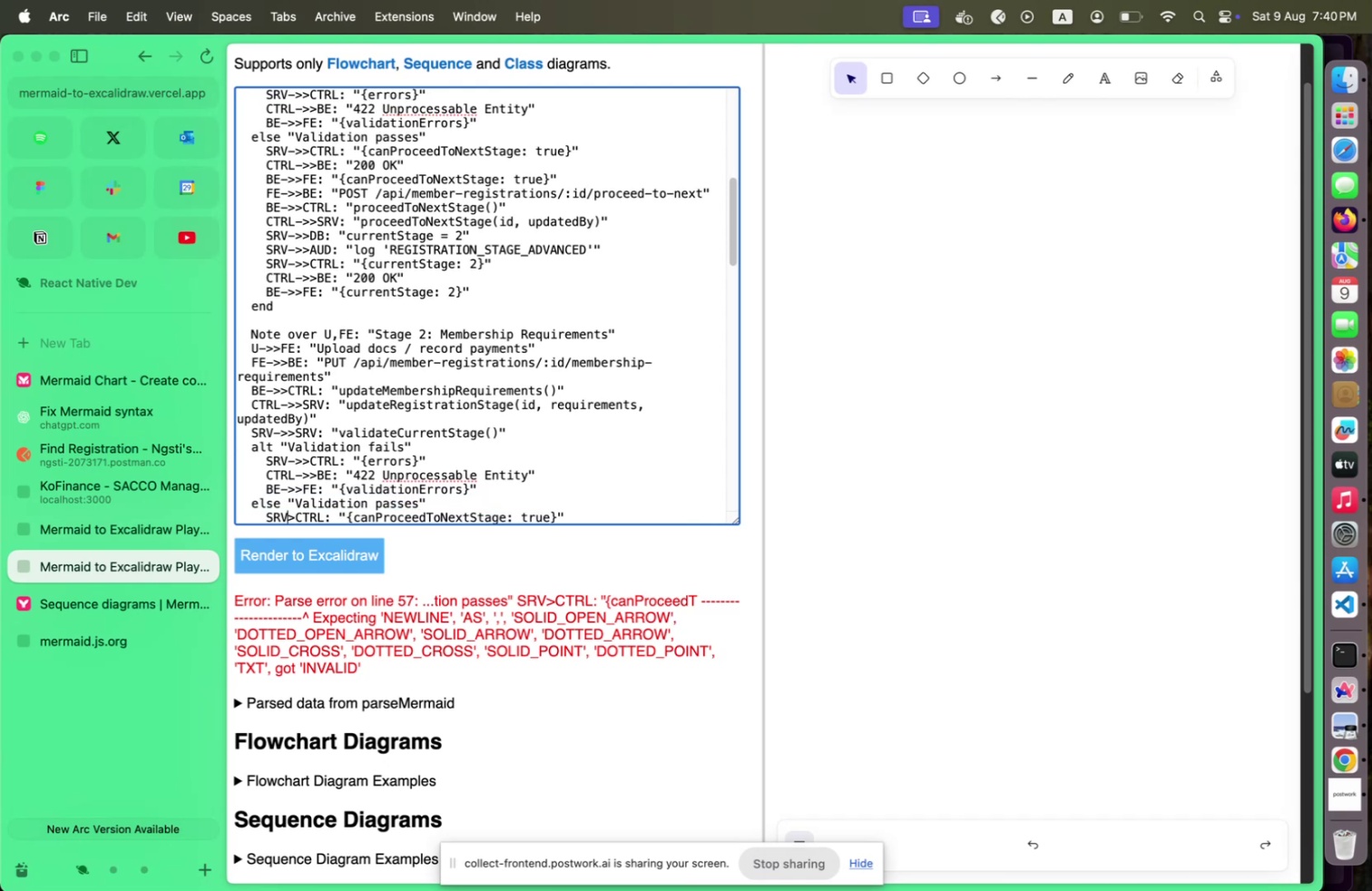 
key(Shift+ArrowLeft)
 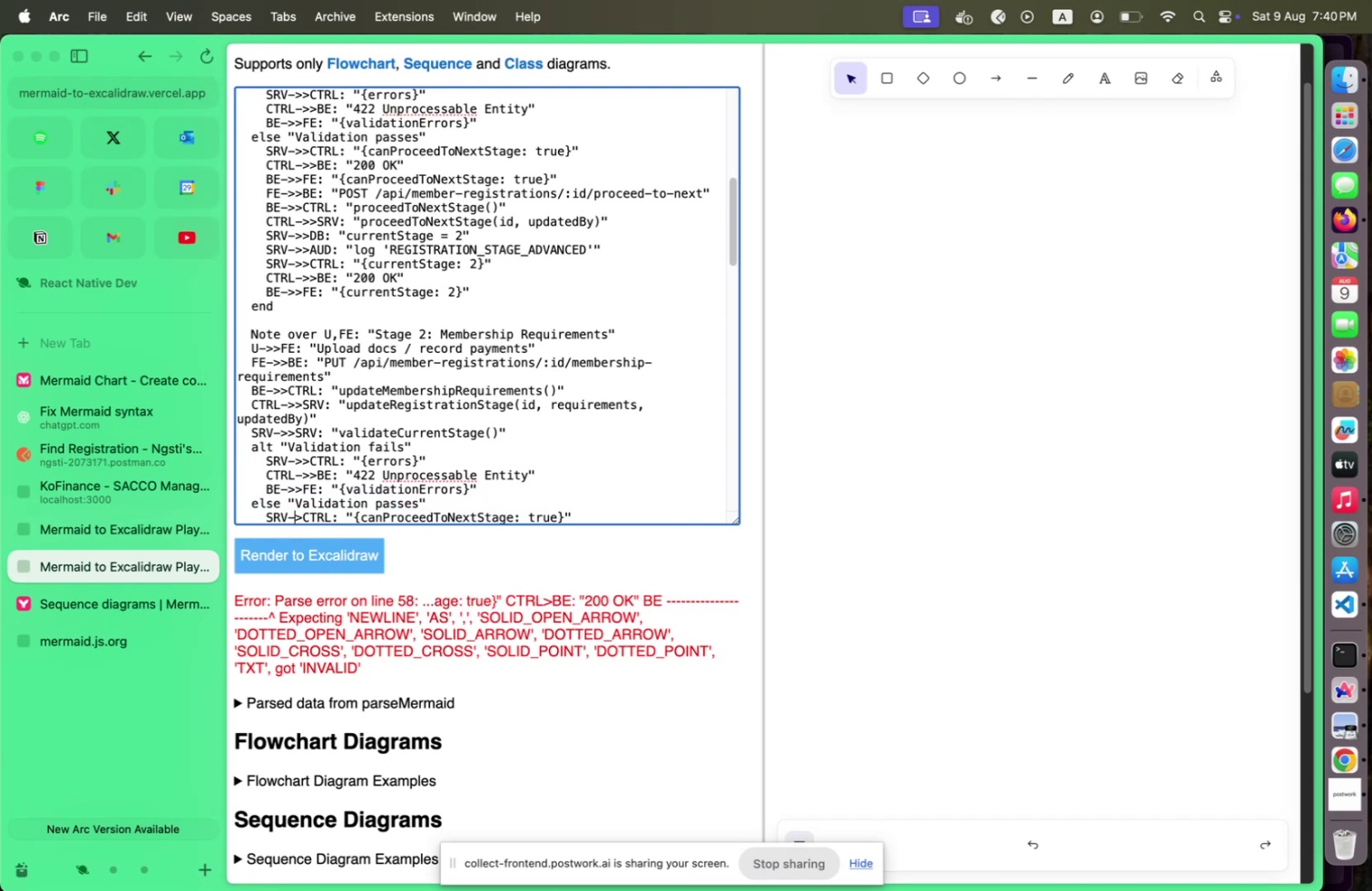 
key(Shift+Minus)
 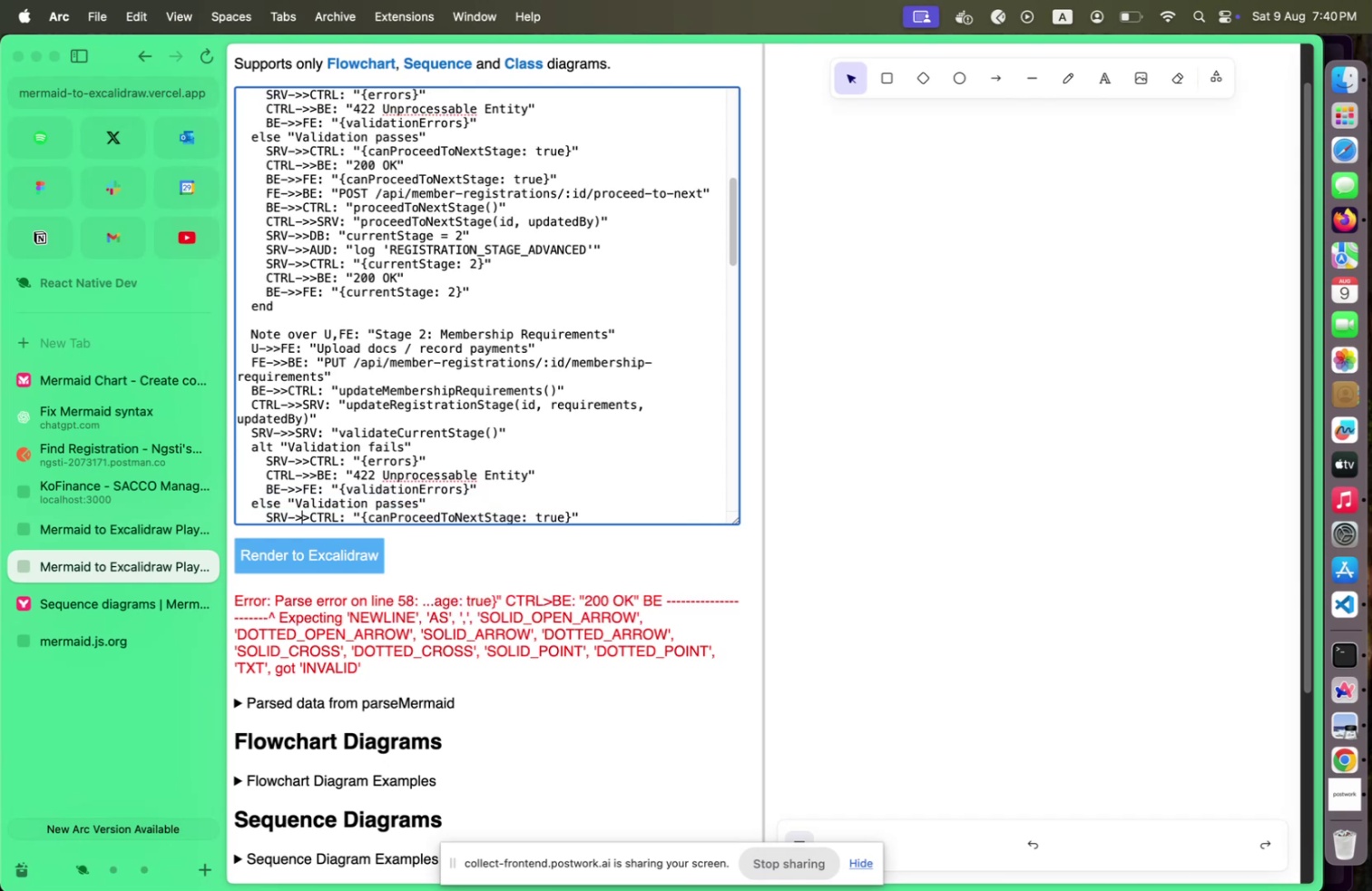 
key(Shift+ShiftLeft)
 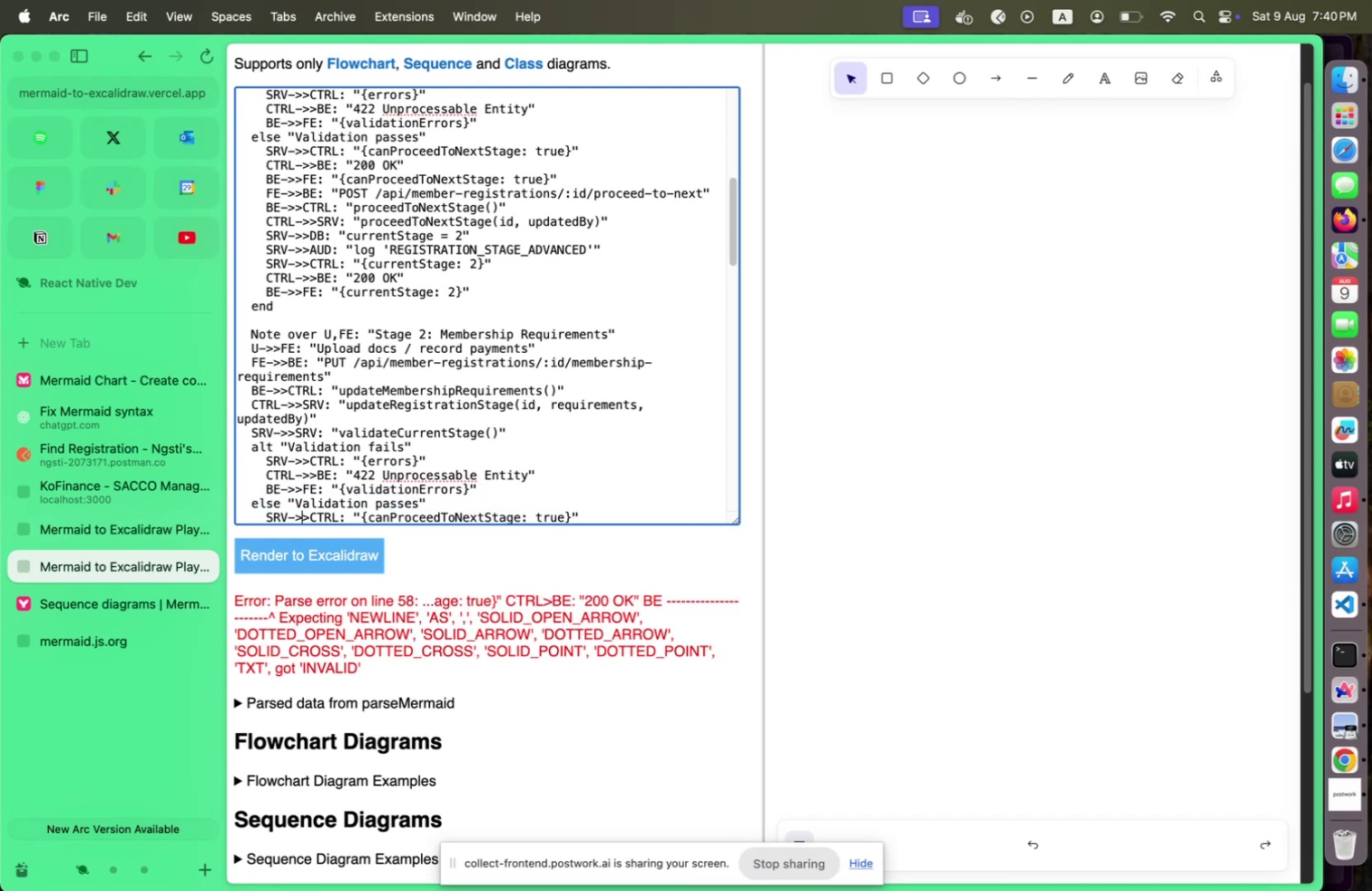 
key(Shift+Period)
 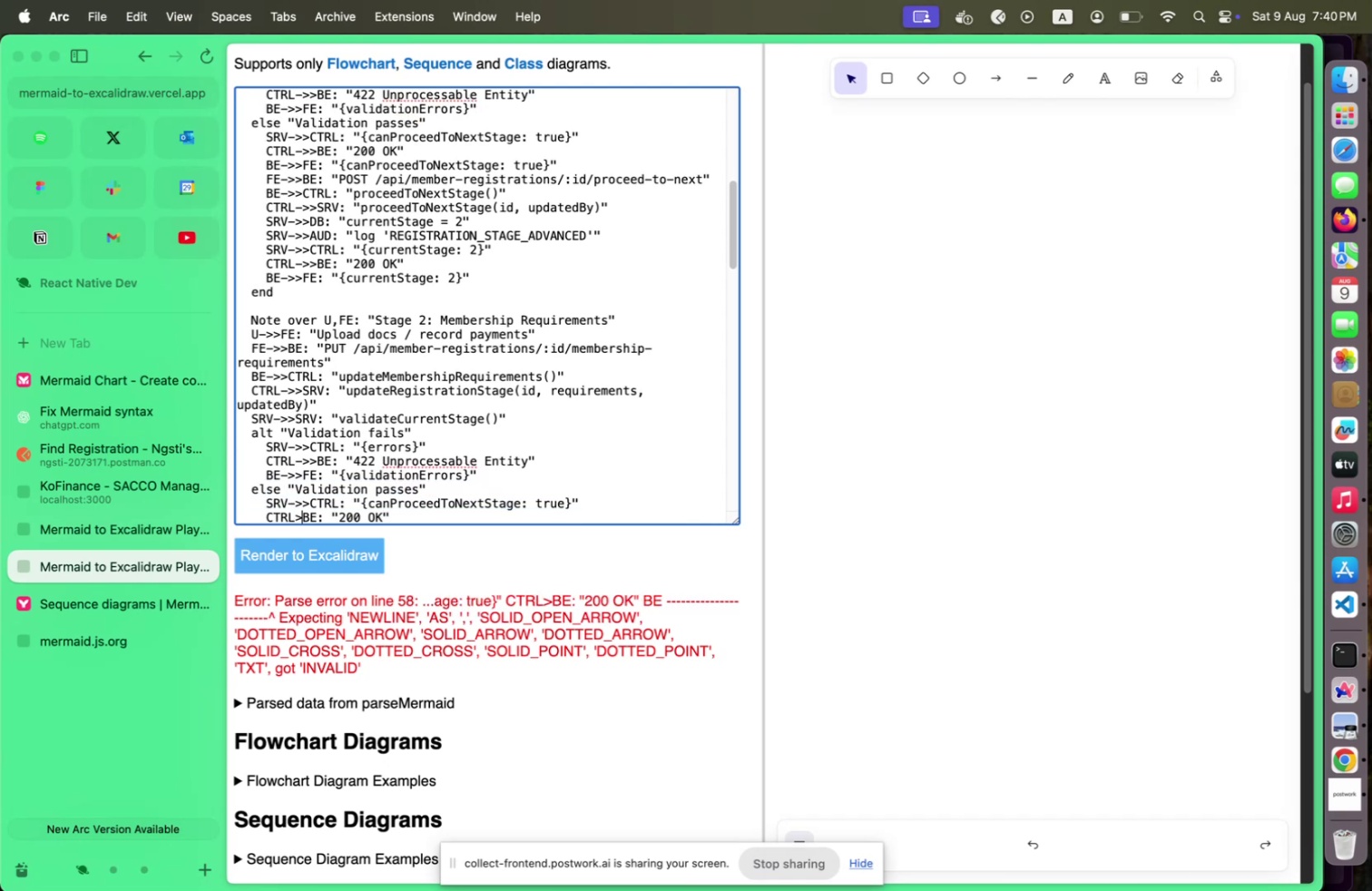 
key(Shift+ArrowDown)
 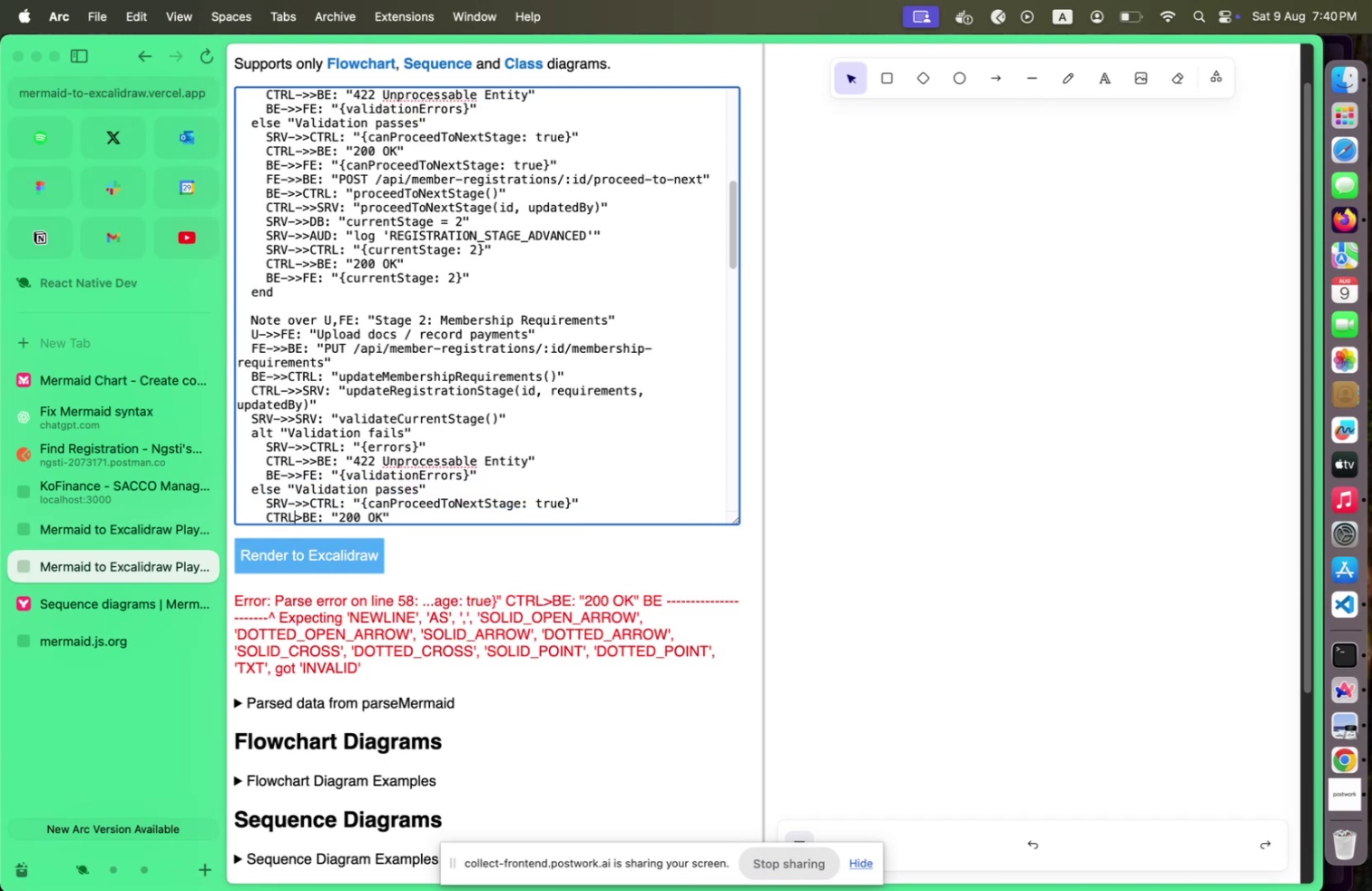 
key(Shift+ArrowLeft)
 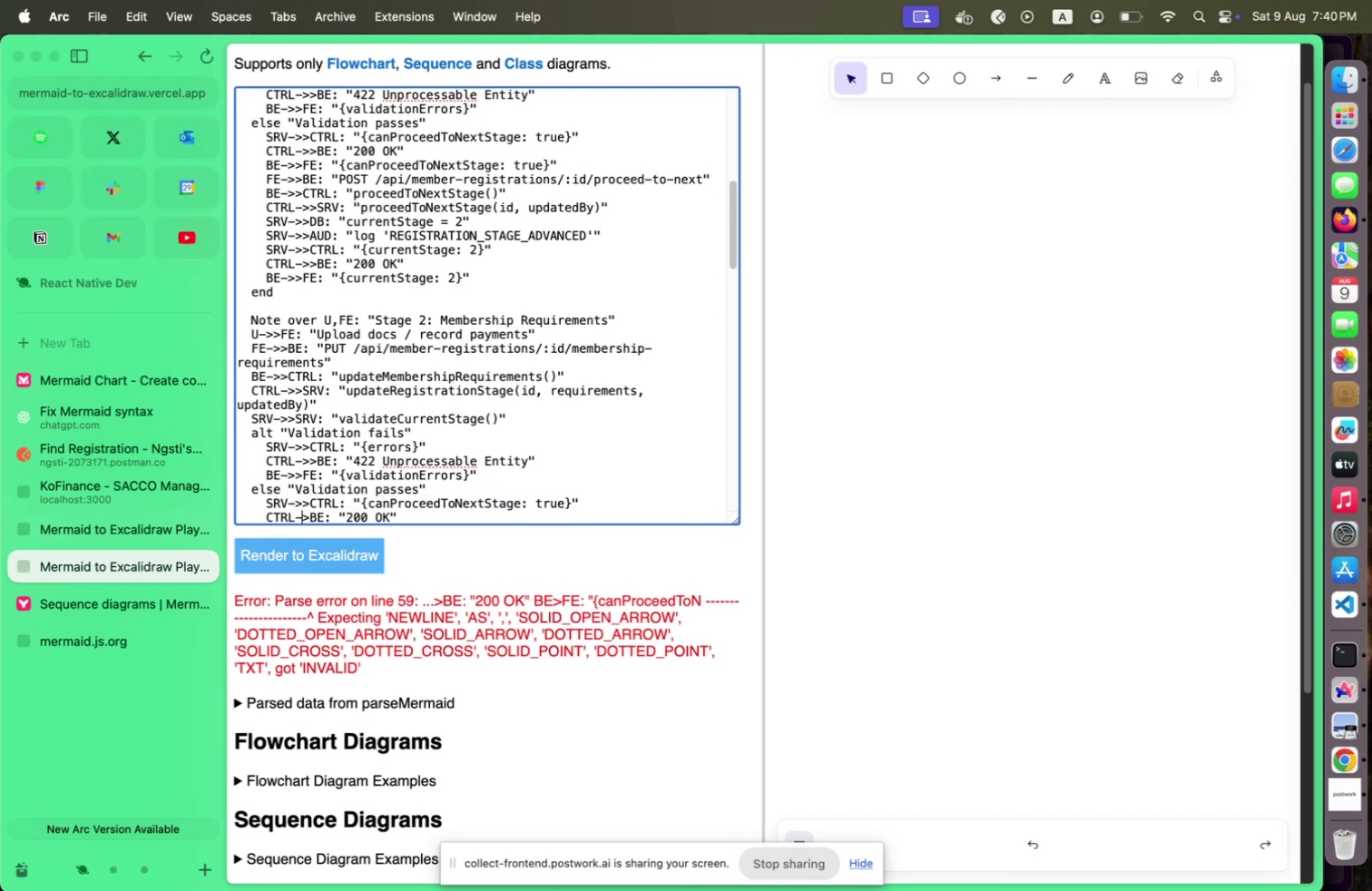 
key(Shift+Minus)
 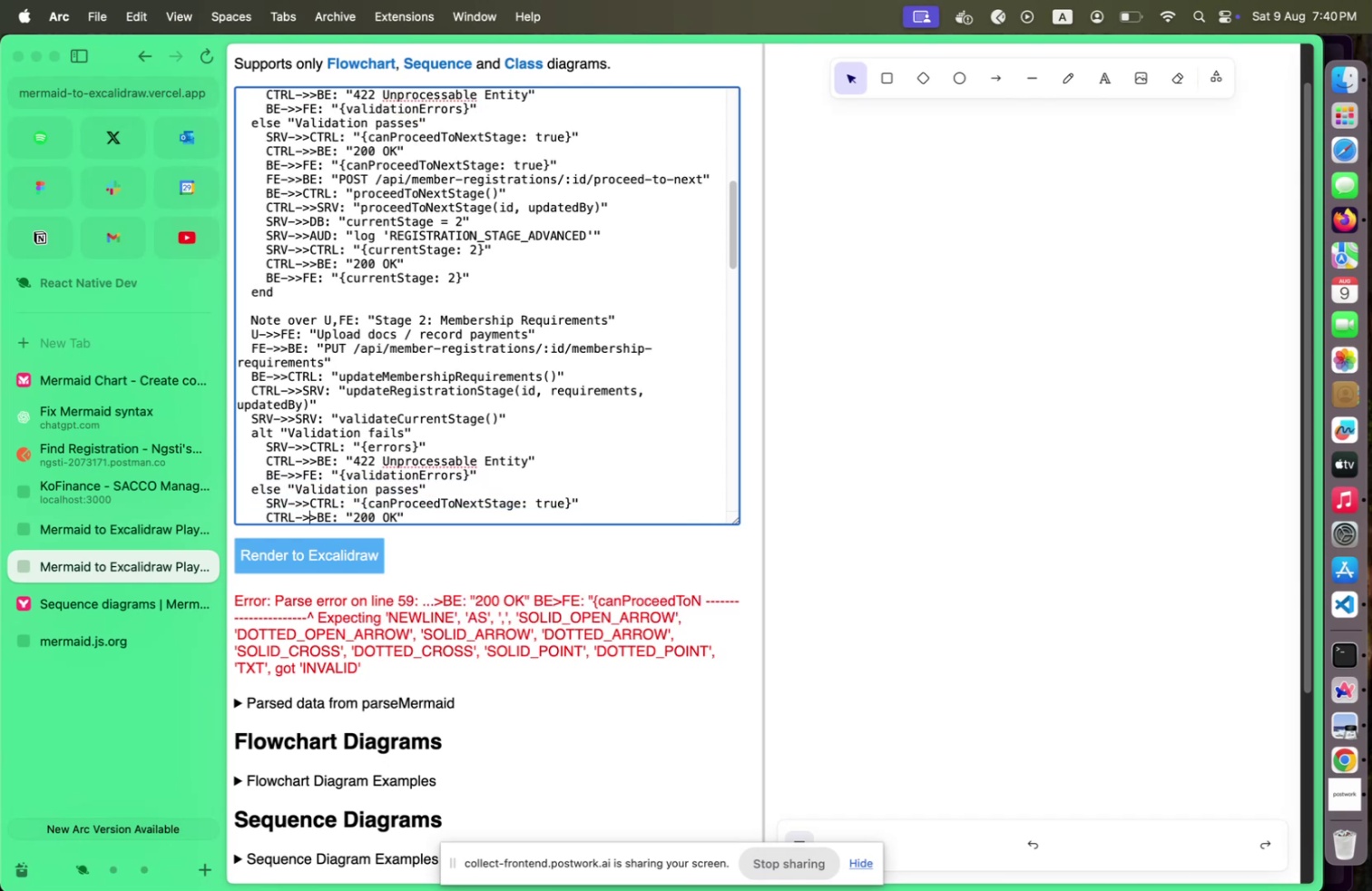 
key(Shift+ShiftLeft)
 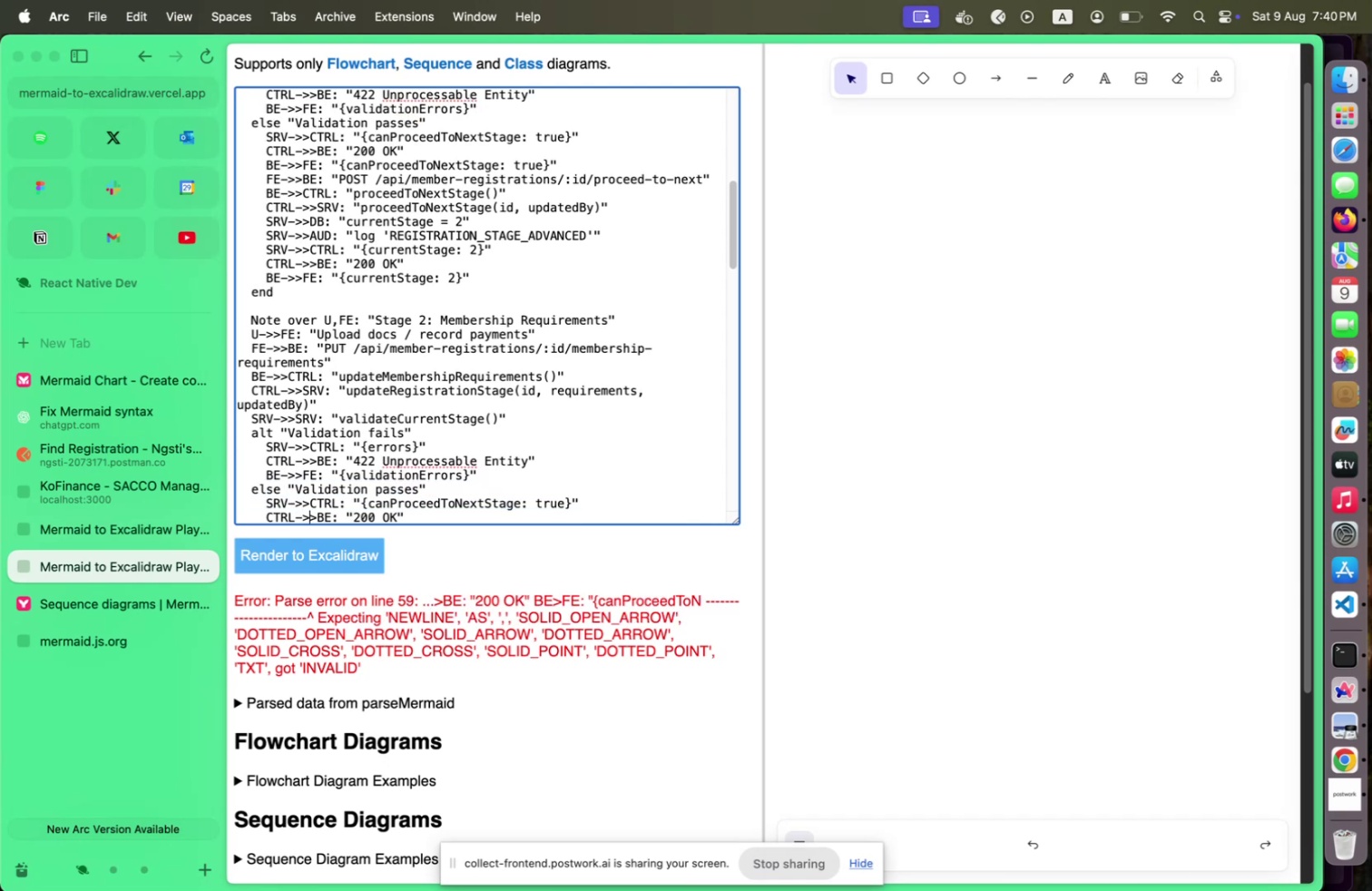 
key(Shift+Period)
 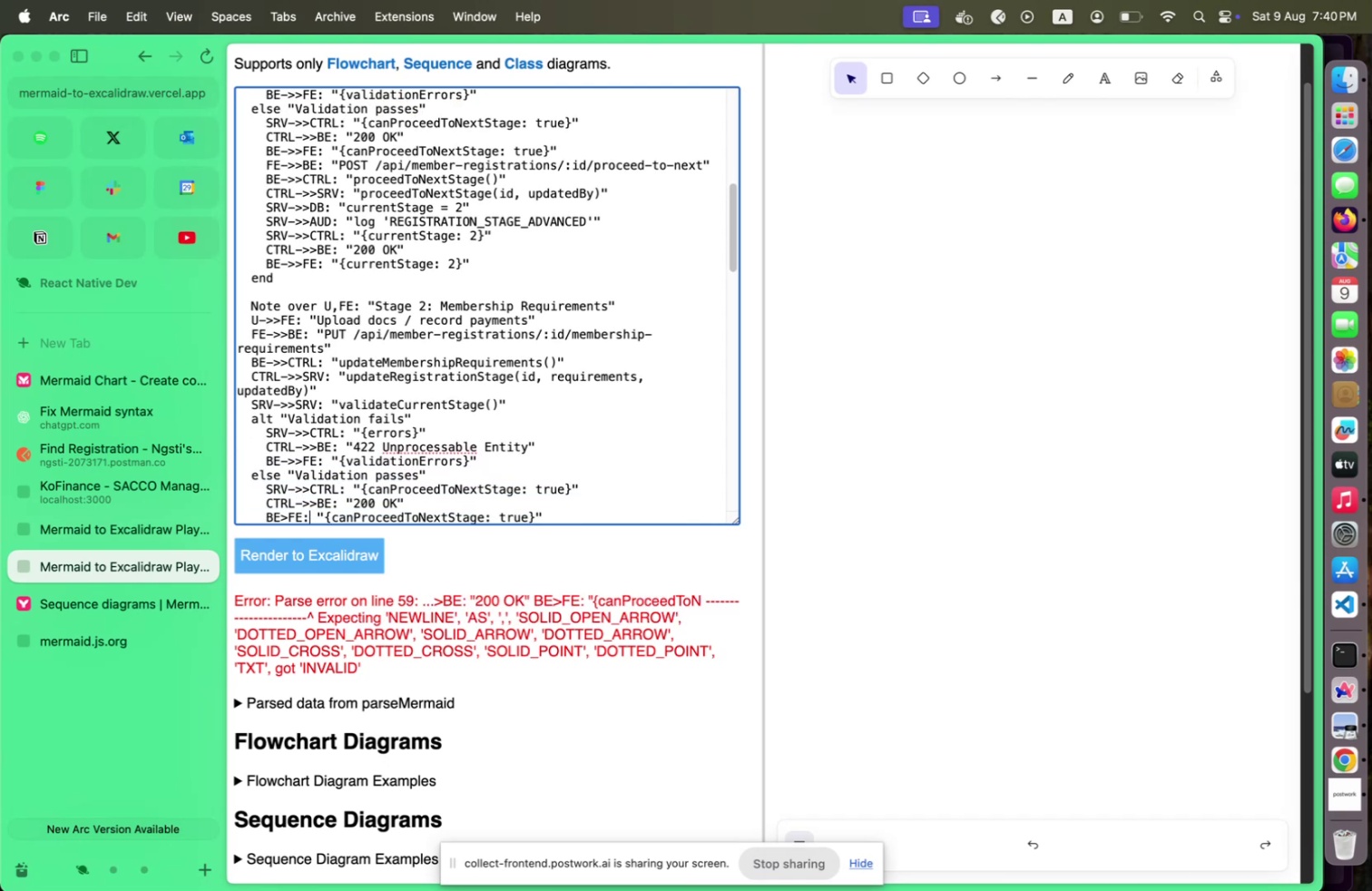 
key(Shift+ArrowDown)
 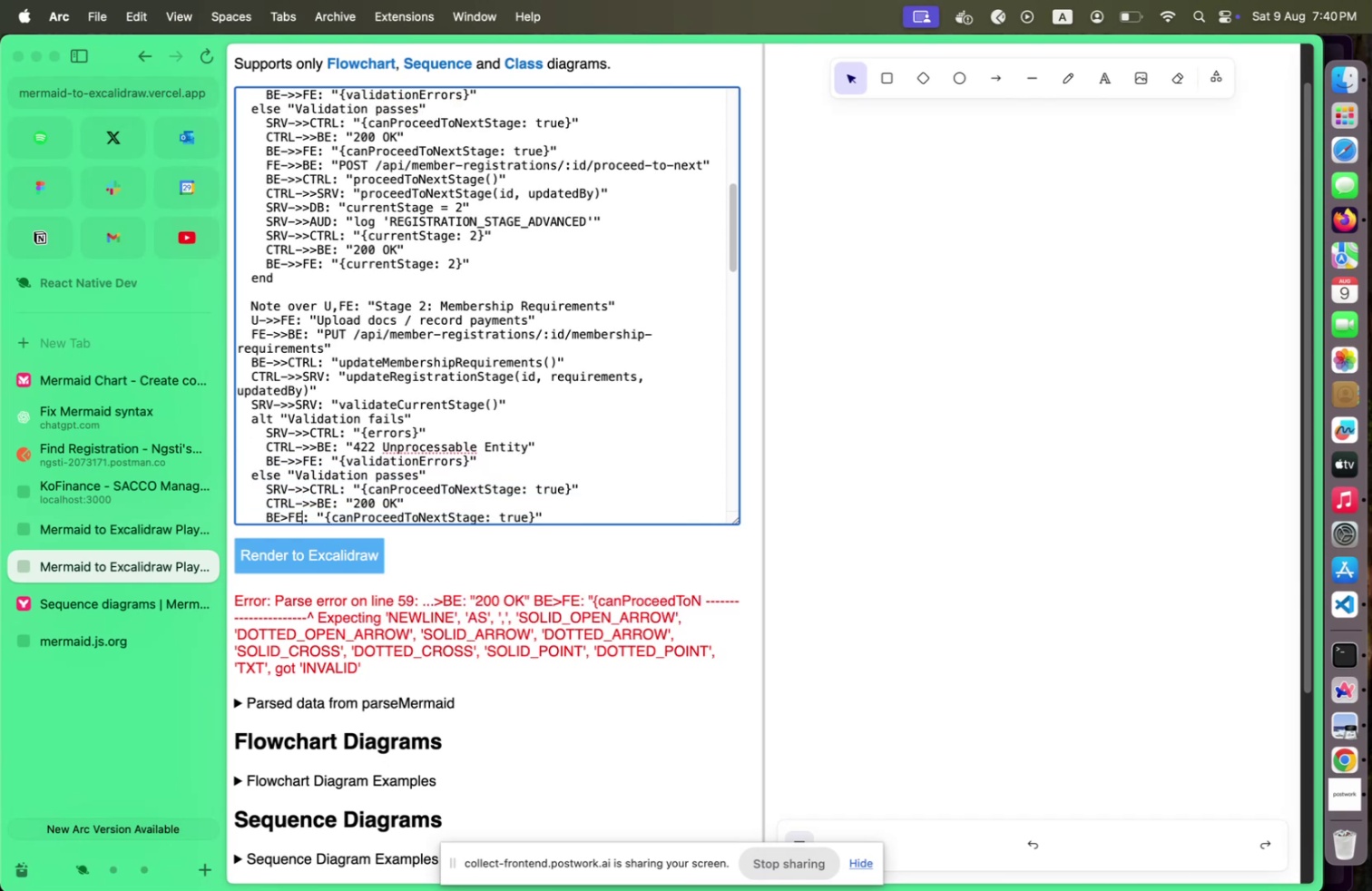 
key(Shift+ArrowLeft)
 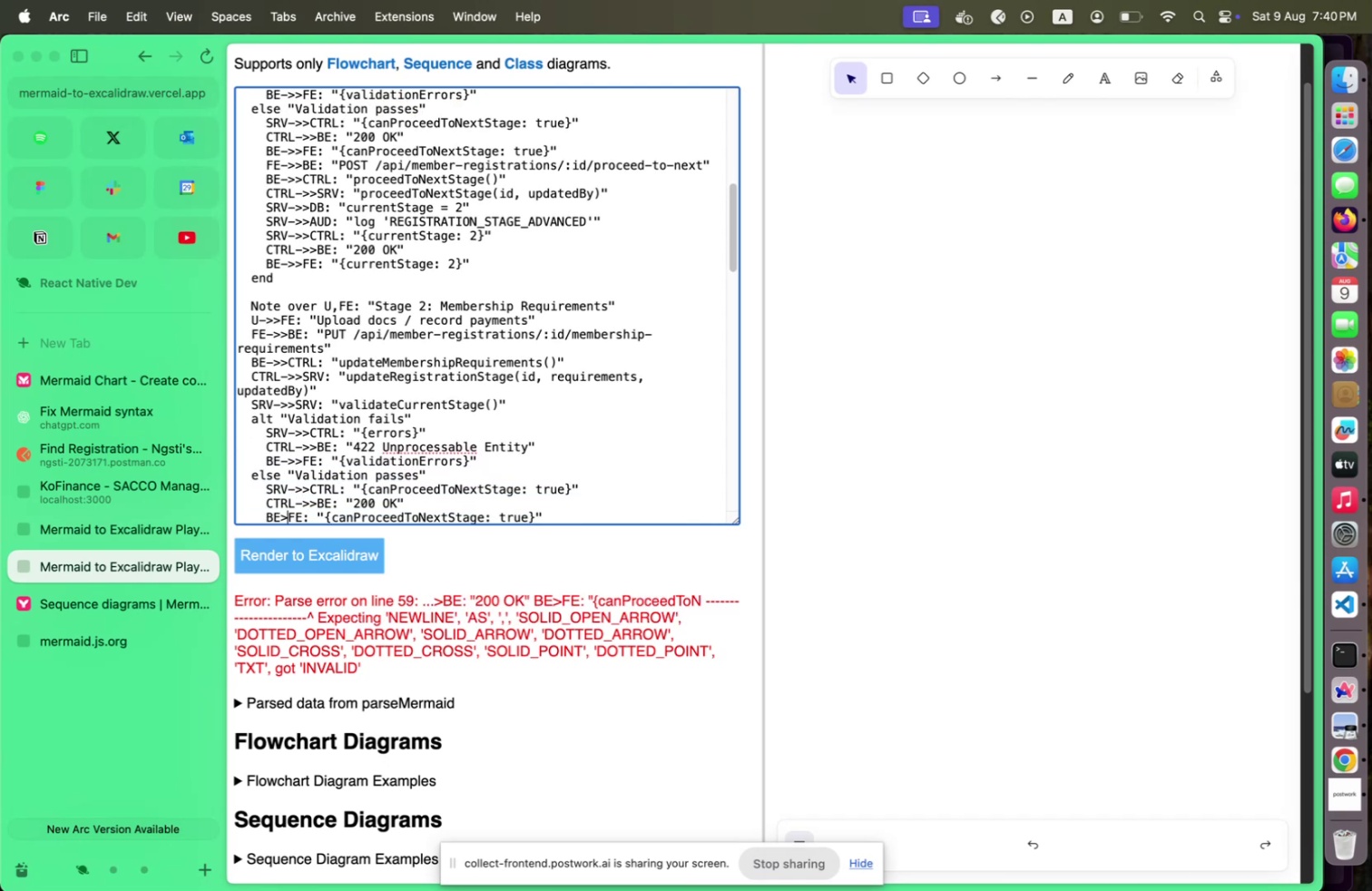 
key(Shift+ArrowLeft)
 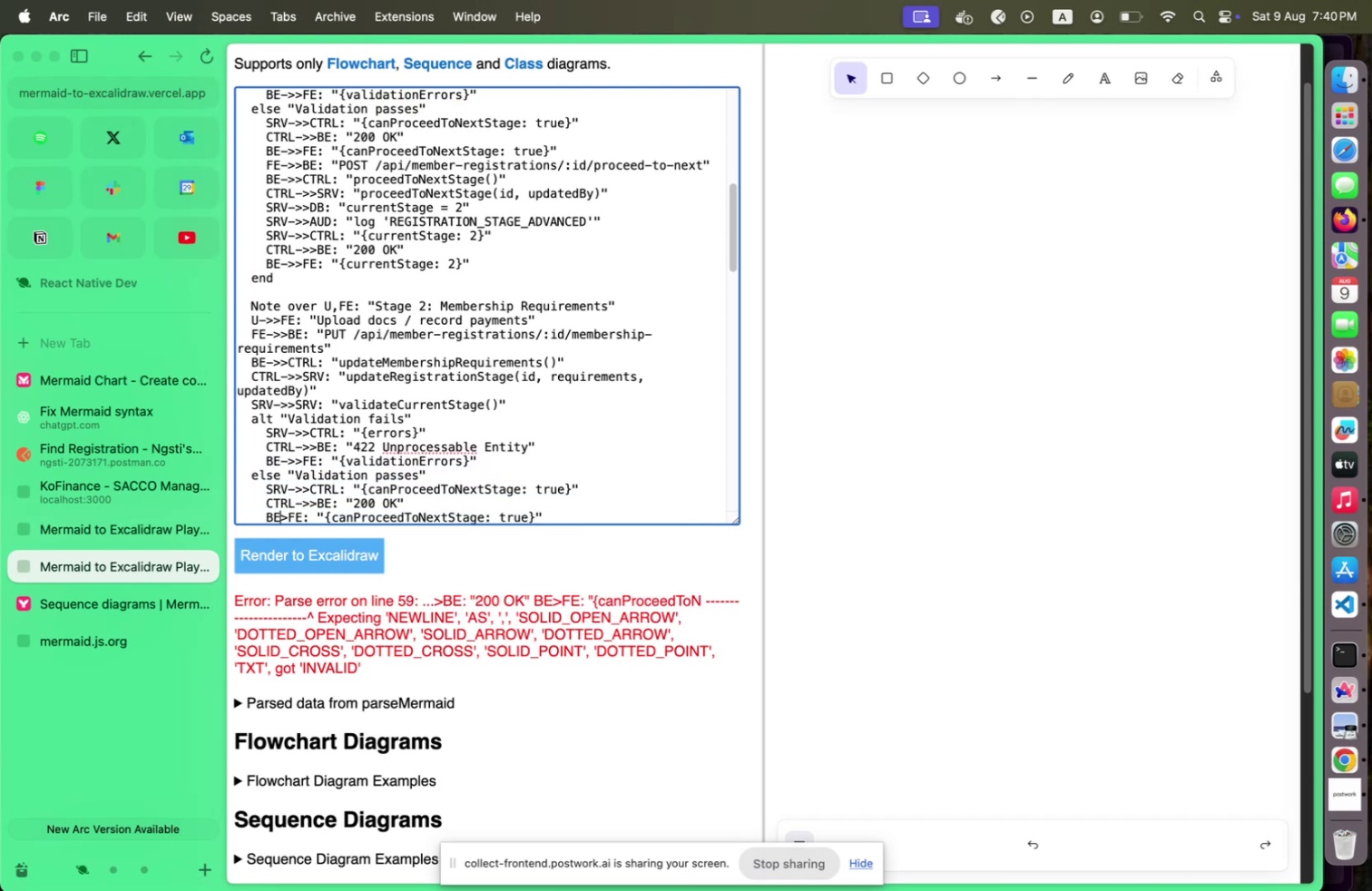 
key(Shift+ArrowLeft)
 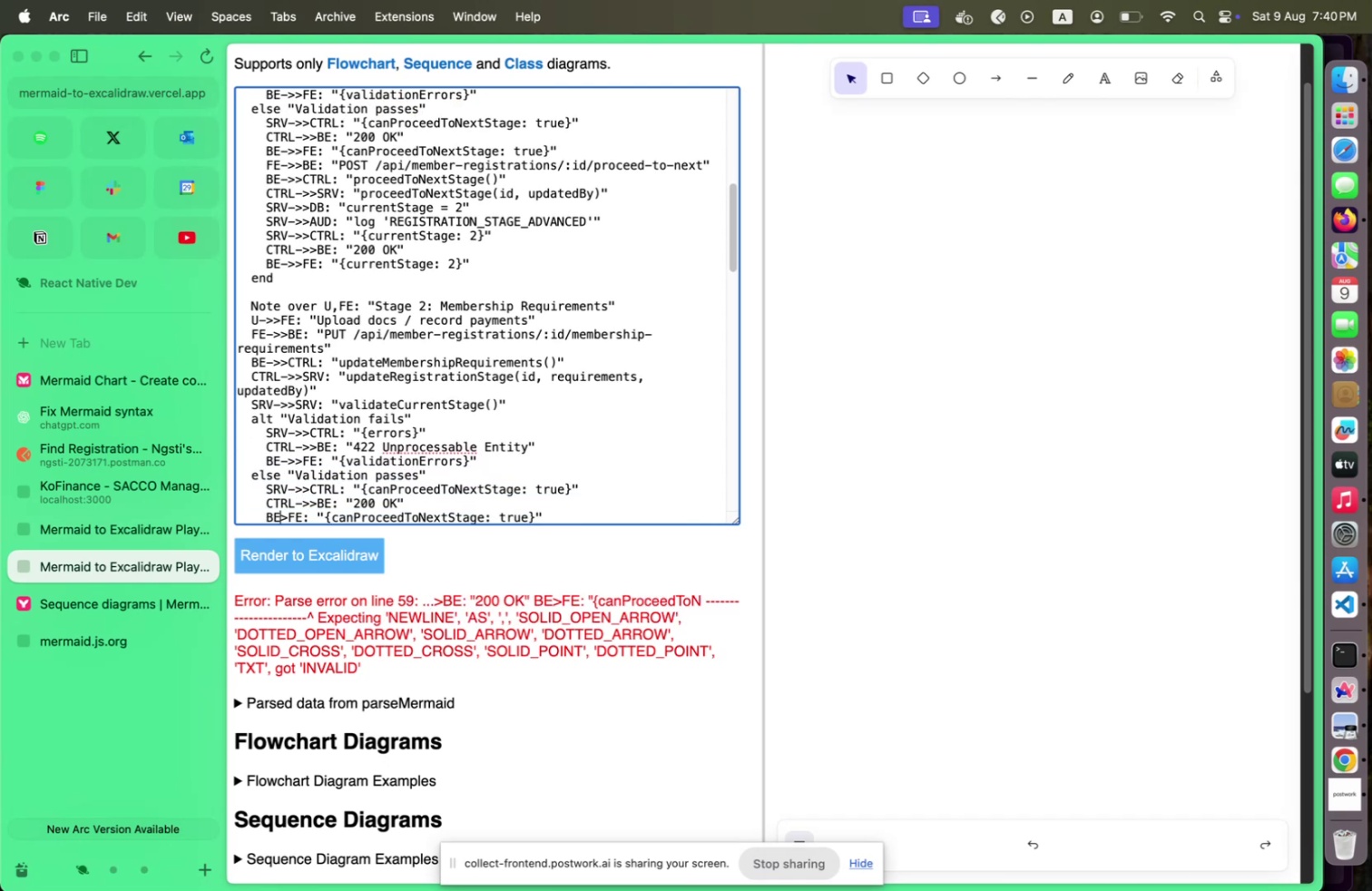 
key(Shift+ArrowLeft)
 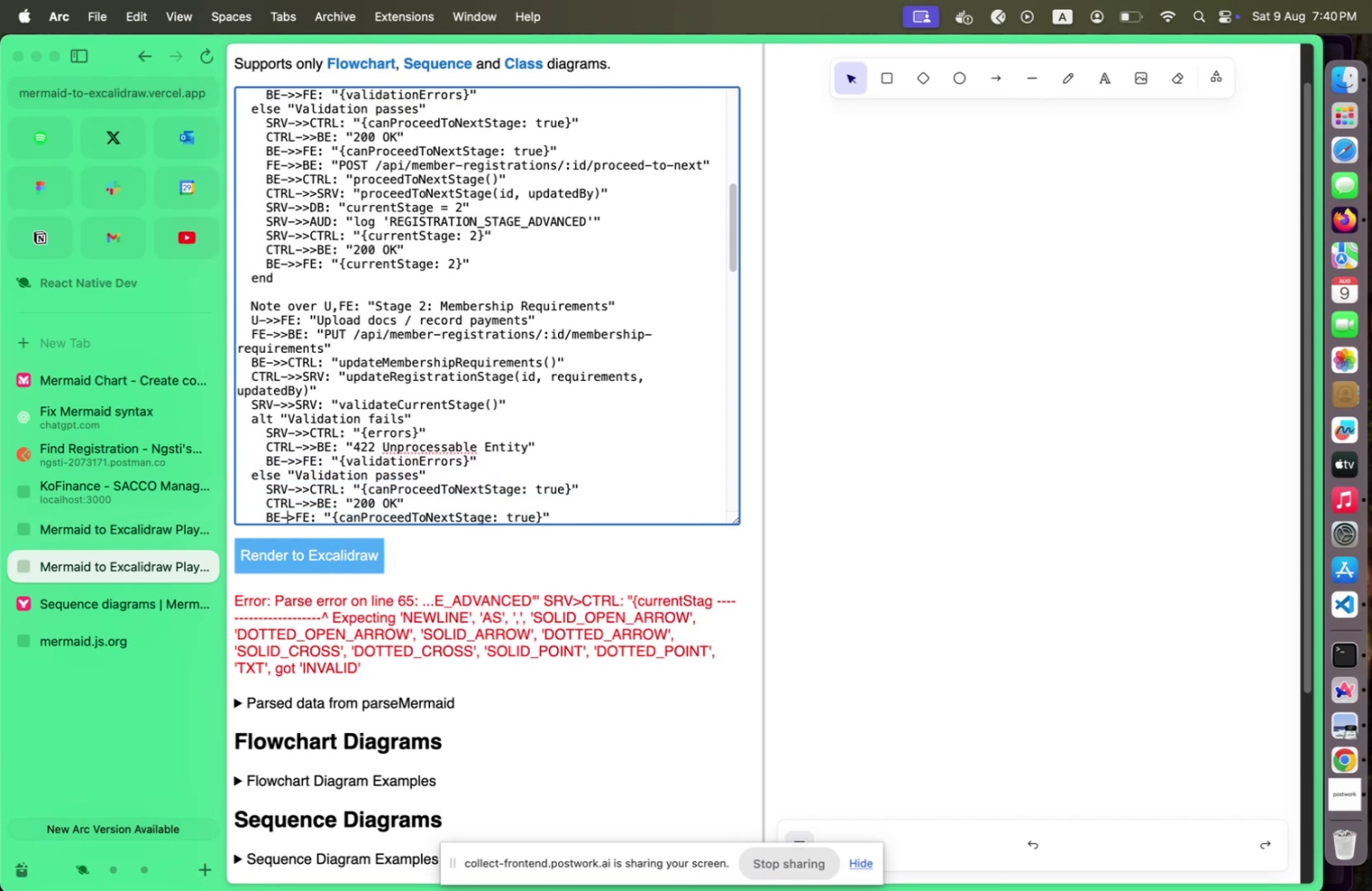 
key(Shift+Minus)
 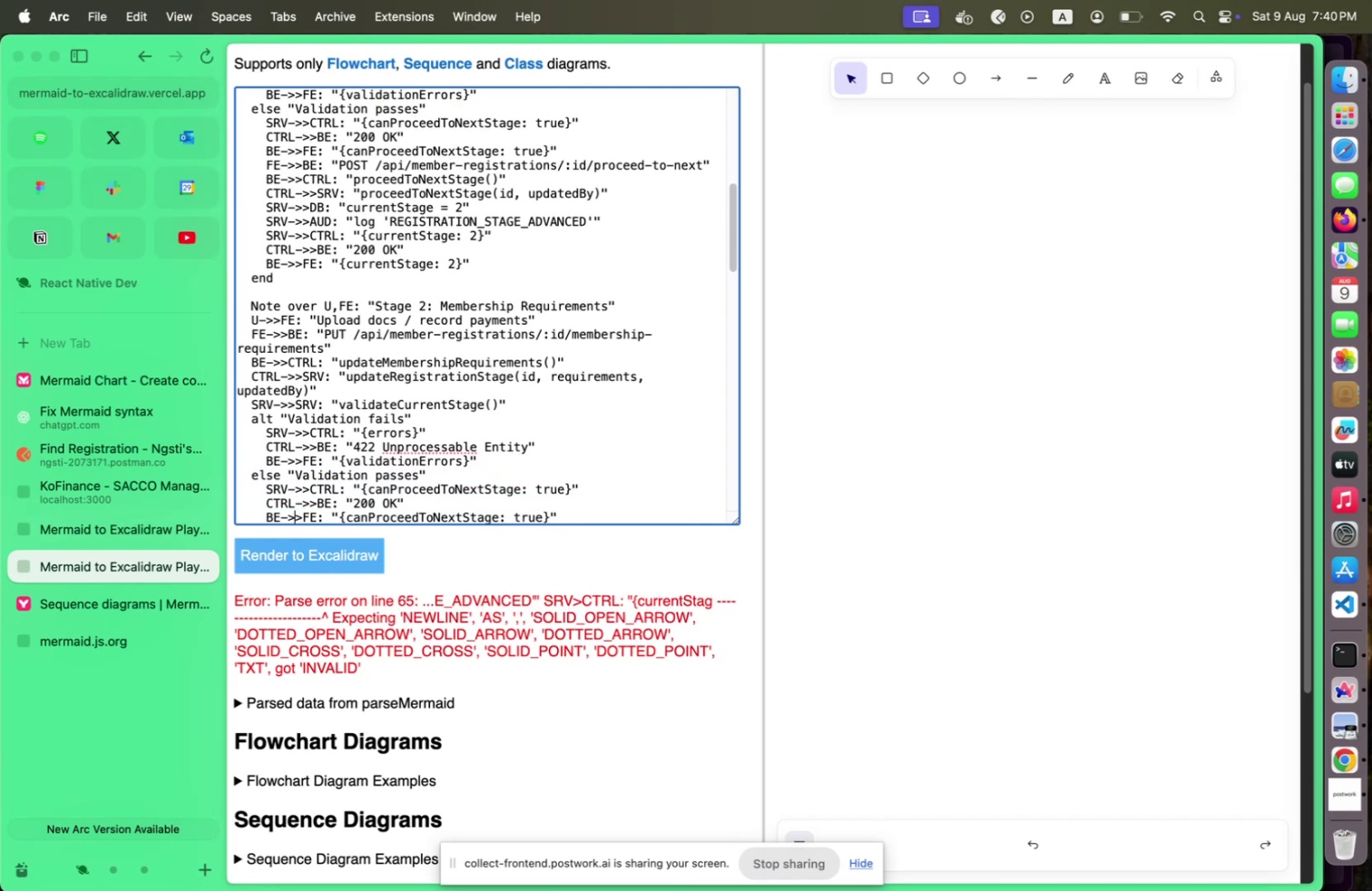 
key(Shift+ShiftLeft)
 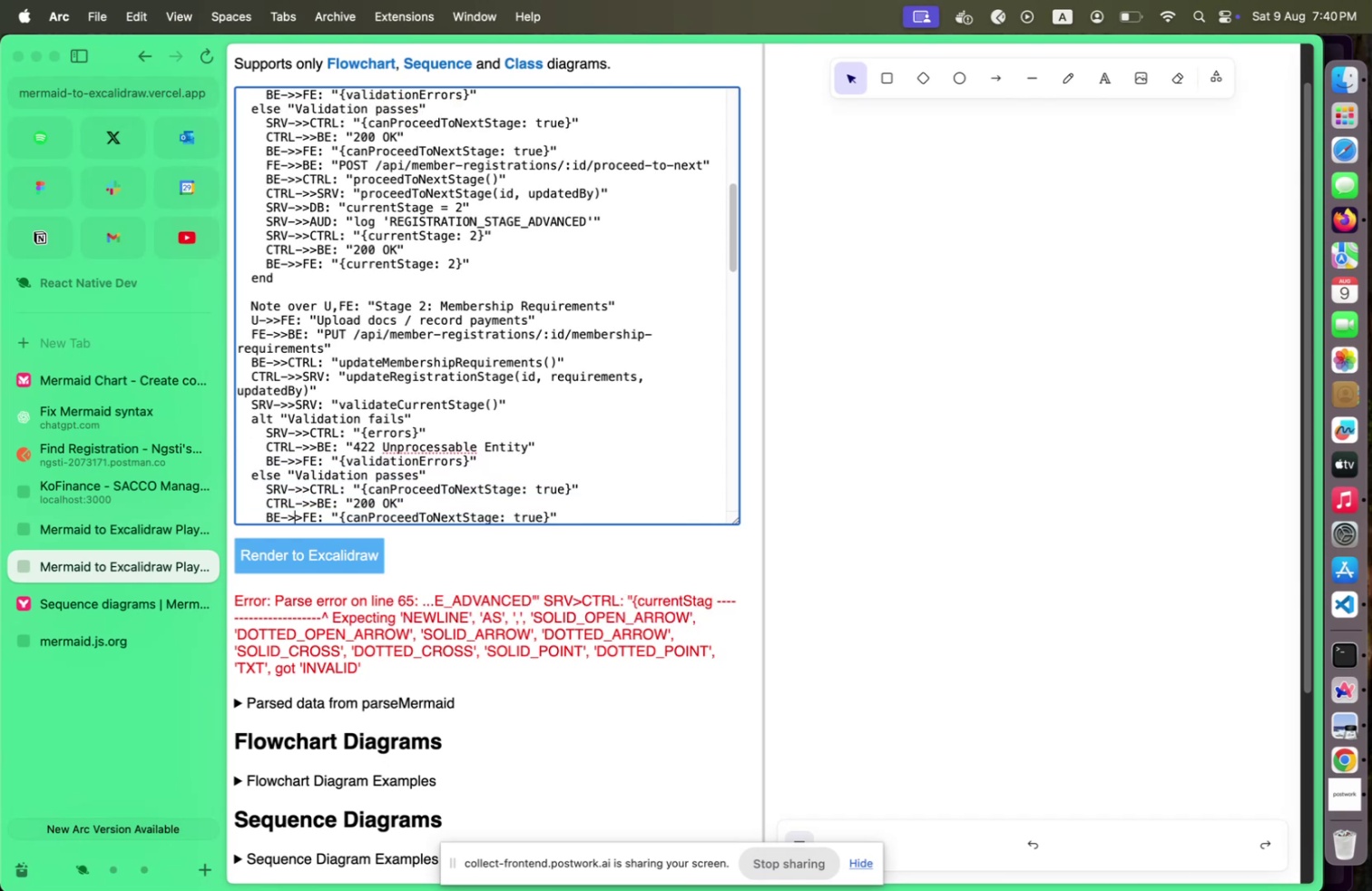 
key(Shift+Period)
 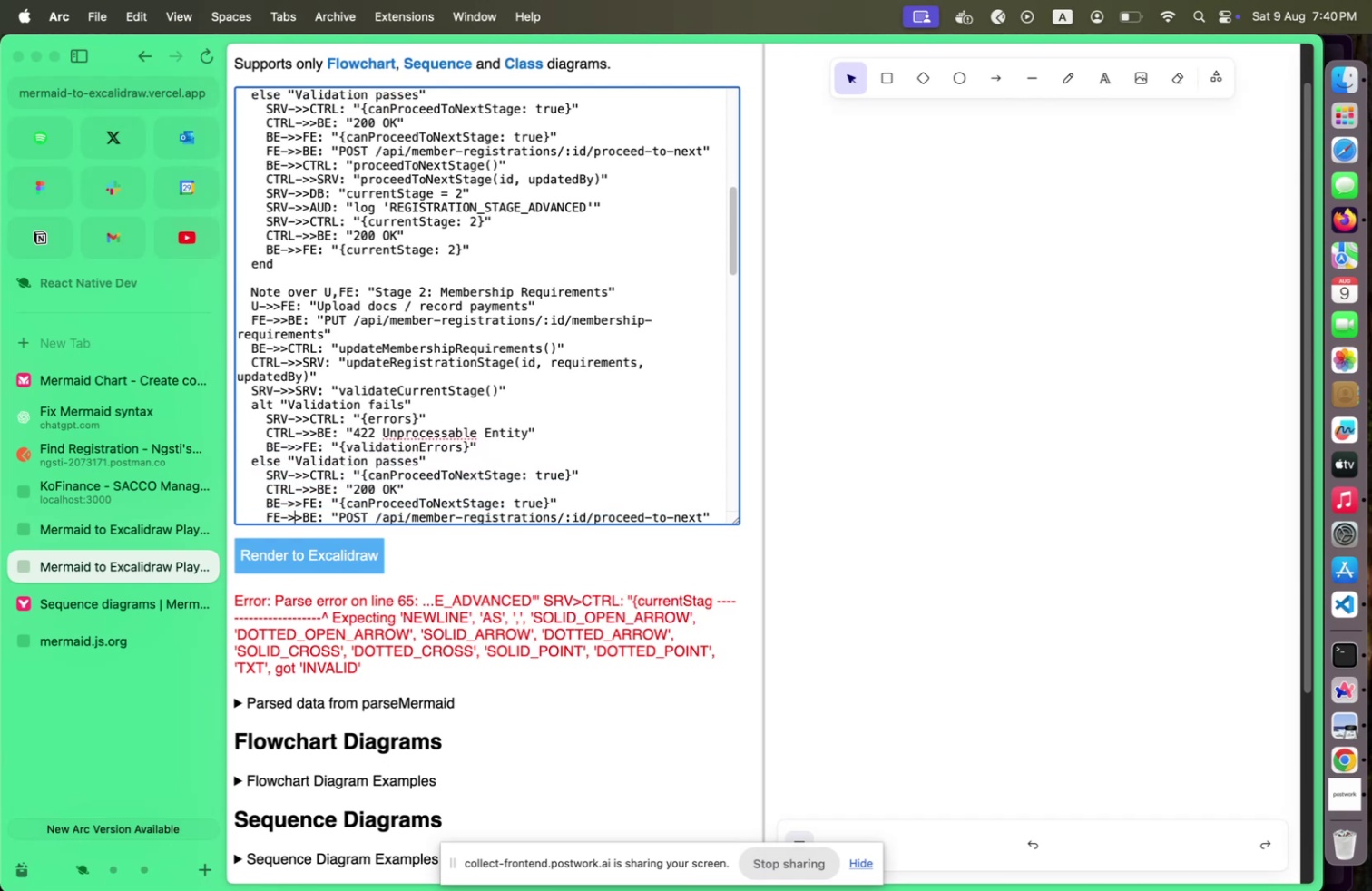 
key(Shift+ArrowDown)
 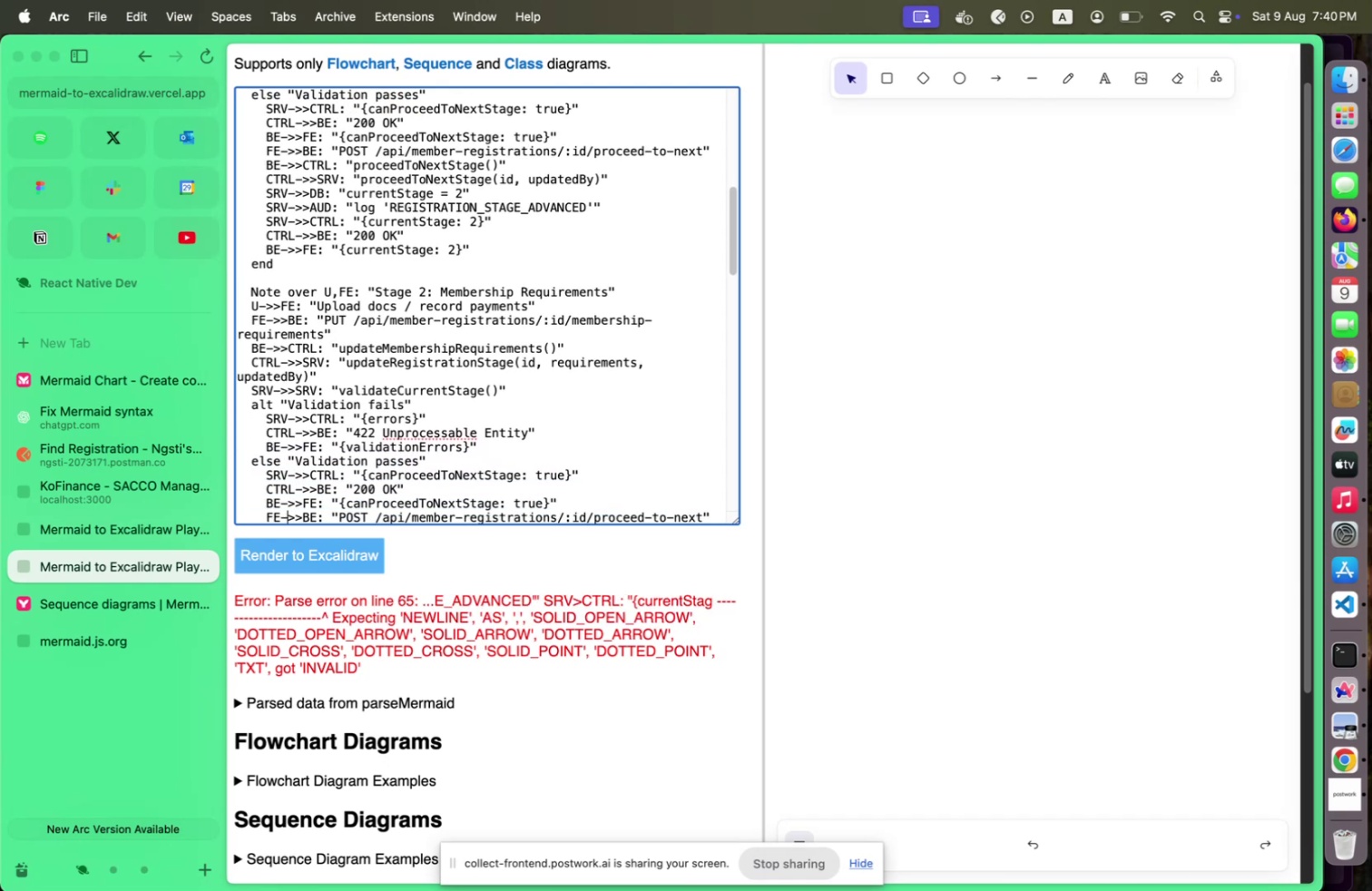 
key(Shift+ArrowLeft)
 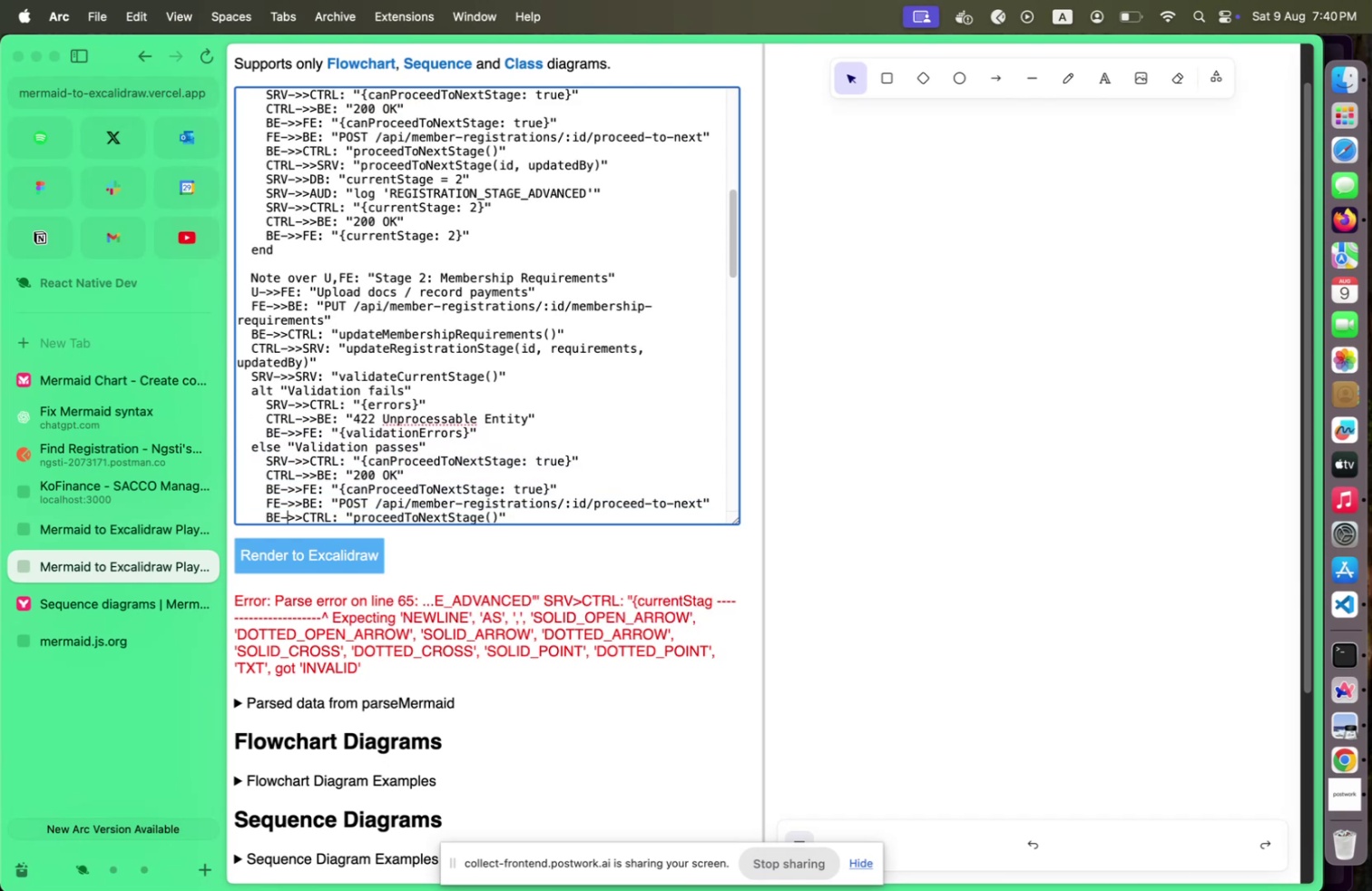 
key(Shift+ArrowDown)
 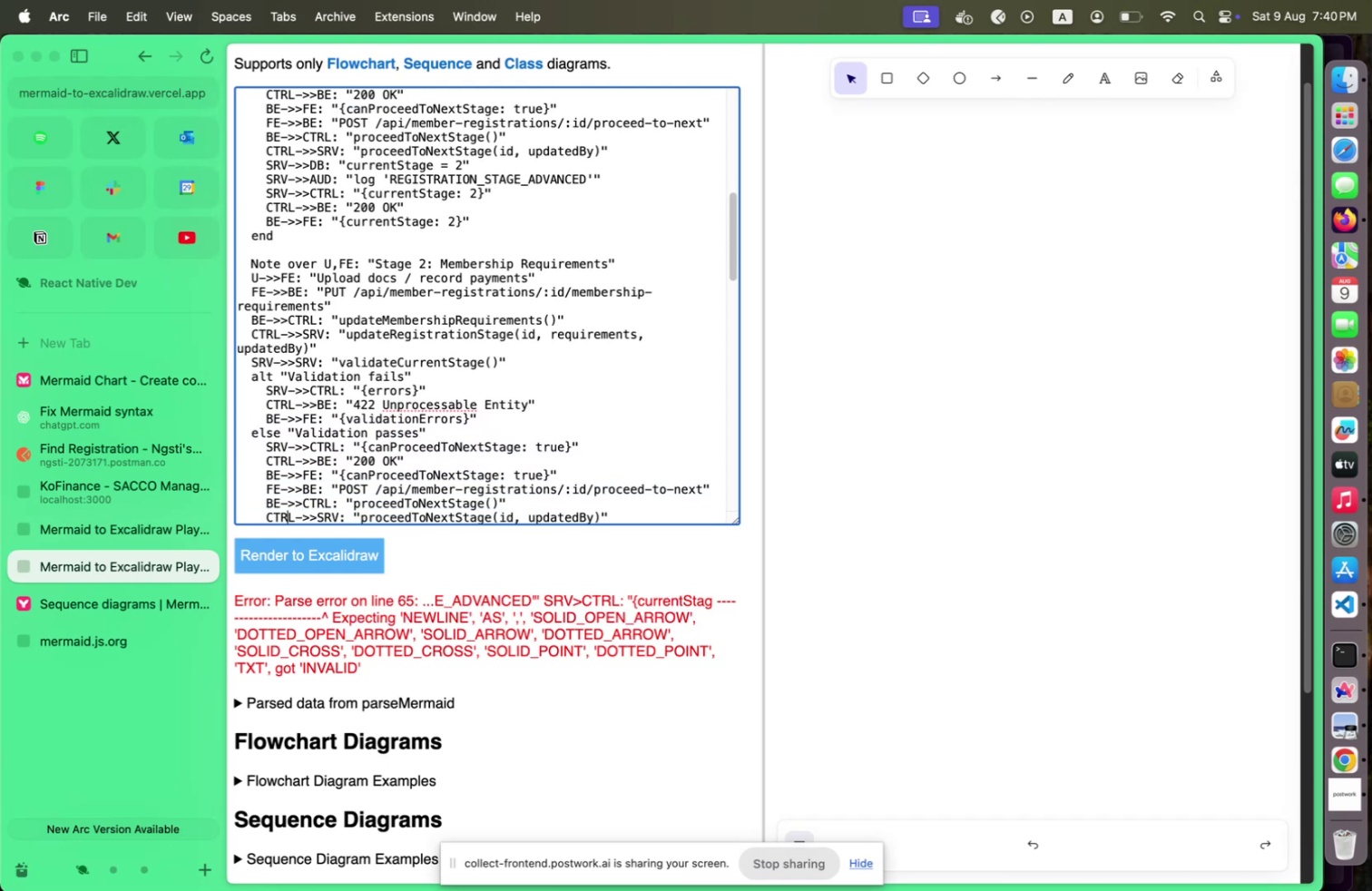 
key(Shift+ArrowDown)
 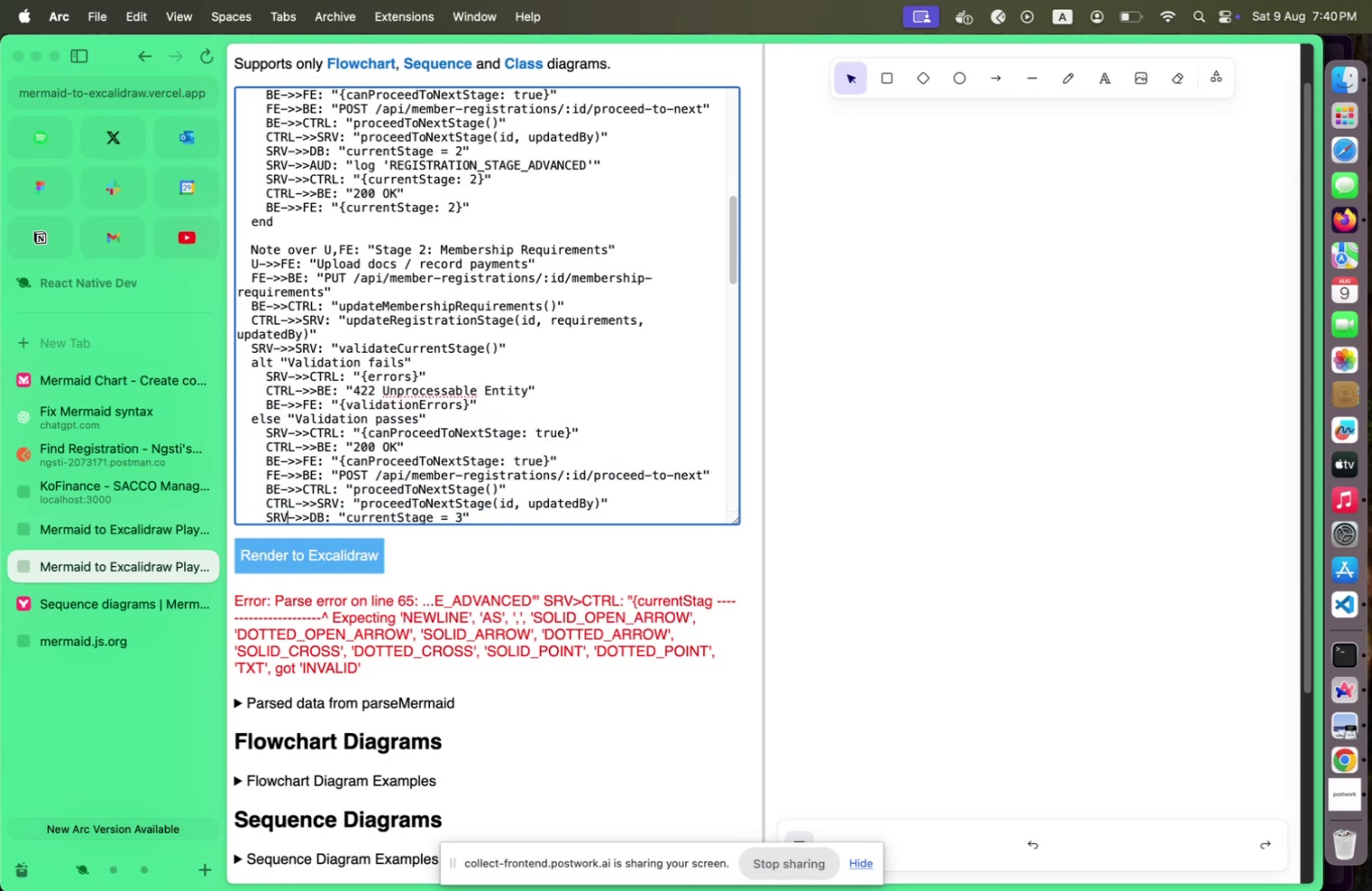 
key(Shift+ArrowDown)
 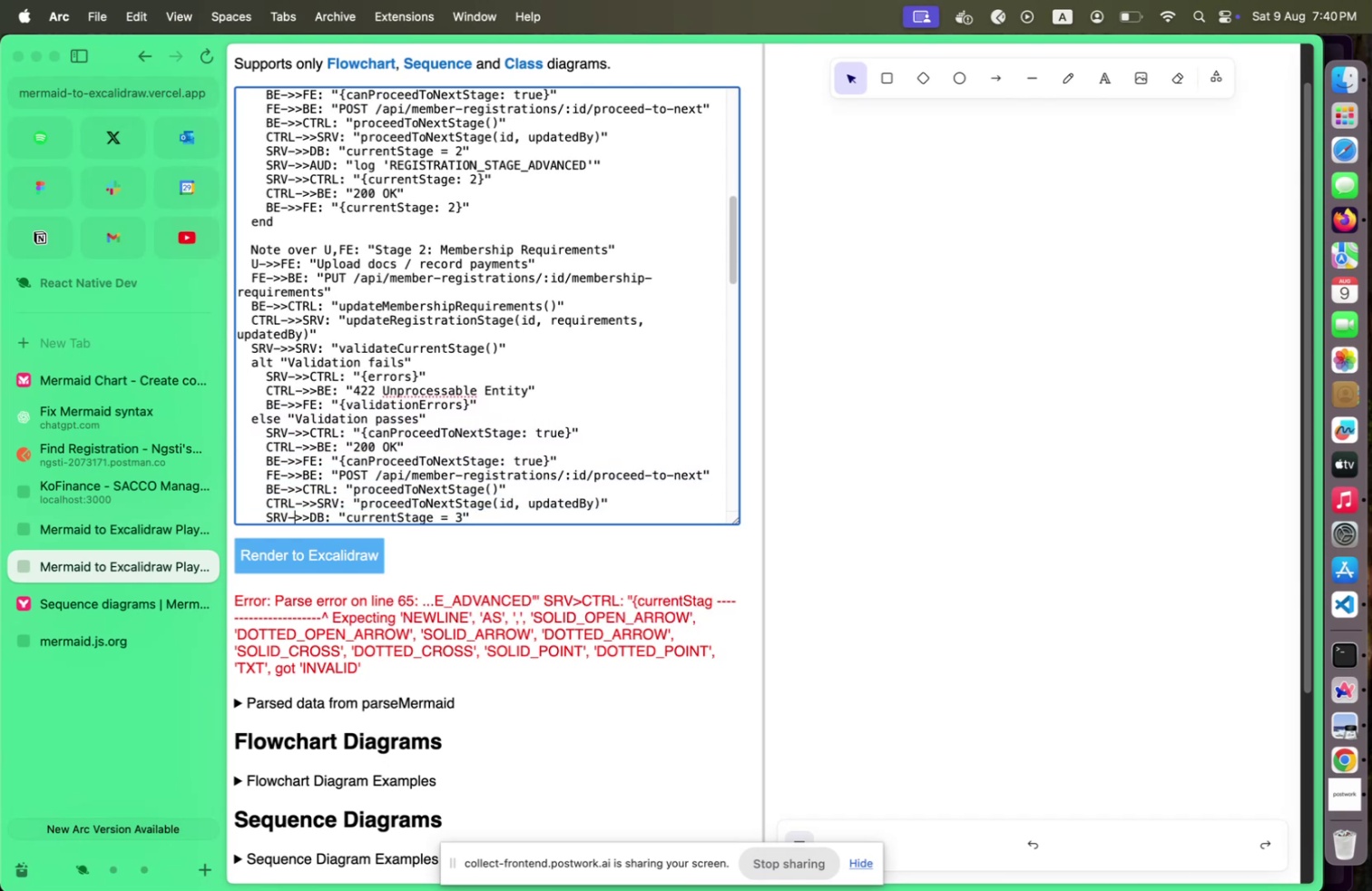 
key(Shift+ArrowRight)
 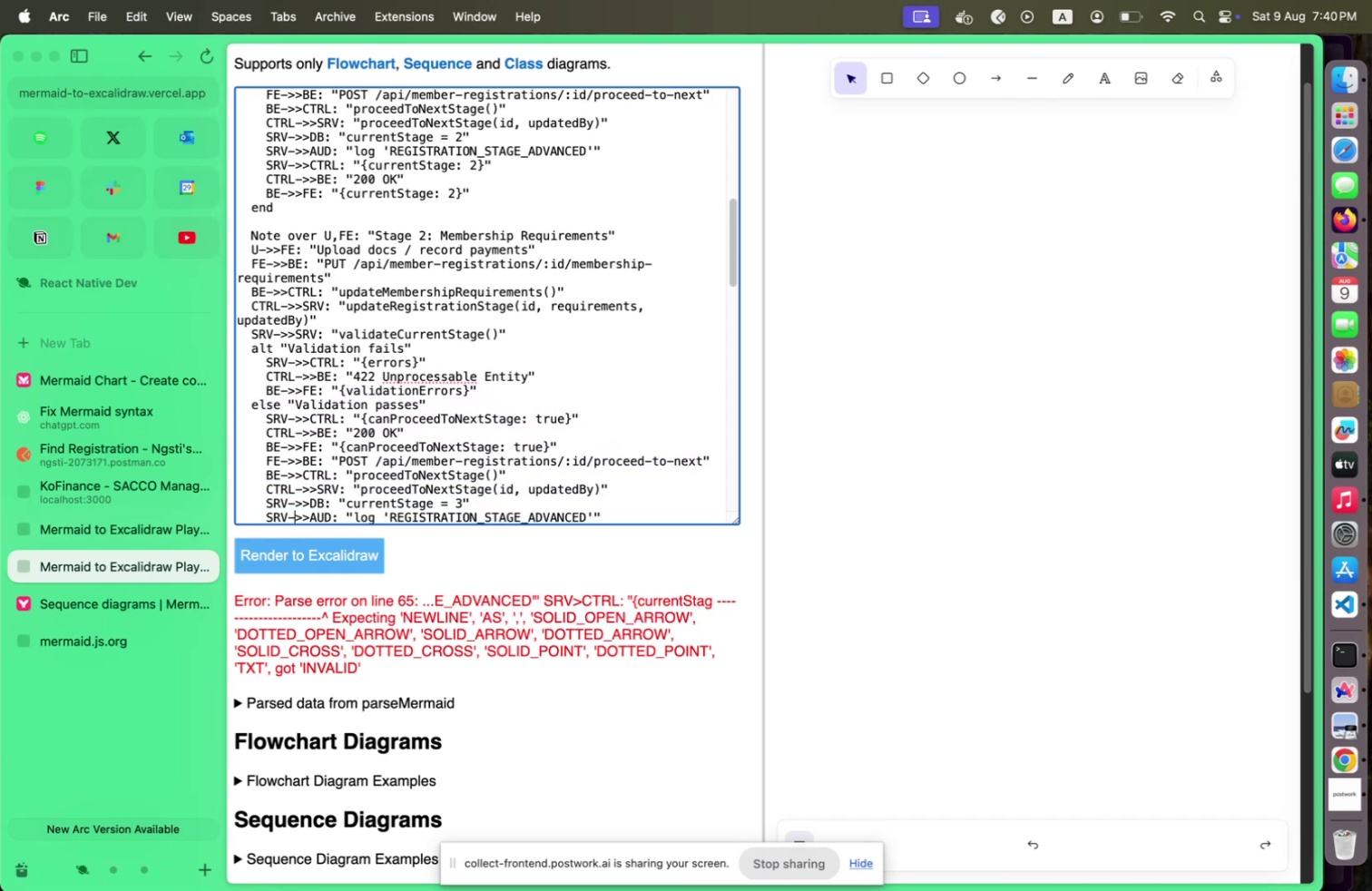 
key(Shift+ArrowDown)
 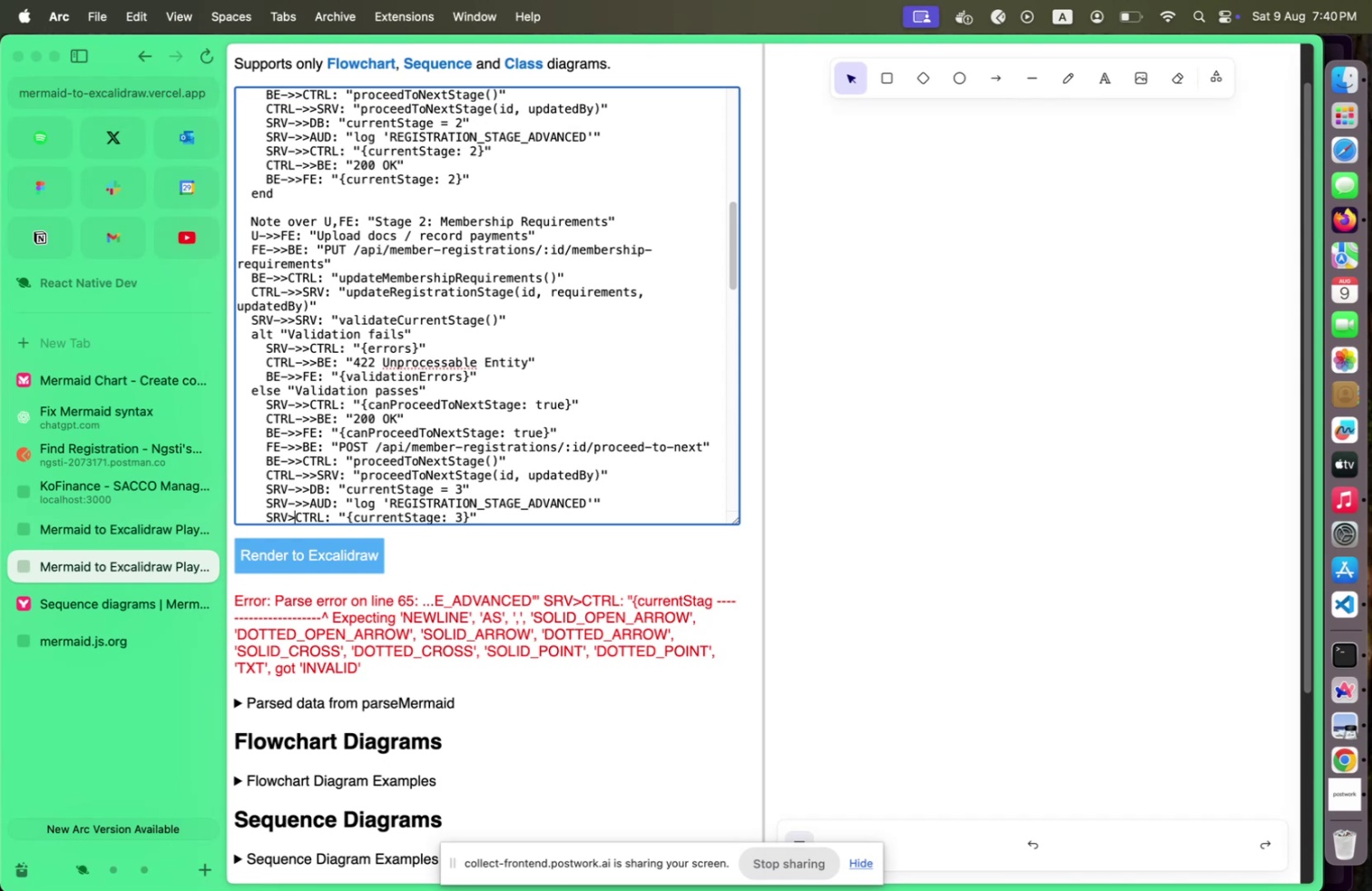 
key(Shift+ArrowDown)
 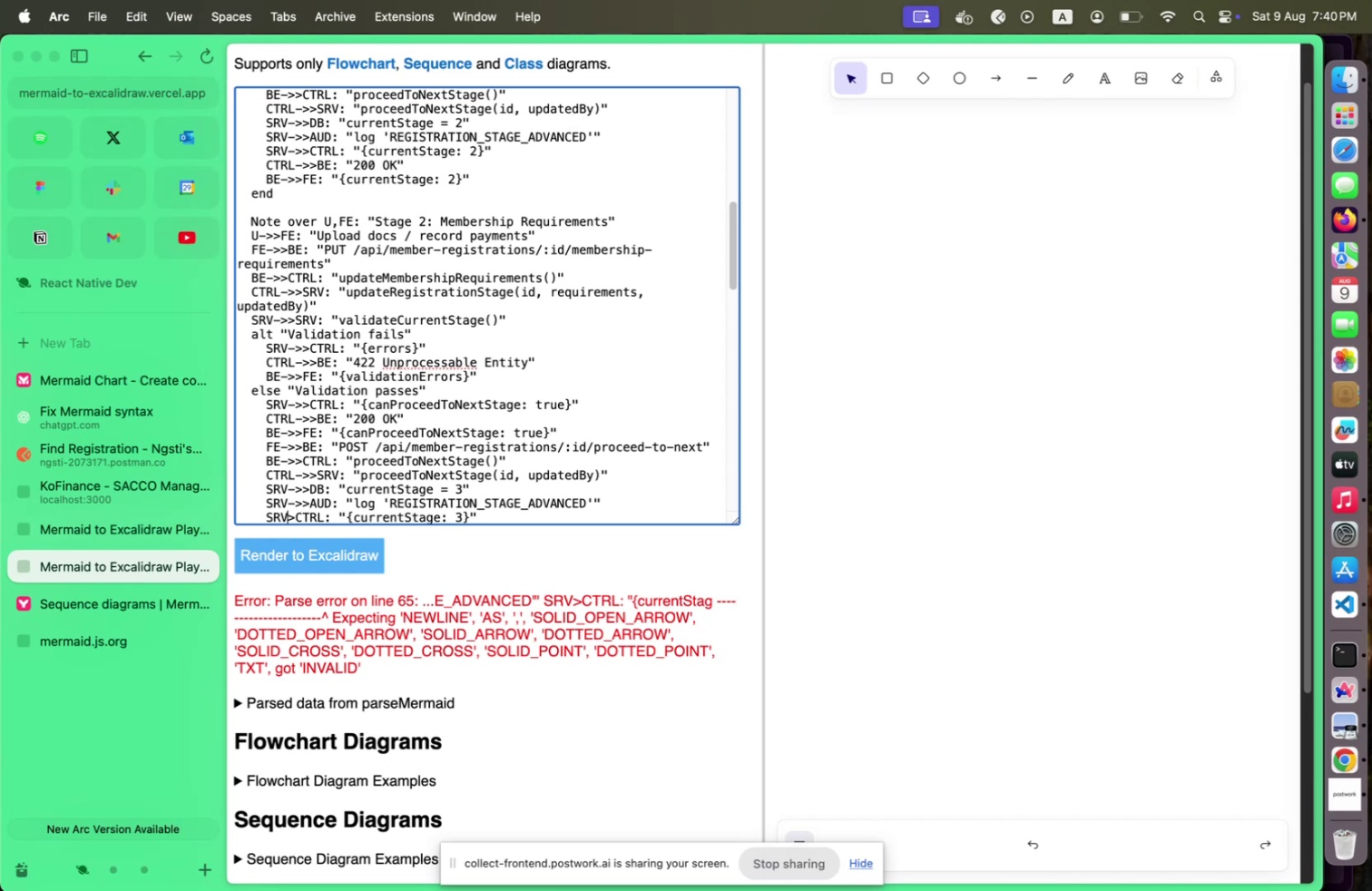 
key(Shift+ArrowLeft)
 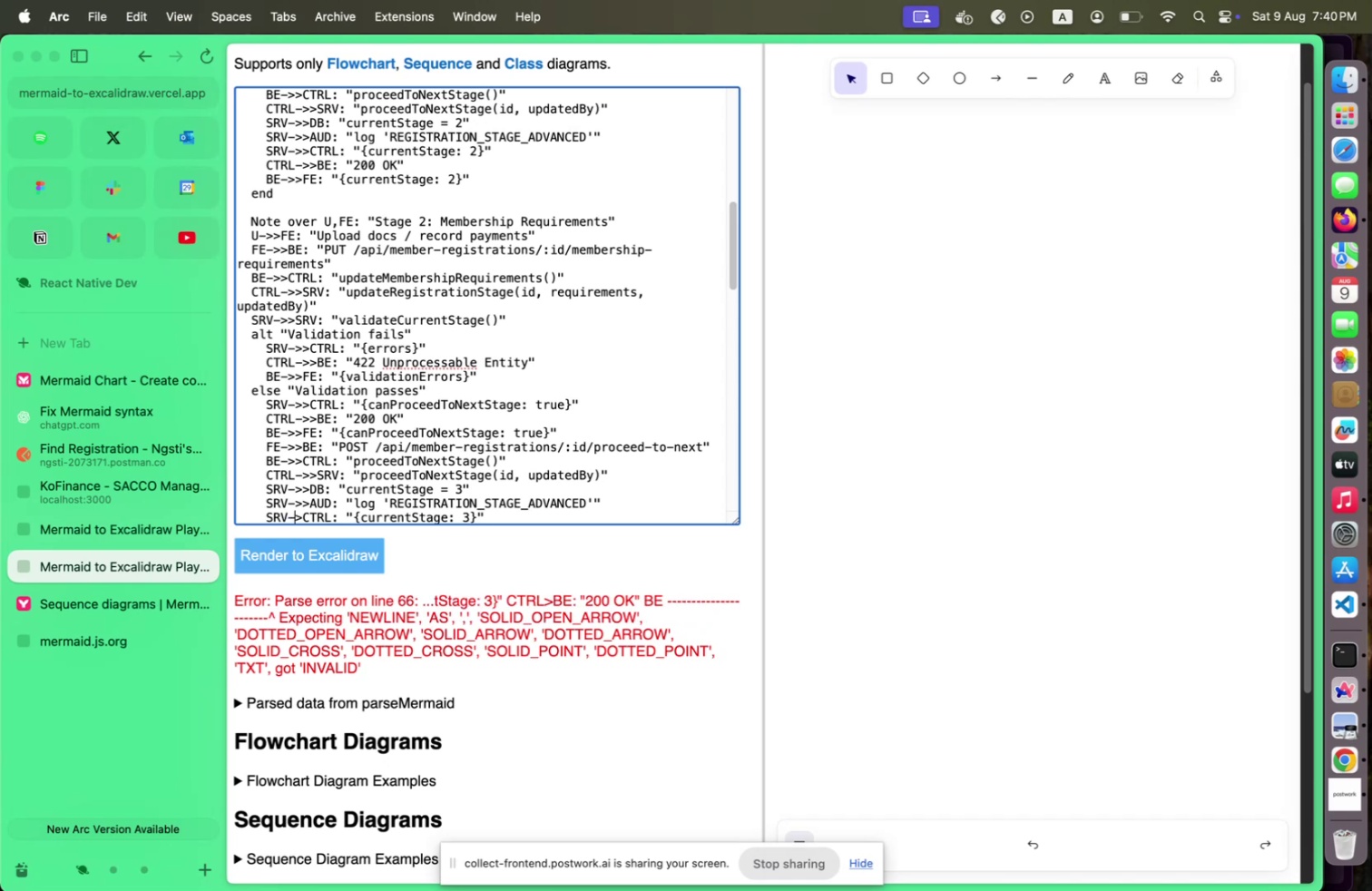 
key(Shift+Minus)
 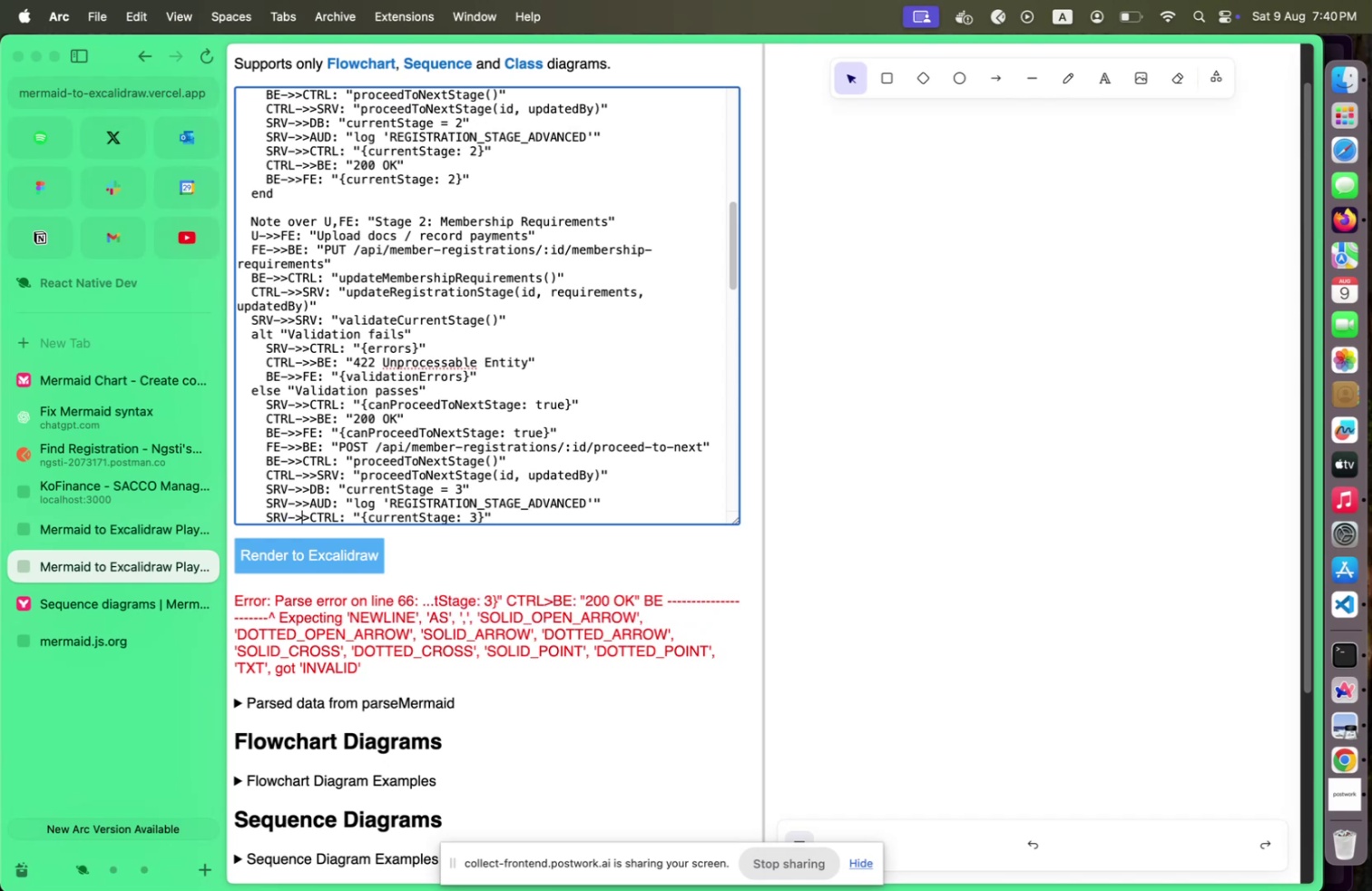 
key(Shift+Period)
 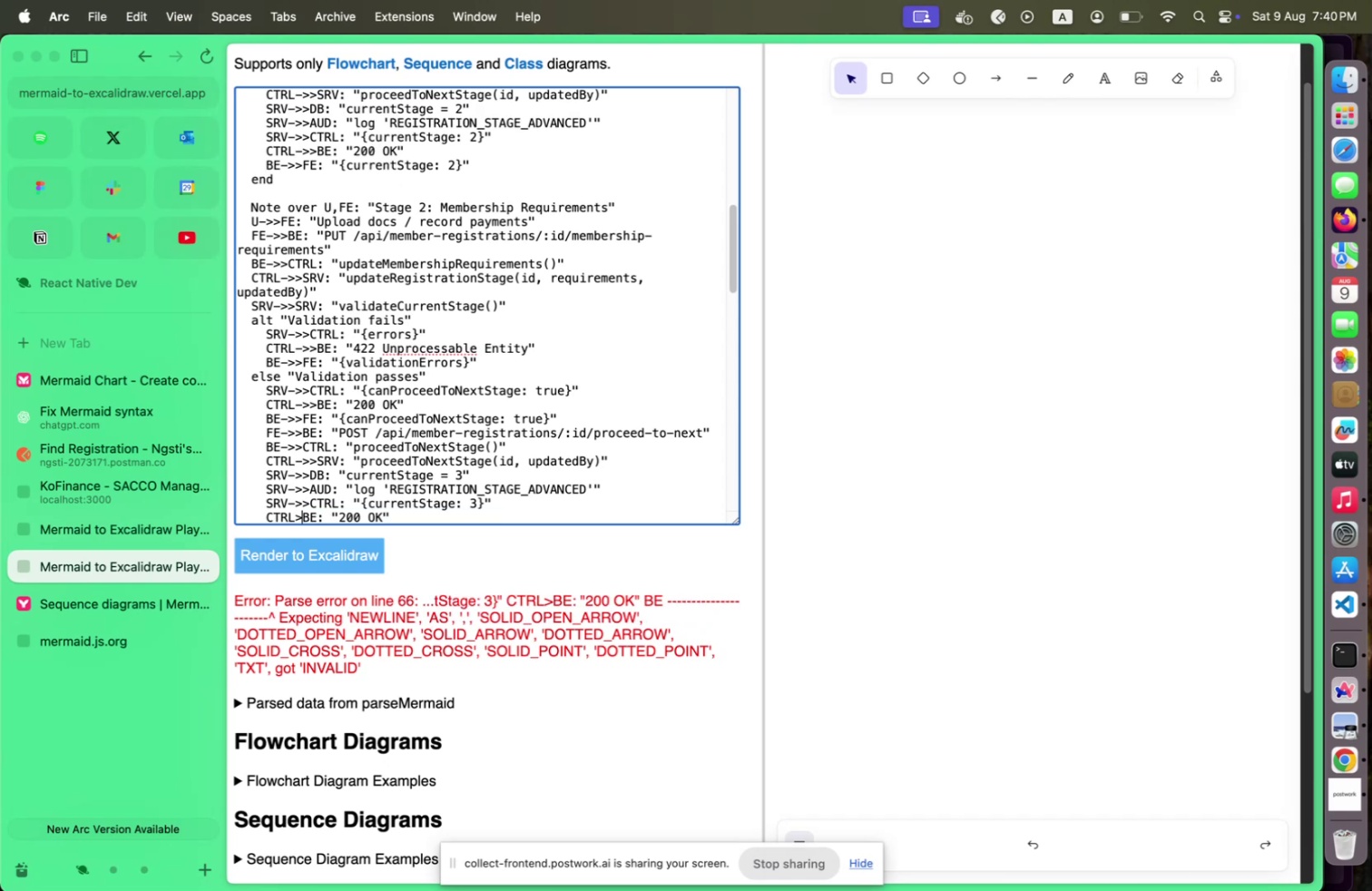 
key(Shift+ArrowDown)
 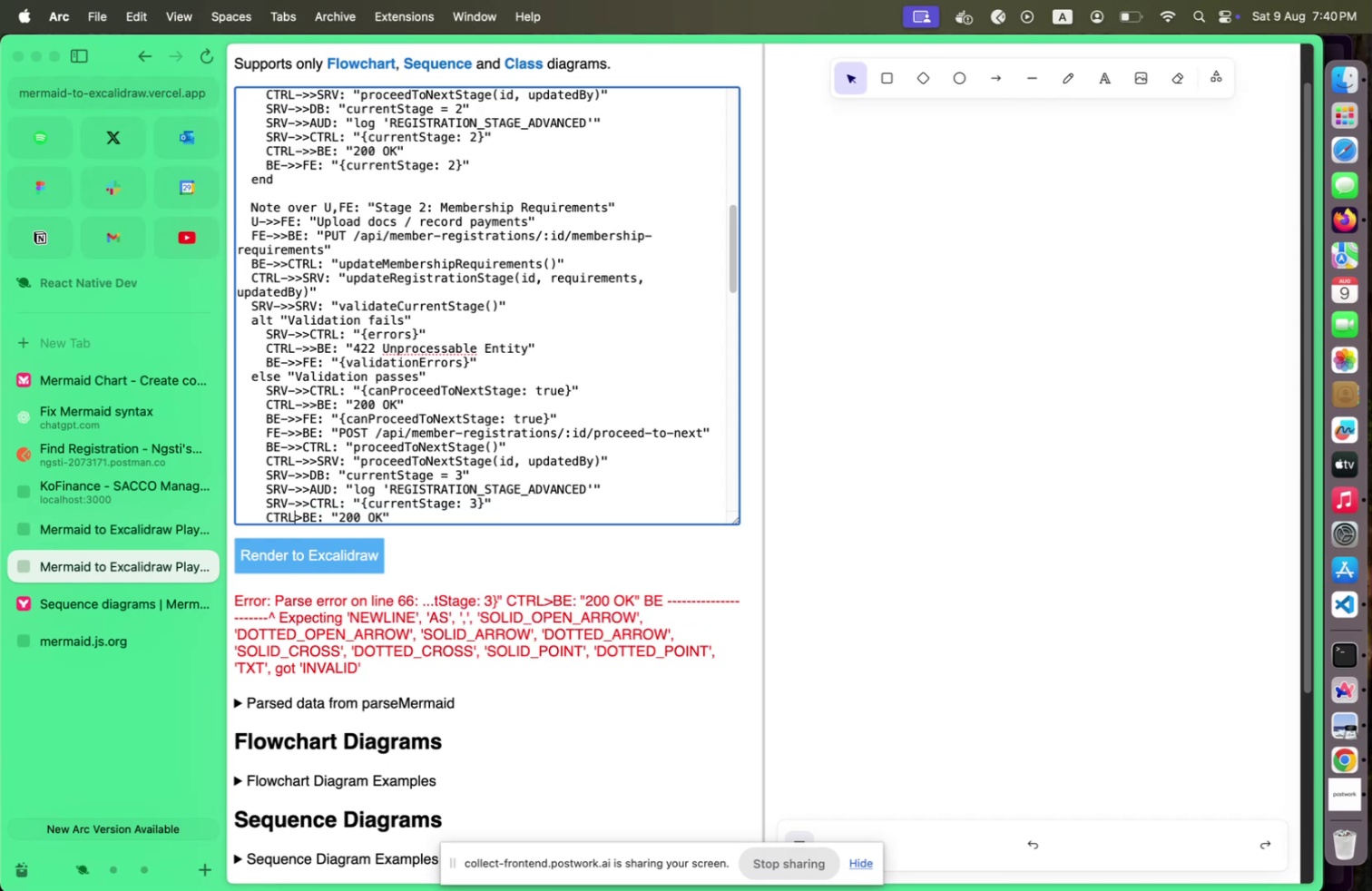 
key(Shift+ArrowLeft)
 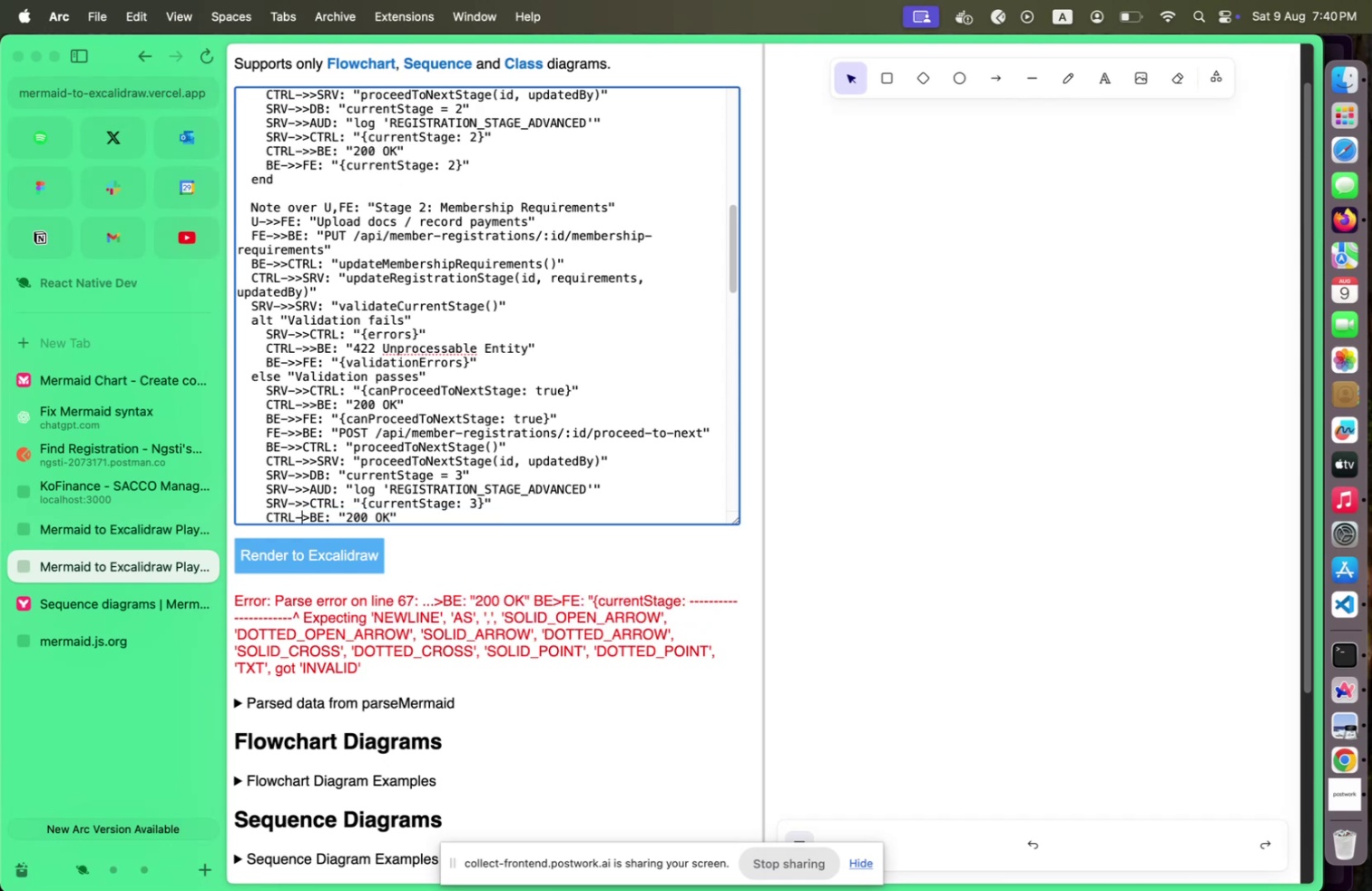 
key(Shift+Minus)
 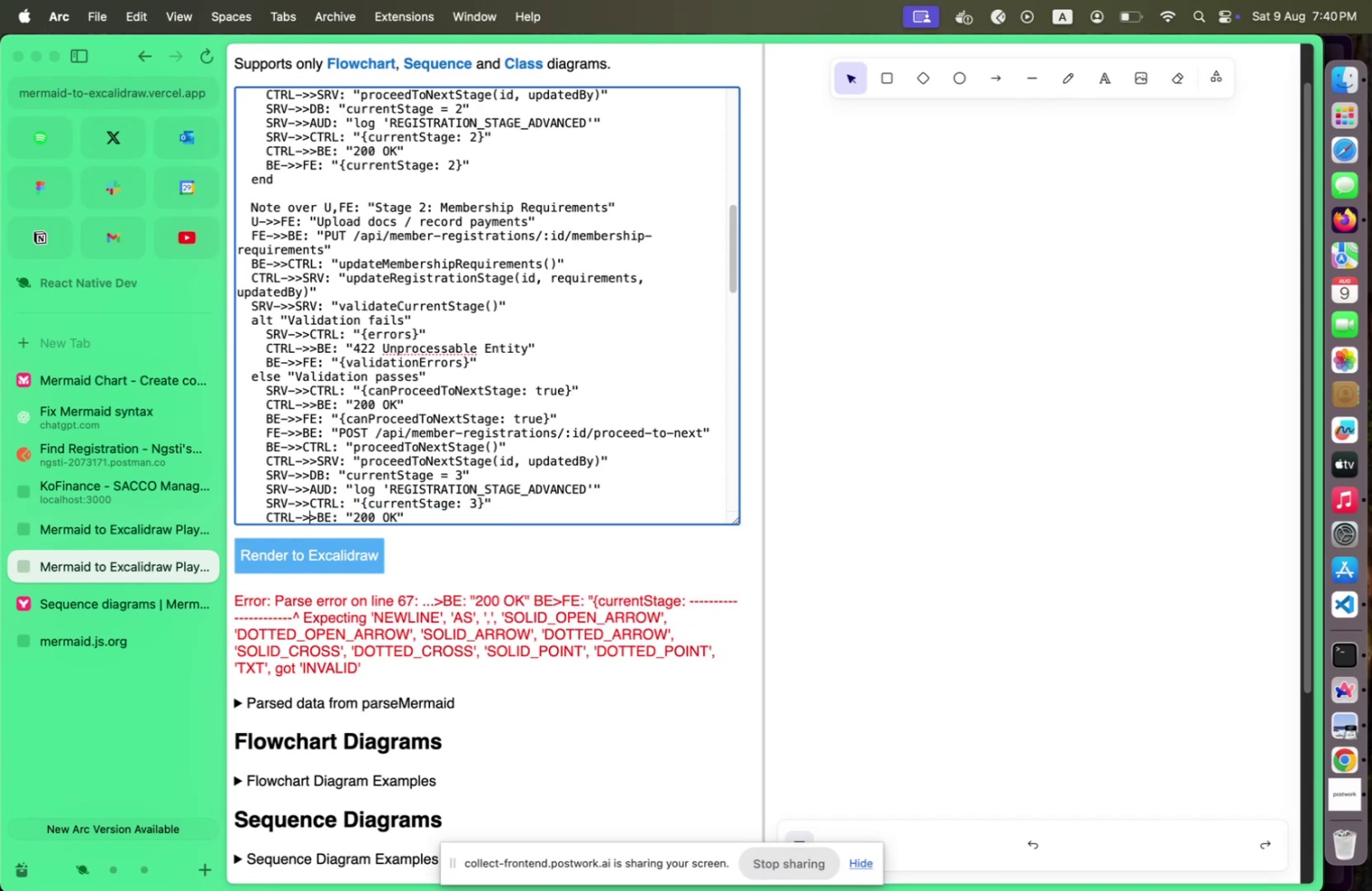 
key(Shift+ShiftLeft)
 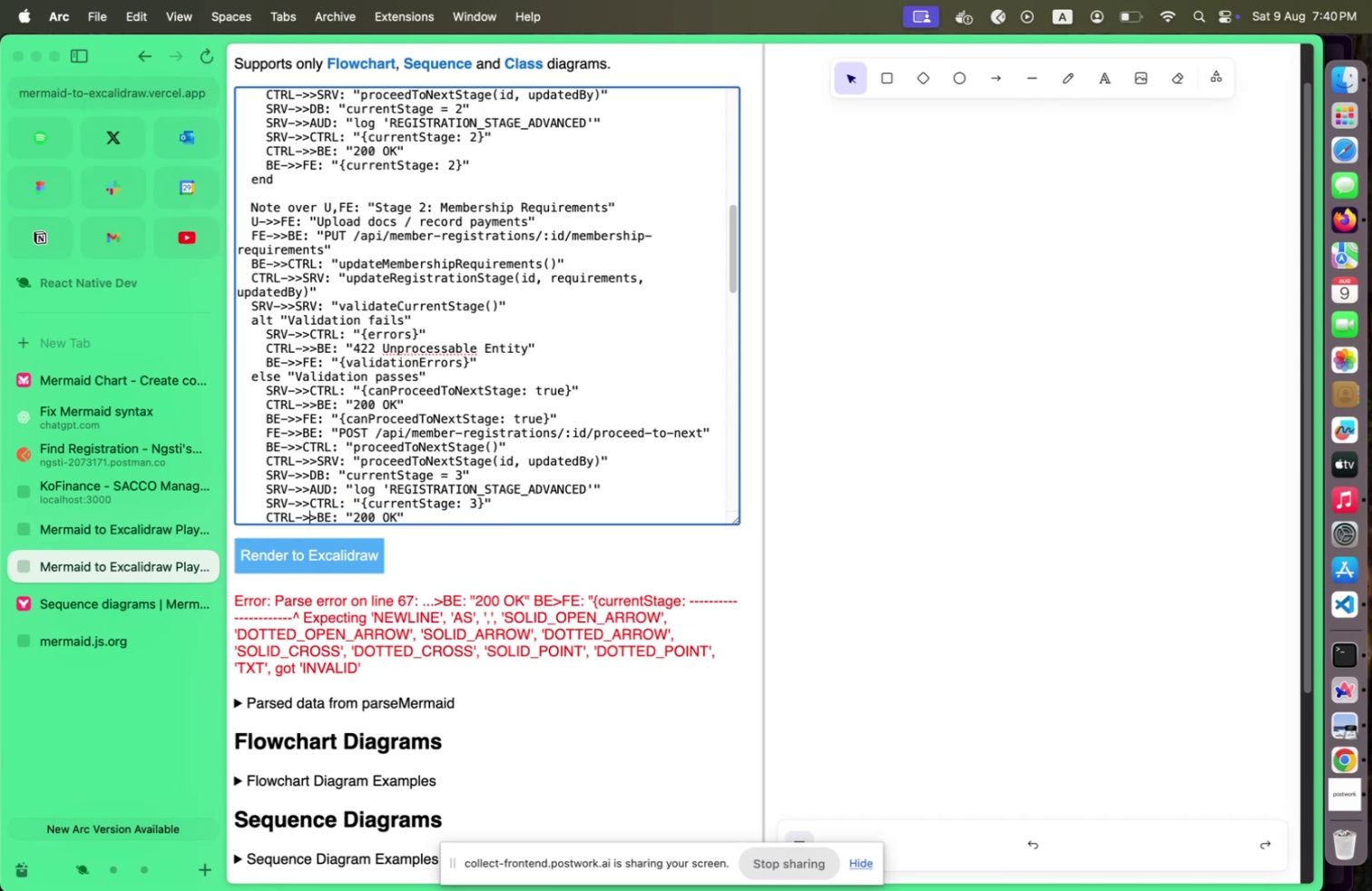 
key(Shift+Period)
 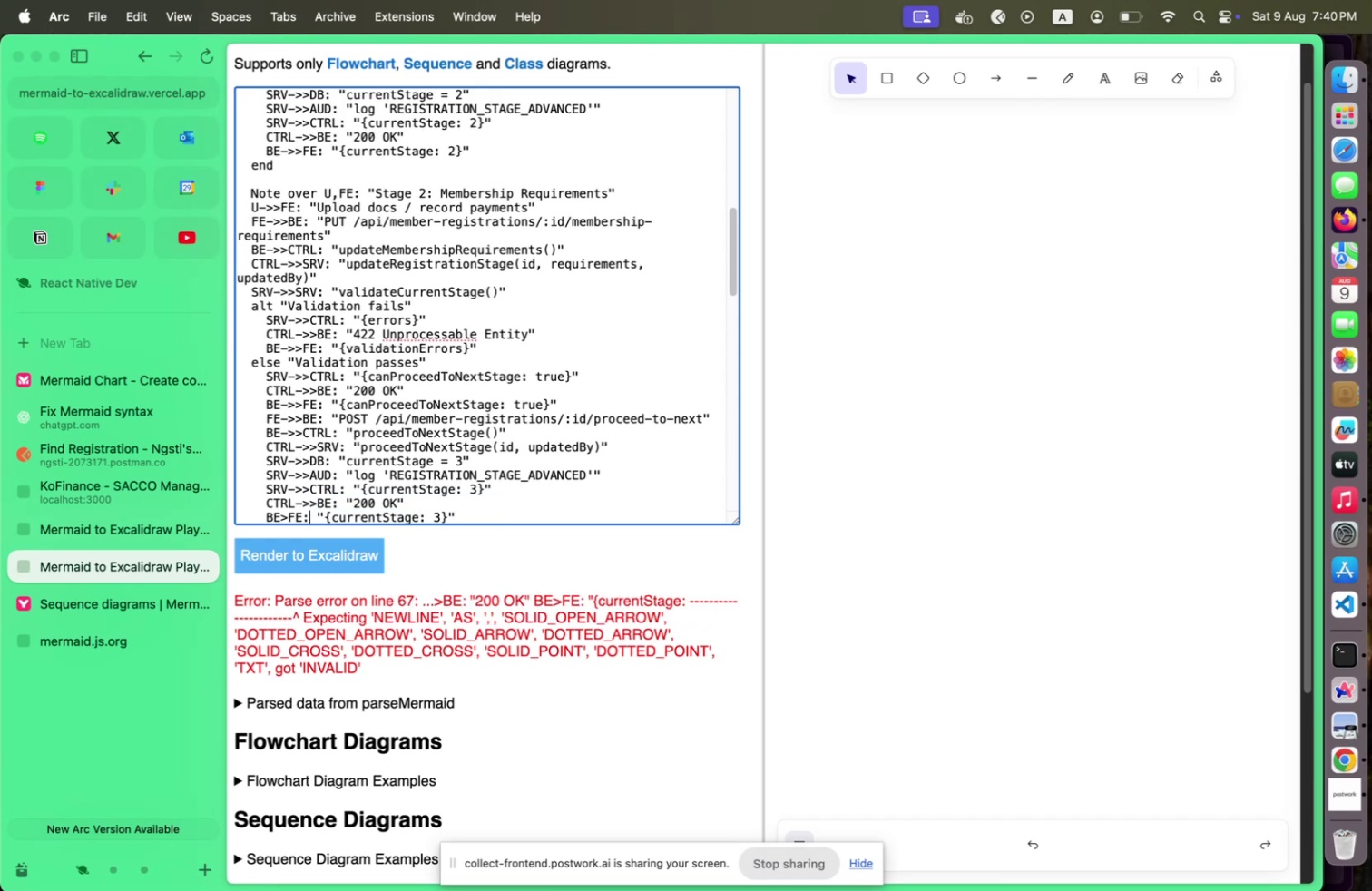 
key(Shift+ArrowDown)
 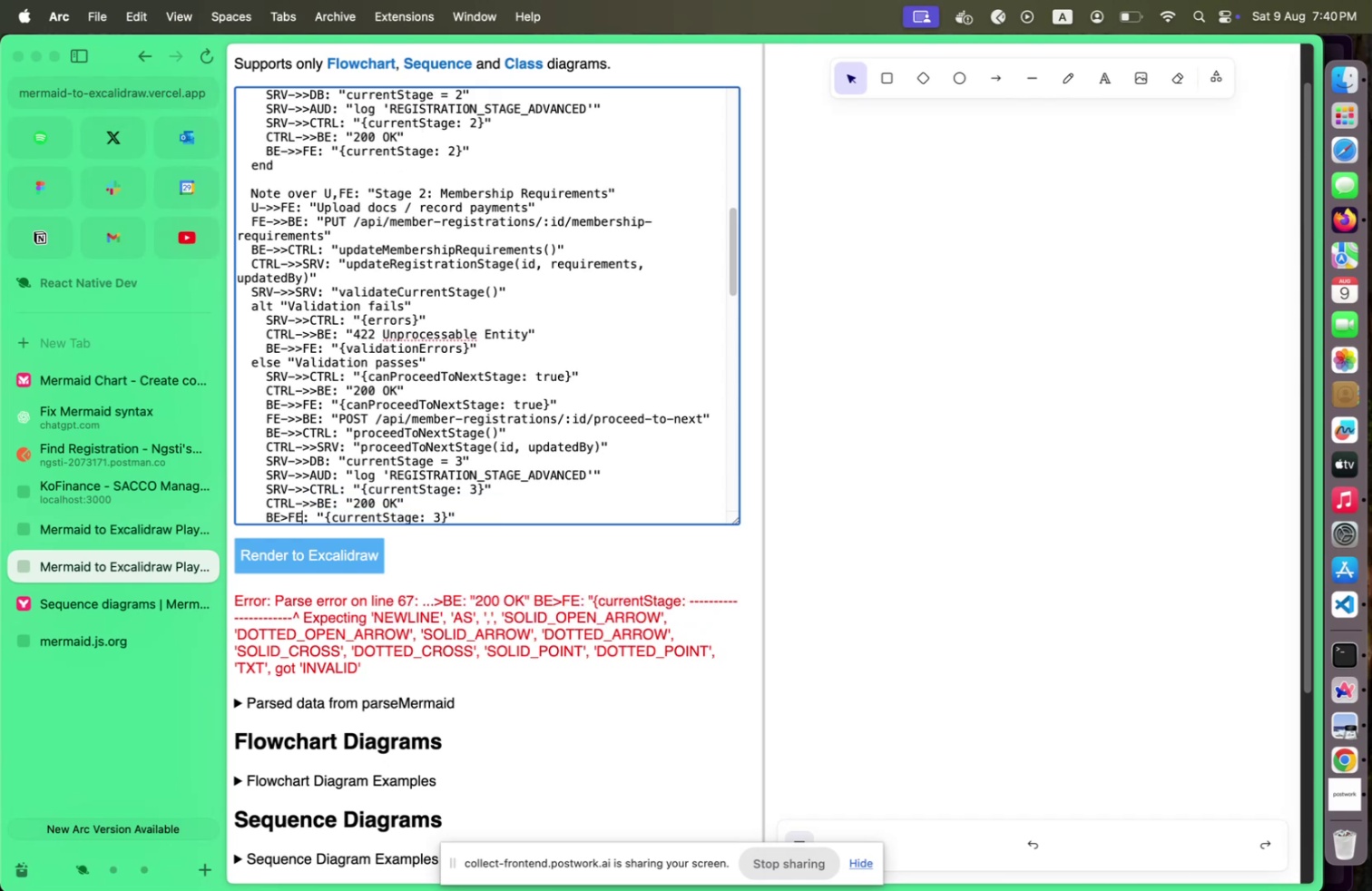 
key(Shift+ArrowLeft)
 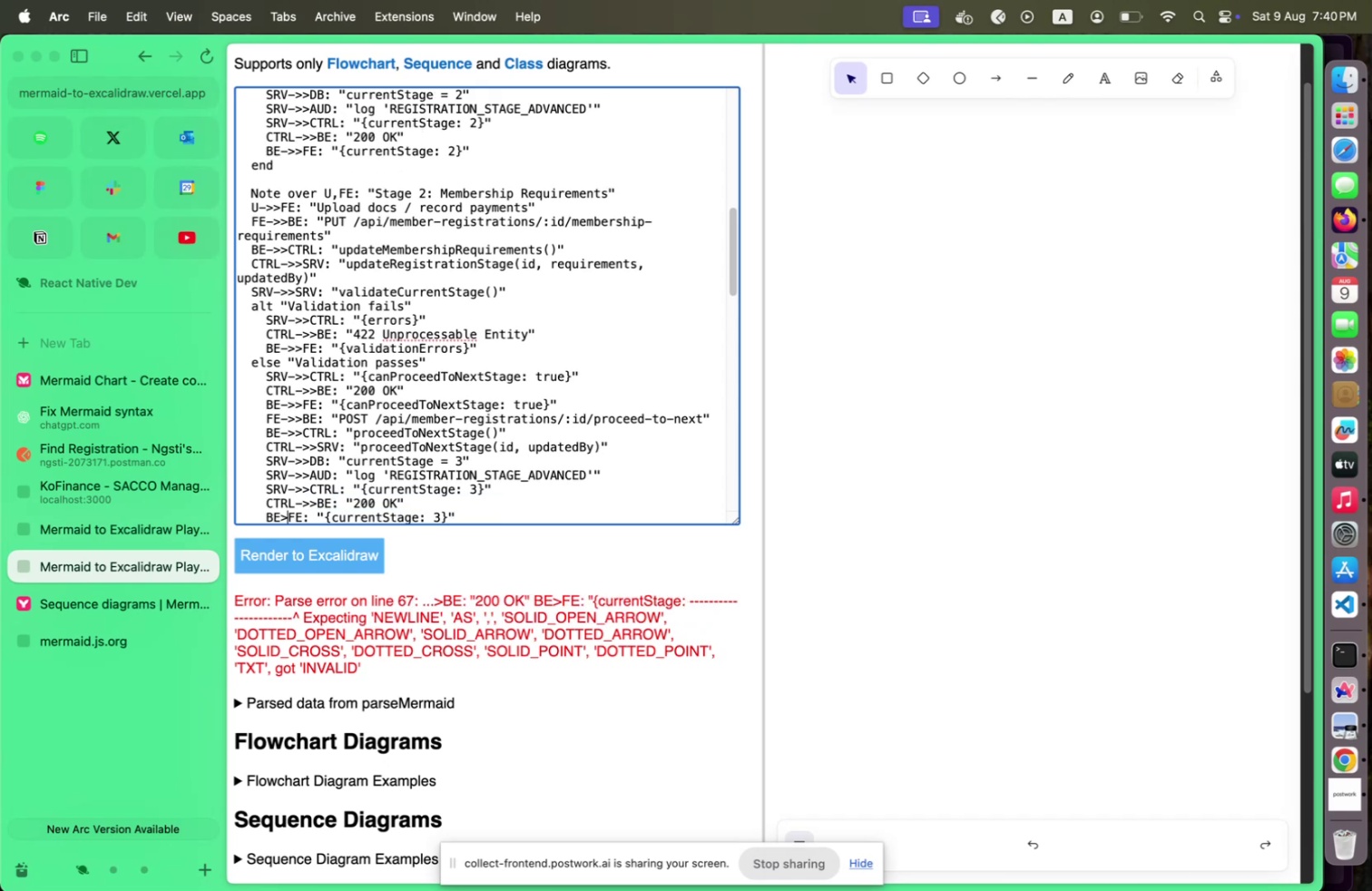 
key(Shift+ArrowLeft)
 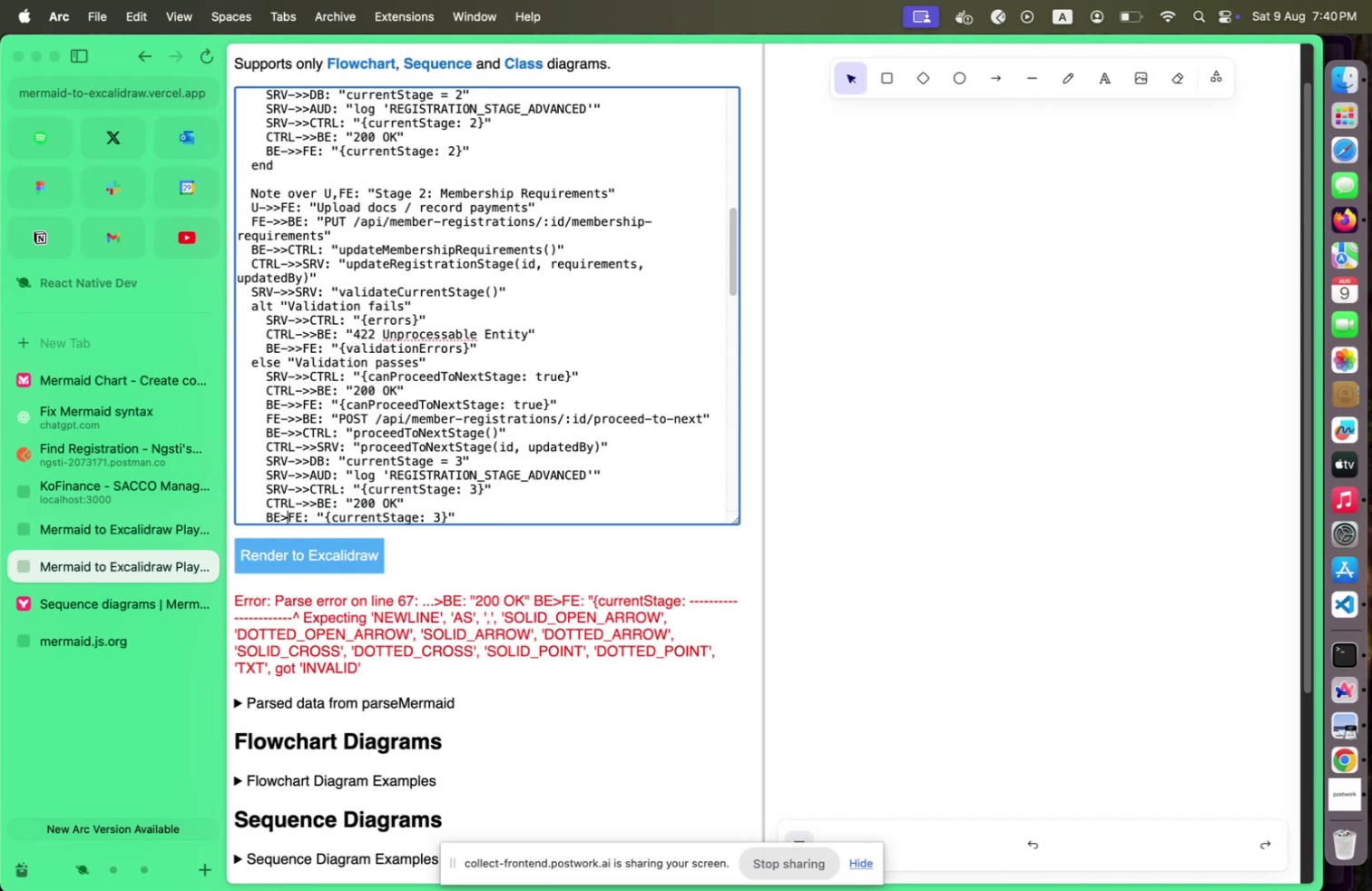 
key(Shift+ArrowLeft)
 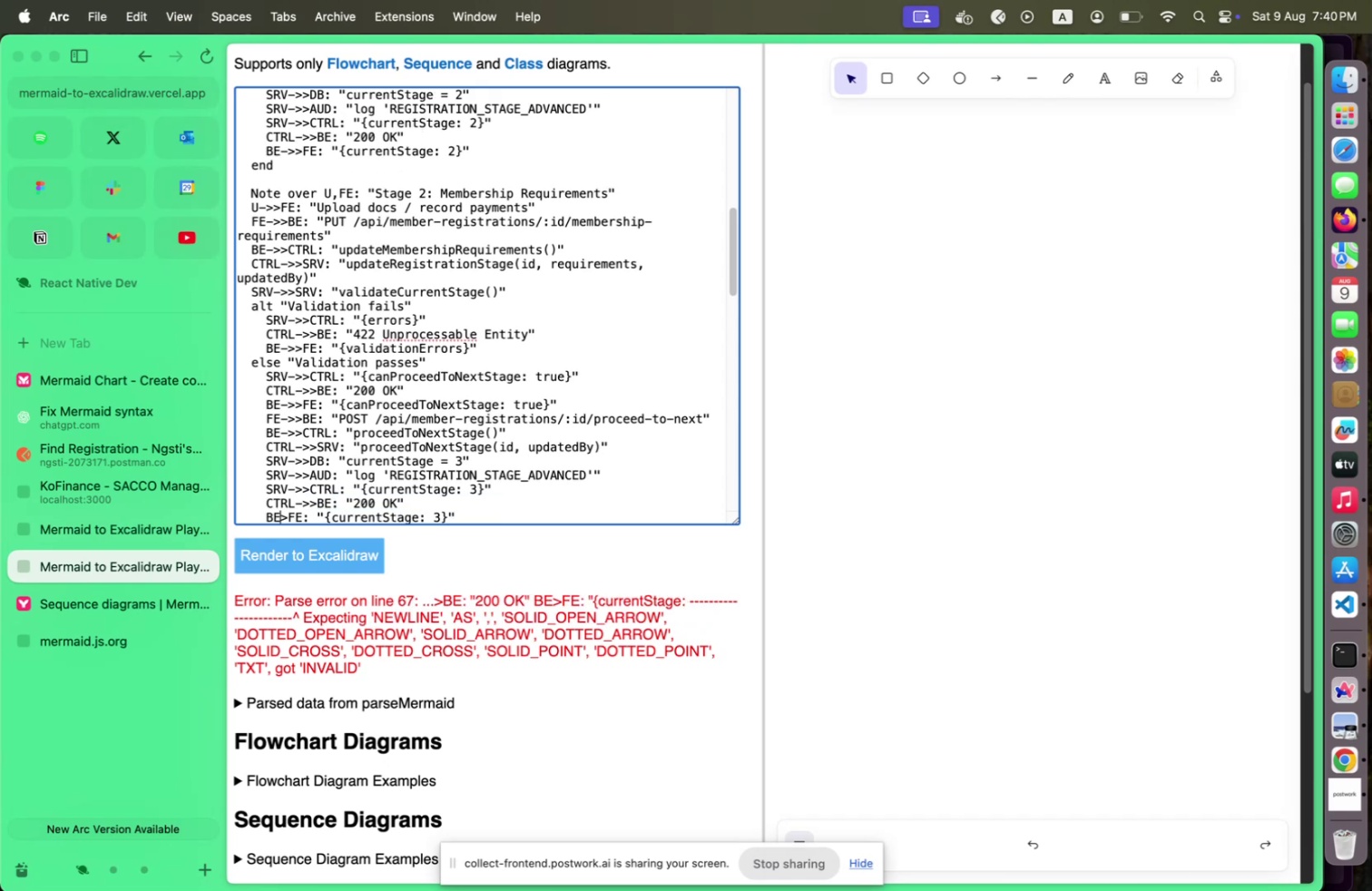 
key(Shift+ArrowLeft)
 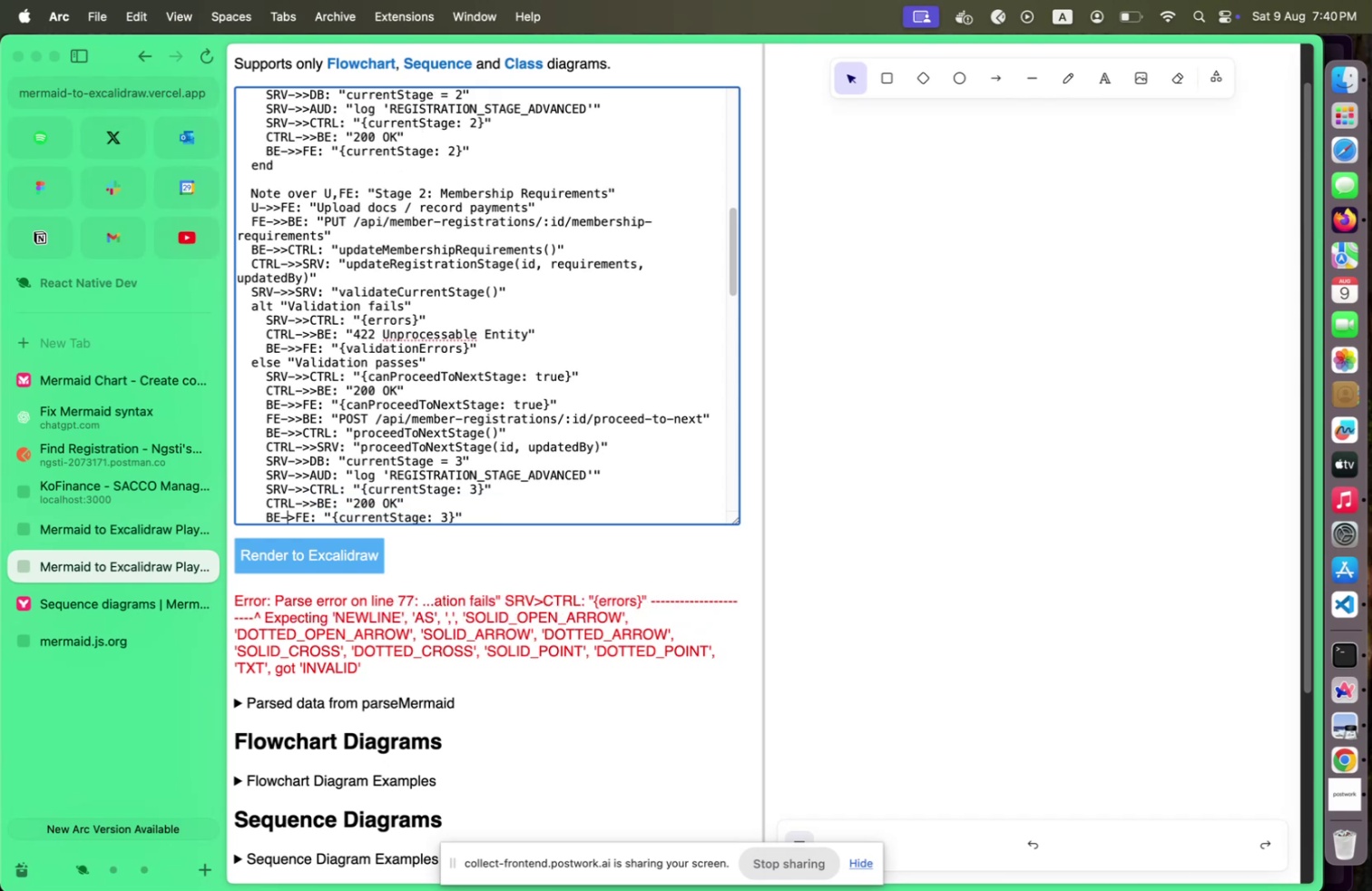 
key(Shift+Minus)
 